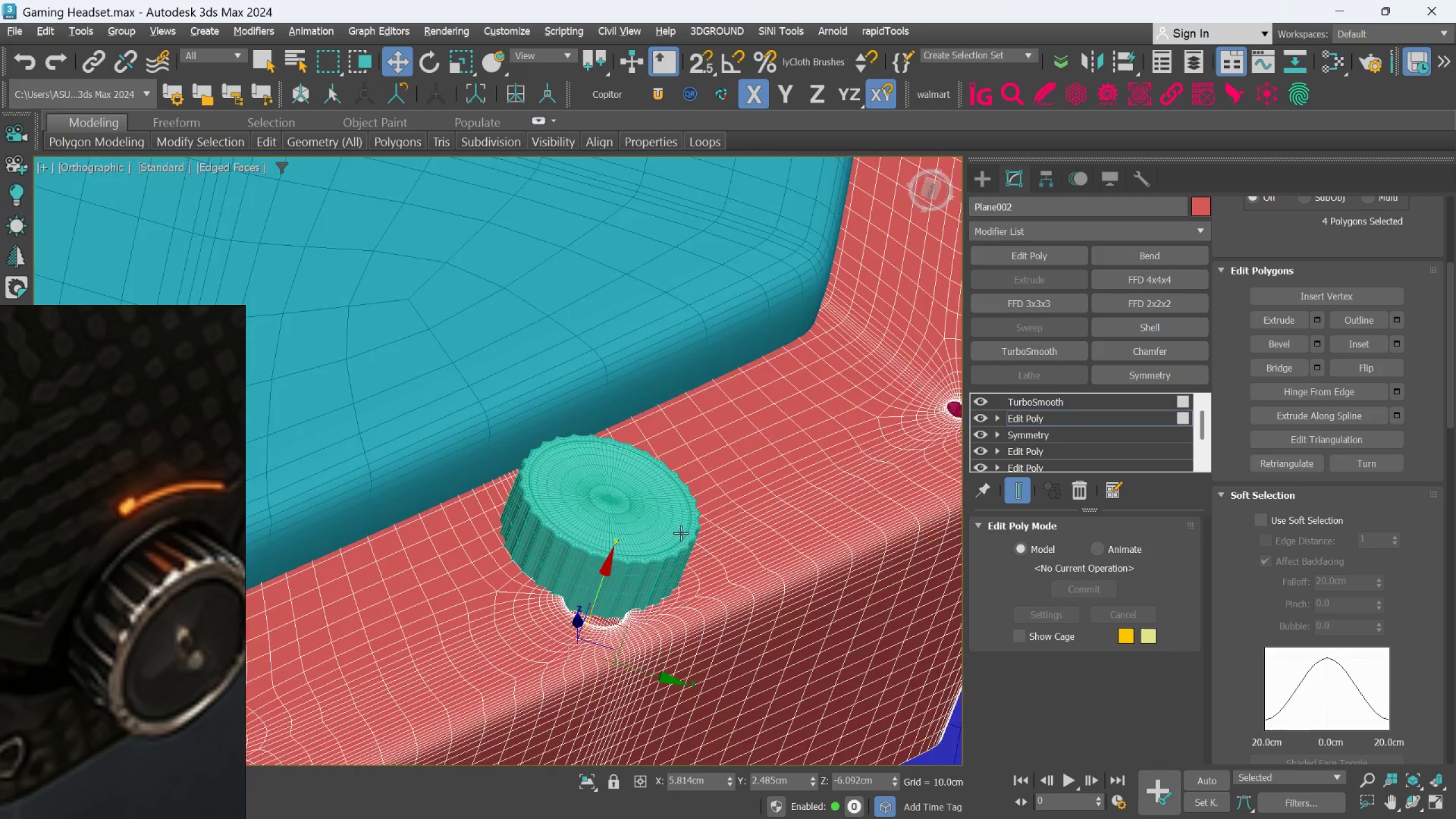 
key(Alt+AltLeft)
 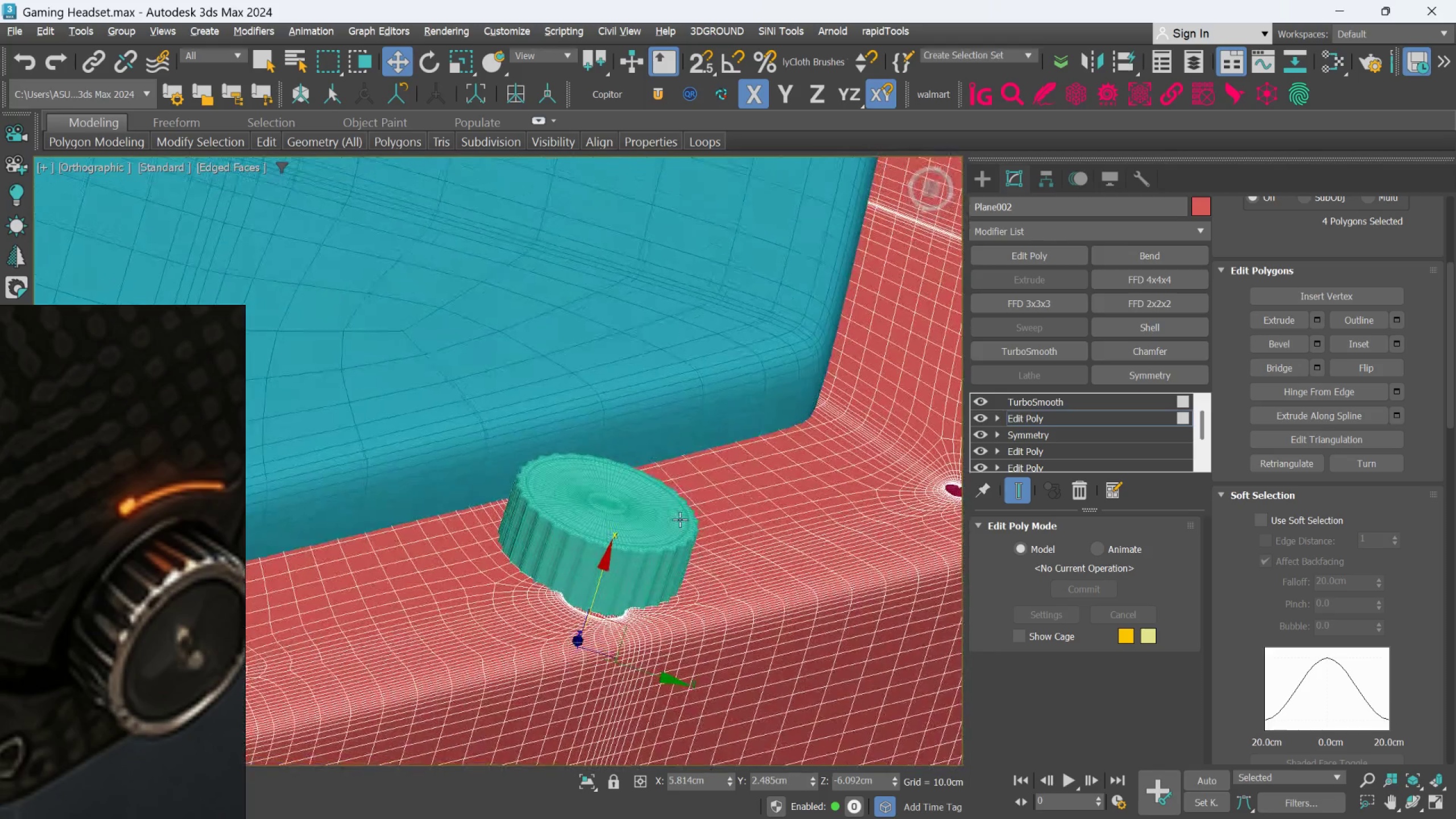 
key(Alt+AltLeft)
 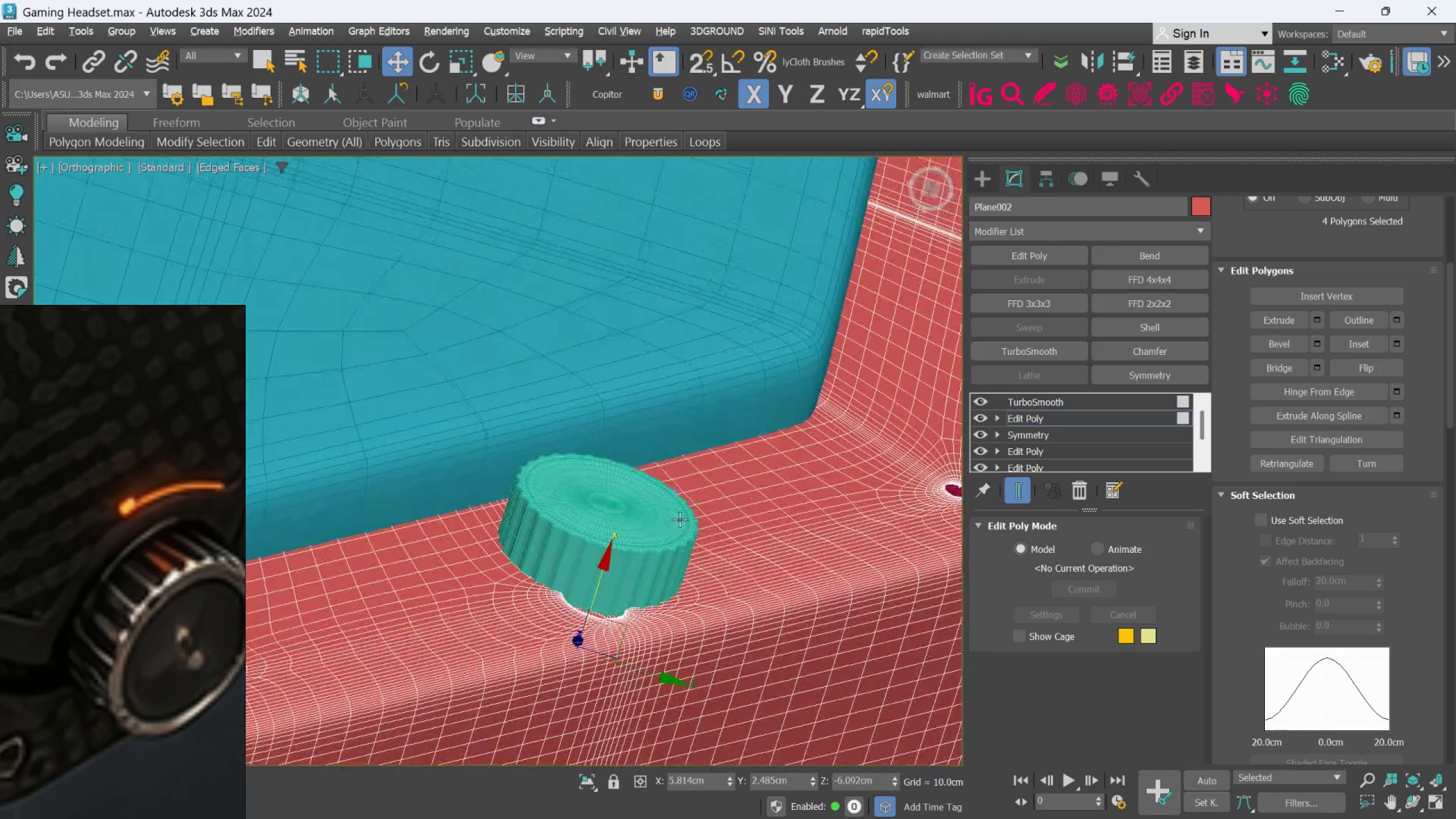 
key(Alt+AltLeft)
 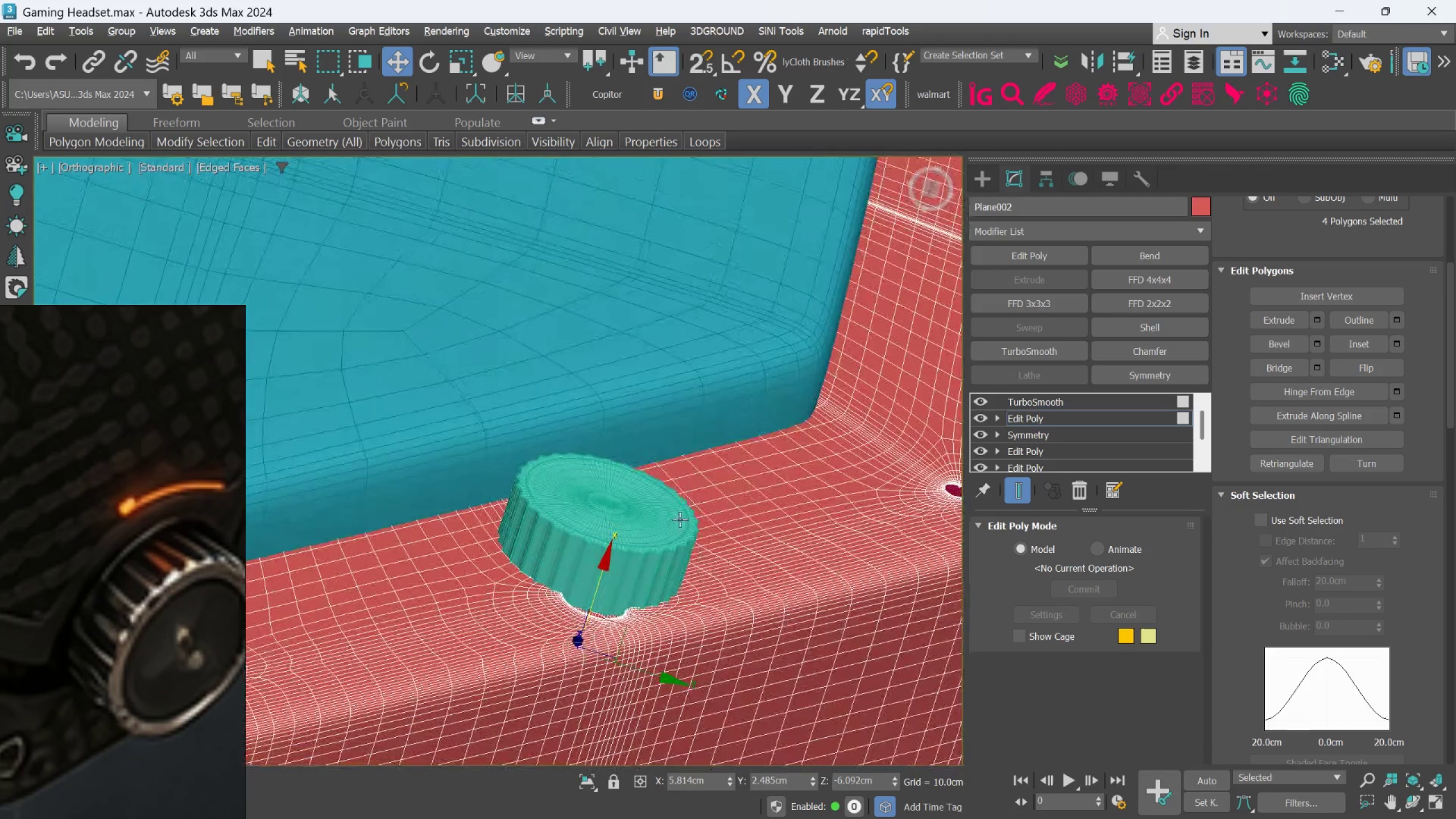 
key(Alt+AltLeft)
 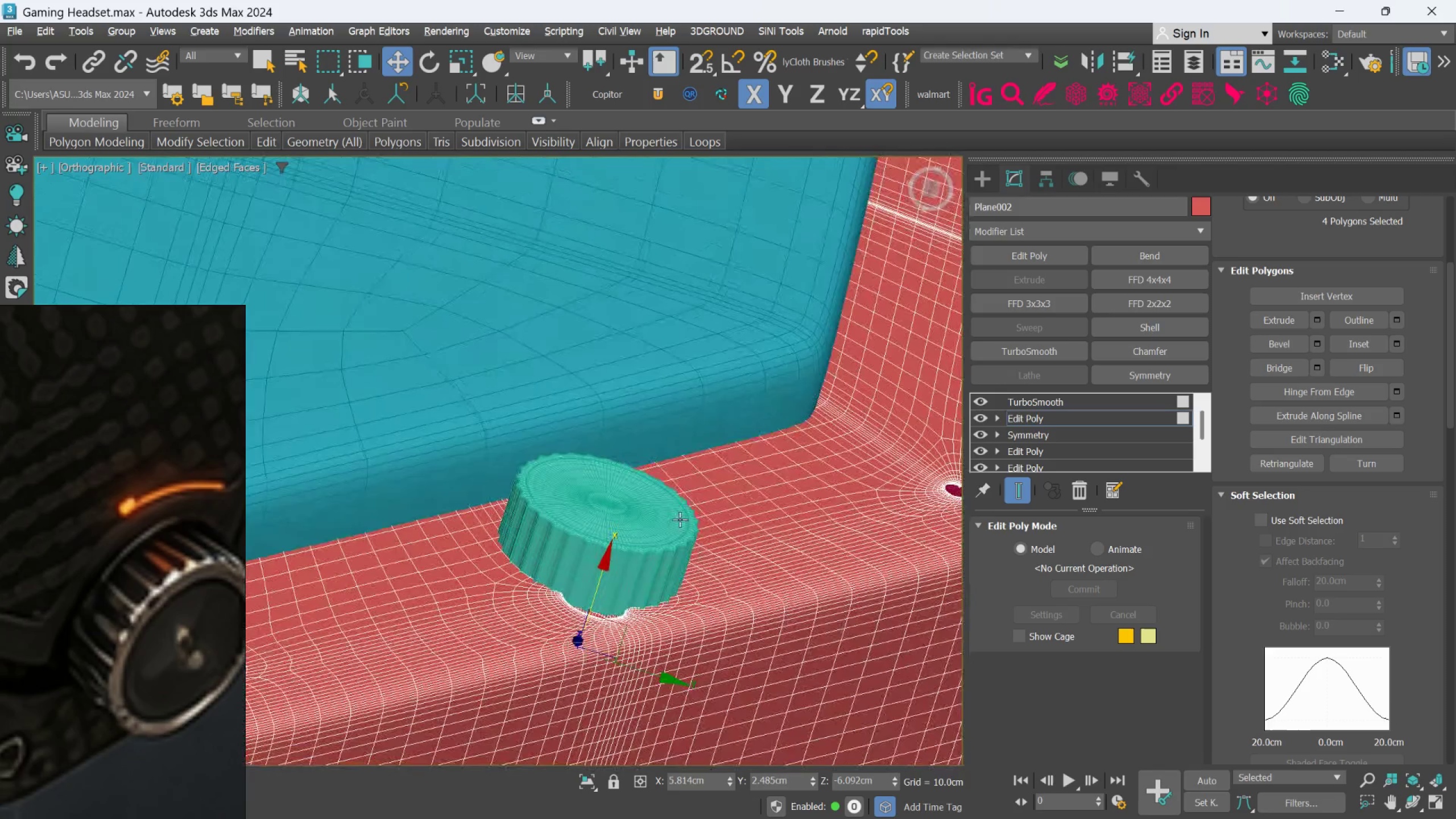 
key(Alt+AltLeft)
 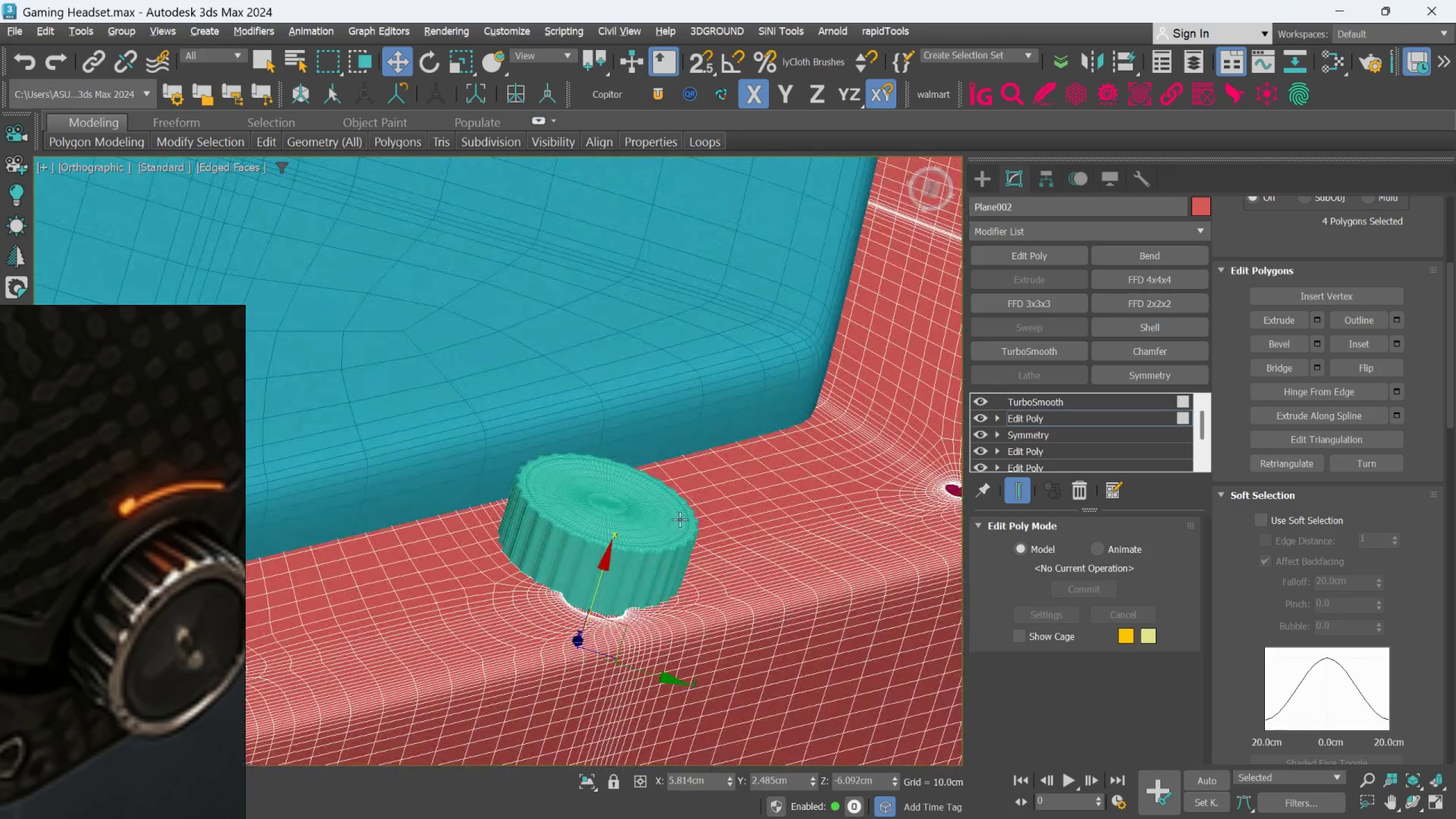 
key(Alt+AltLeft)
 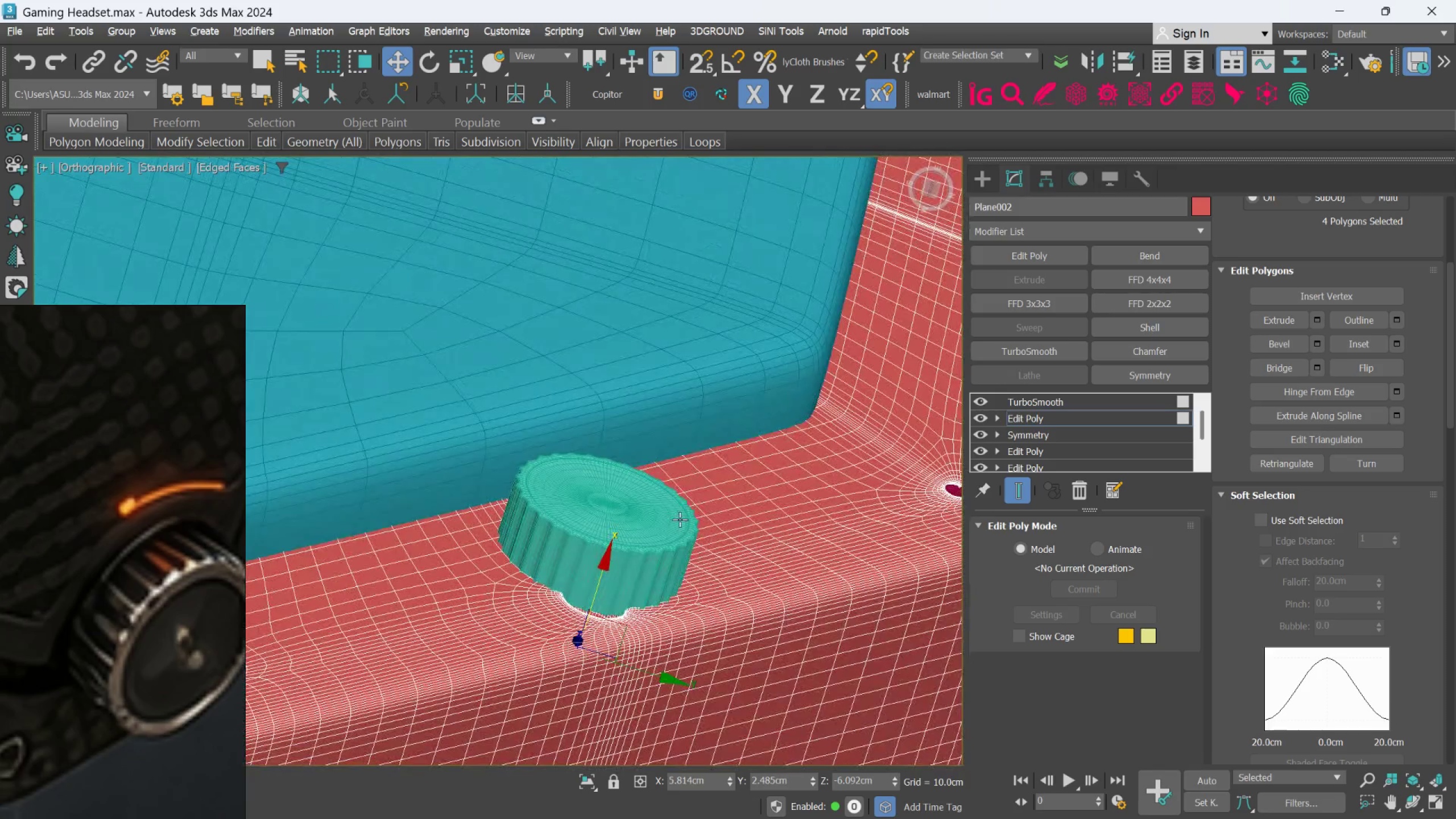 
key(Alt+AltLeft)
 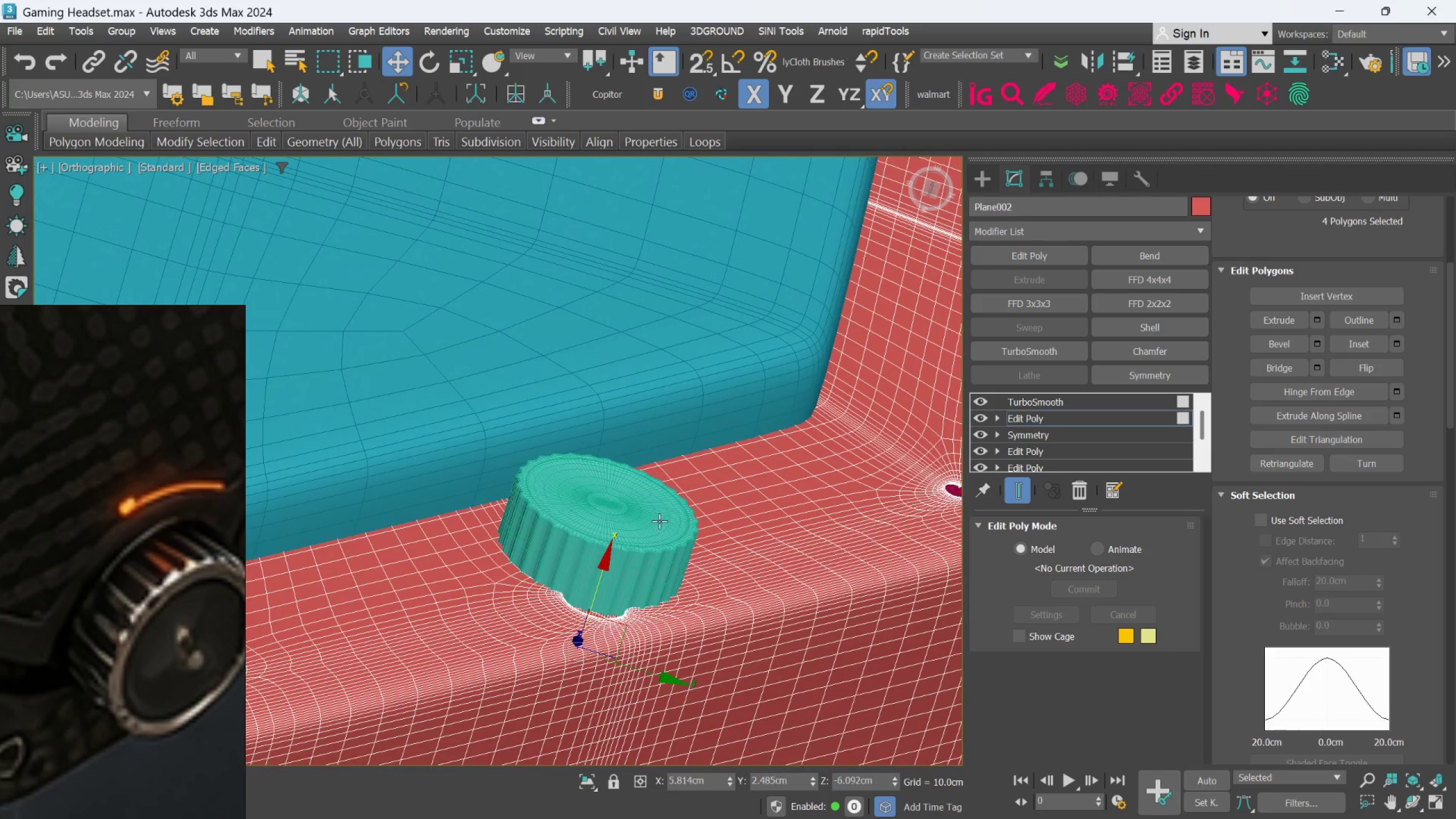 
hold_key(key=AltLeft, duration=0.53)
 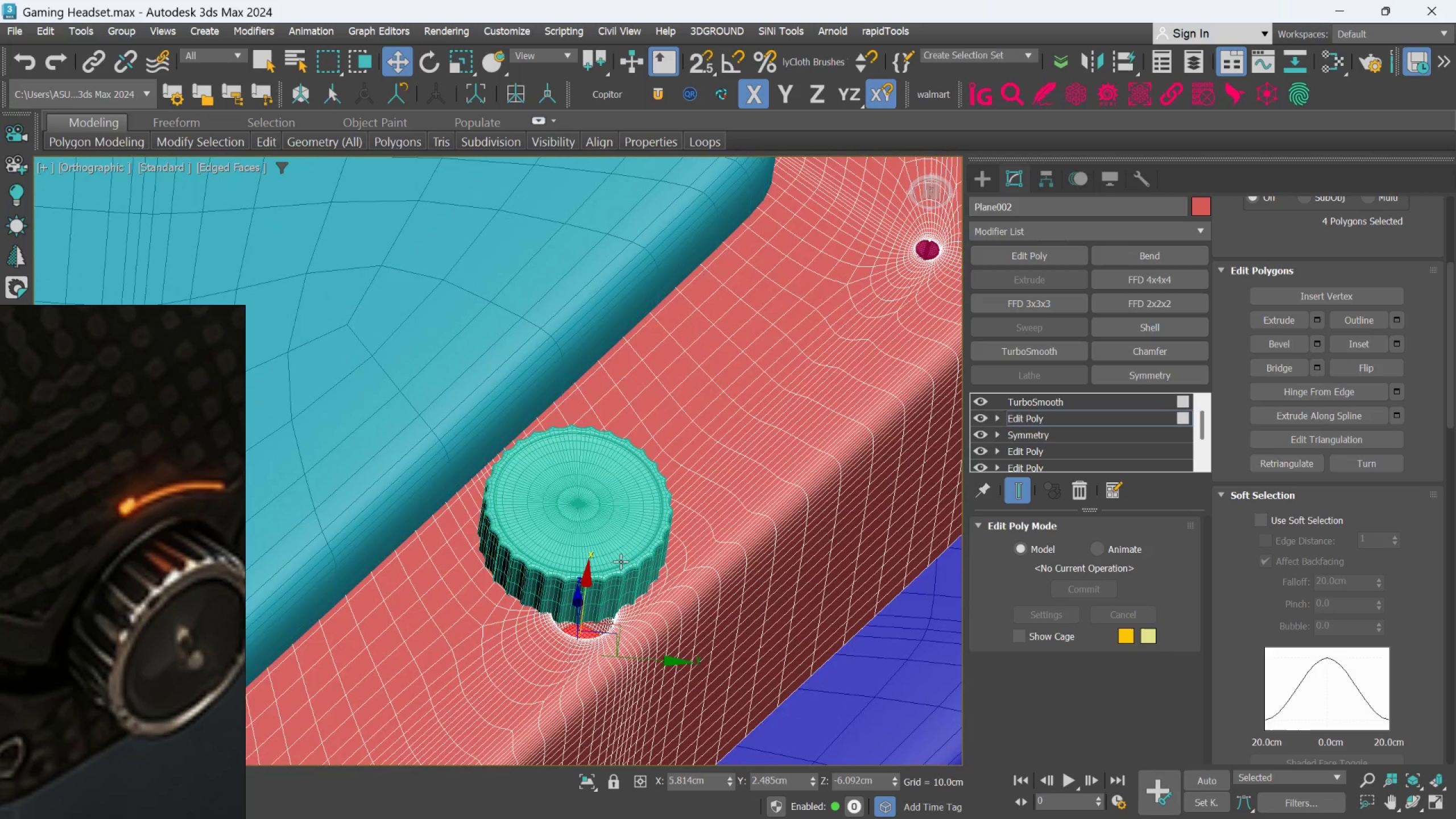 
scroll: coordinate [621, 561], scroll_direction: down, amount: 1.0
 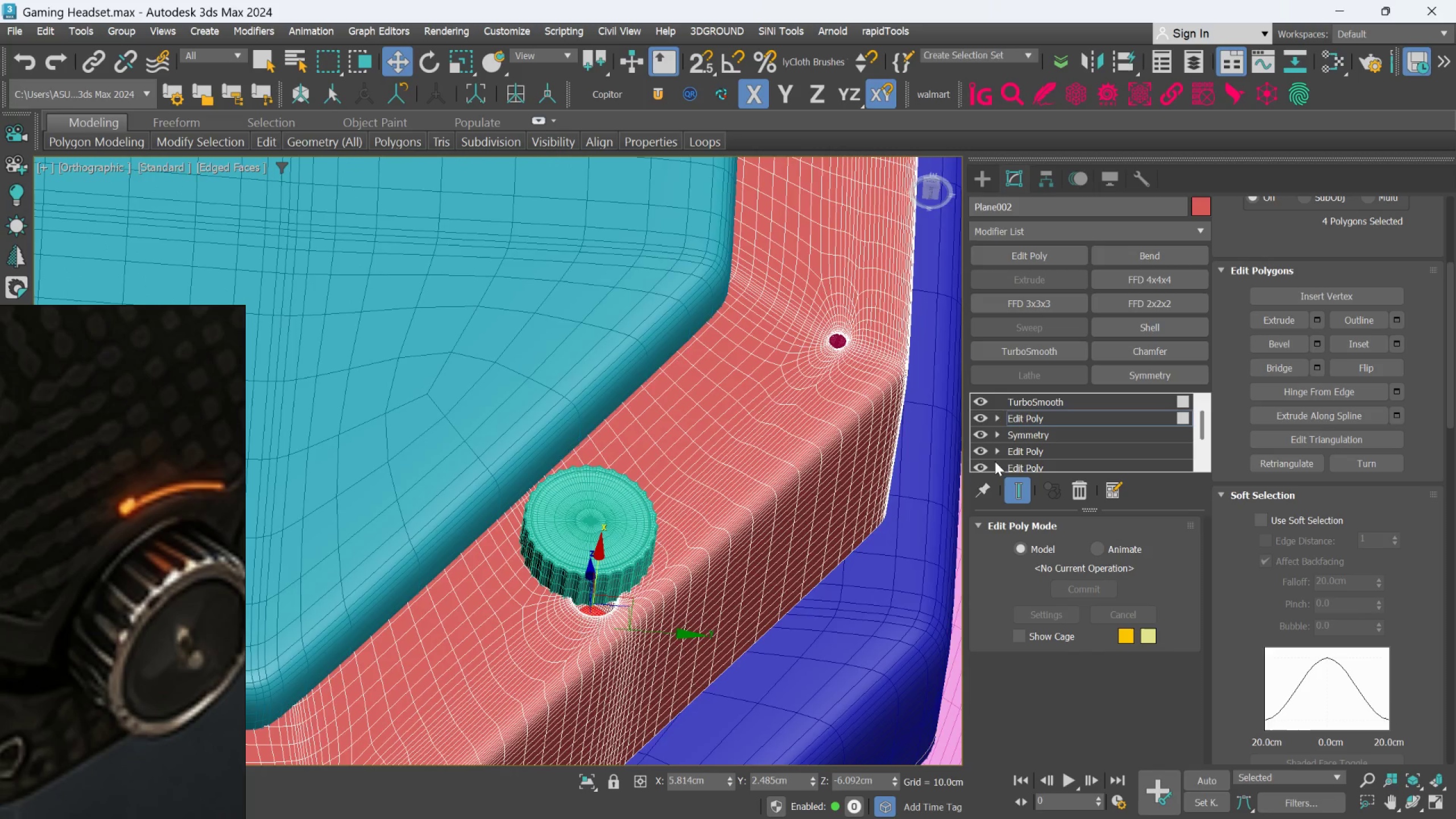 
mouse_move([1016, 481])
 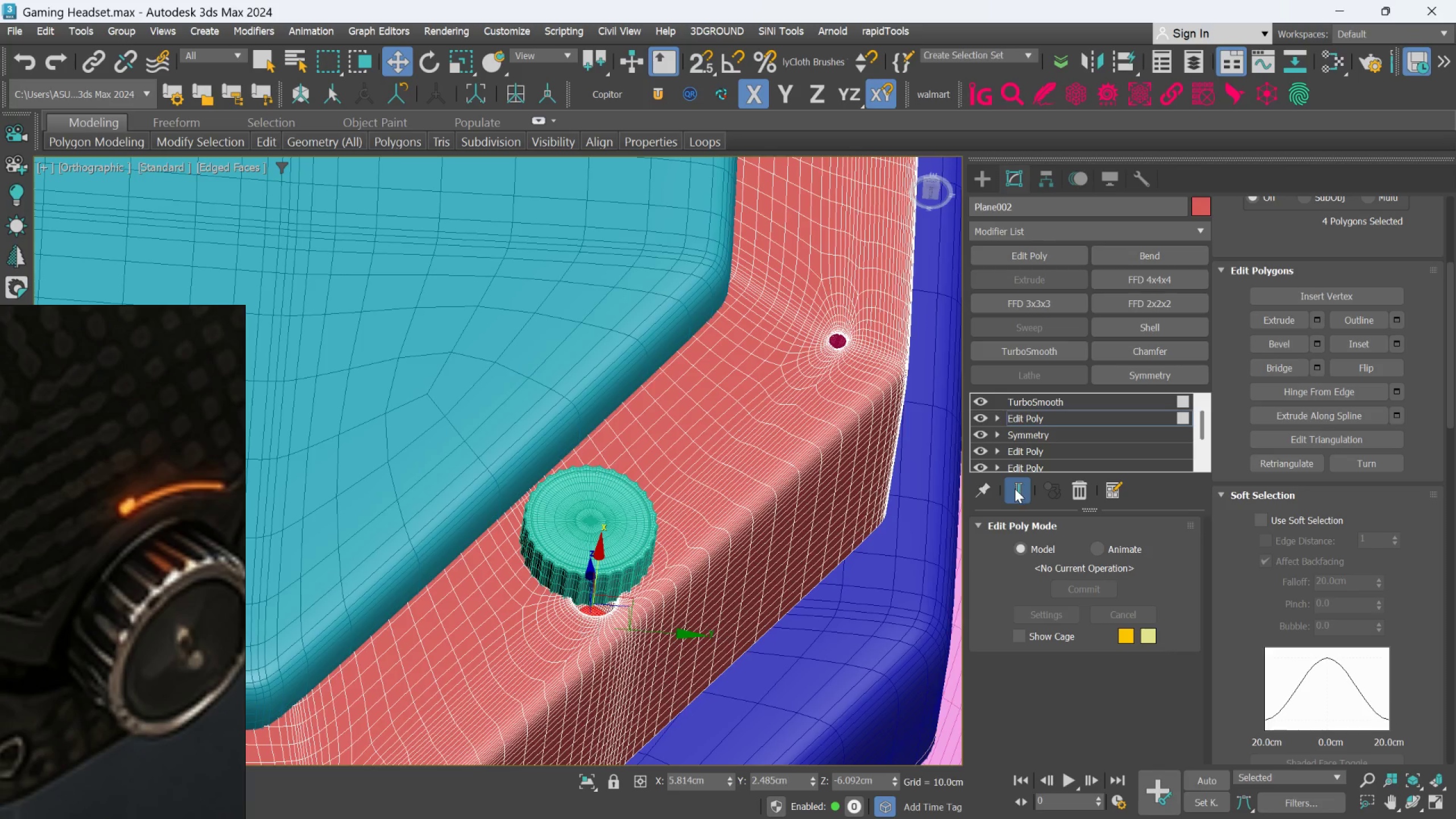 
left_click([1015, 489])
 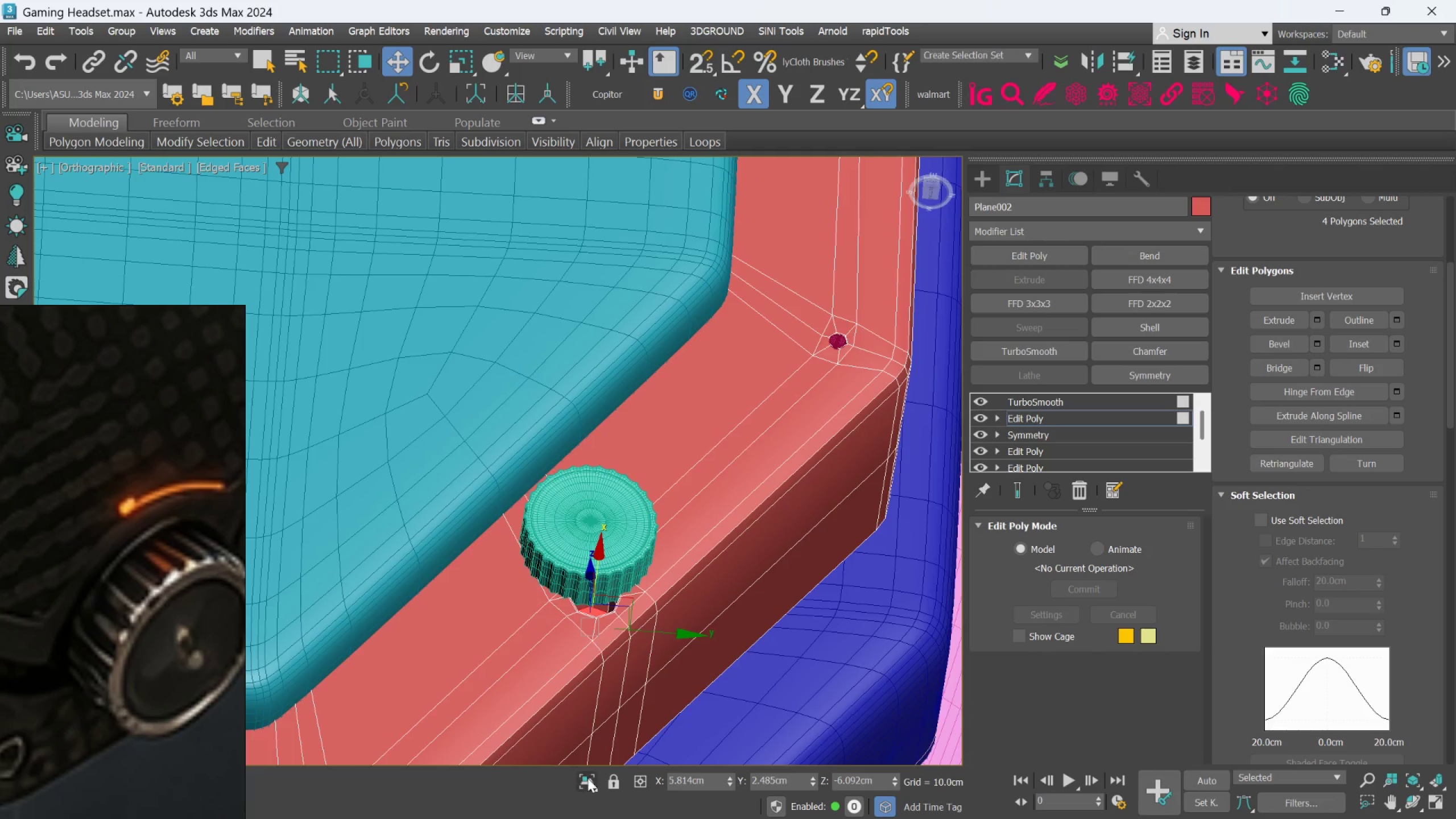 
left_click([587, 780])
 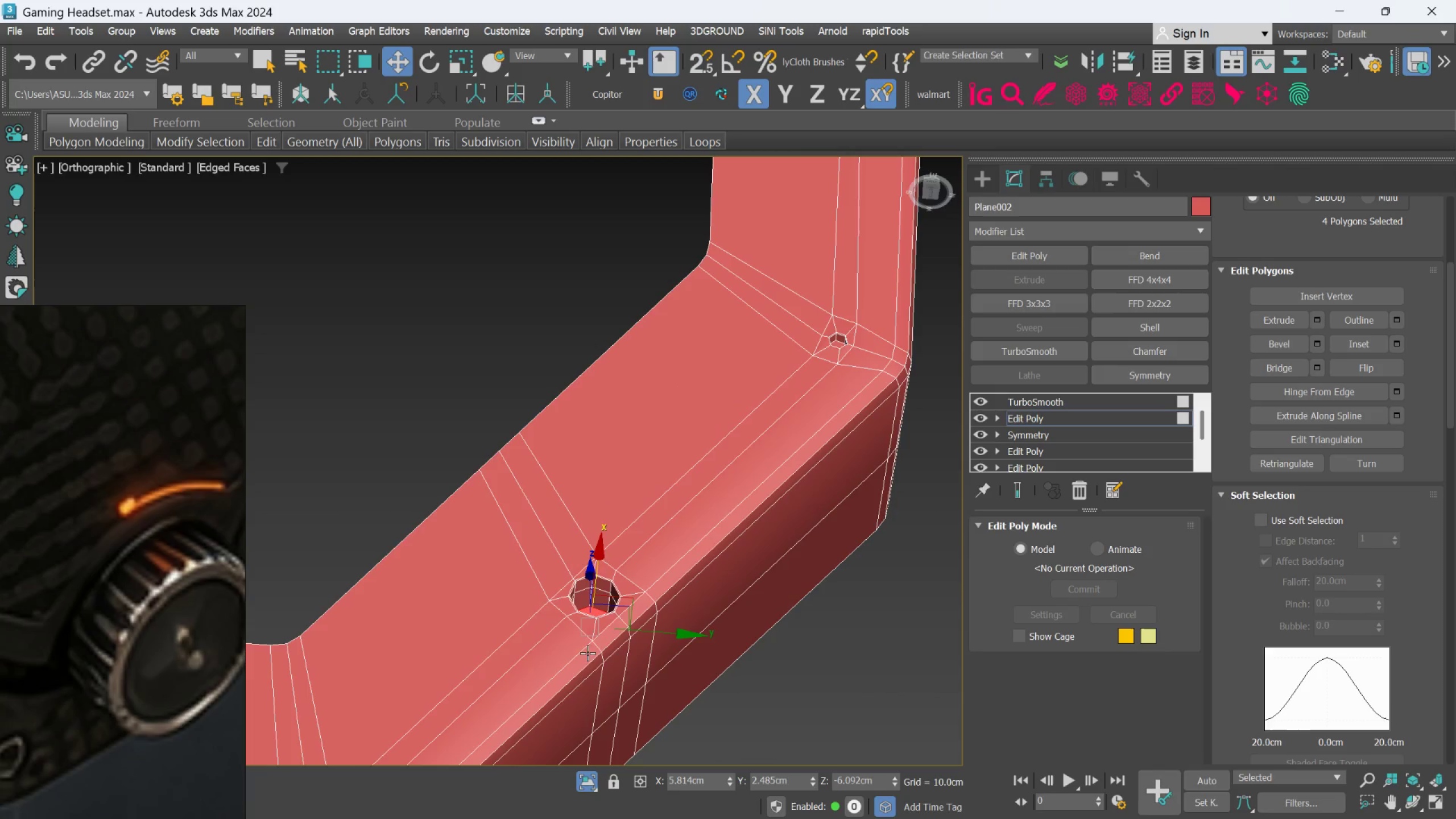 
scroll: coordinate [576, 594], scroll_direction: up, amount: 3.0
 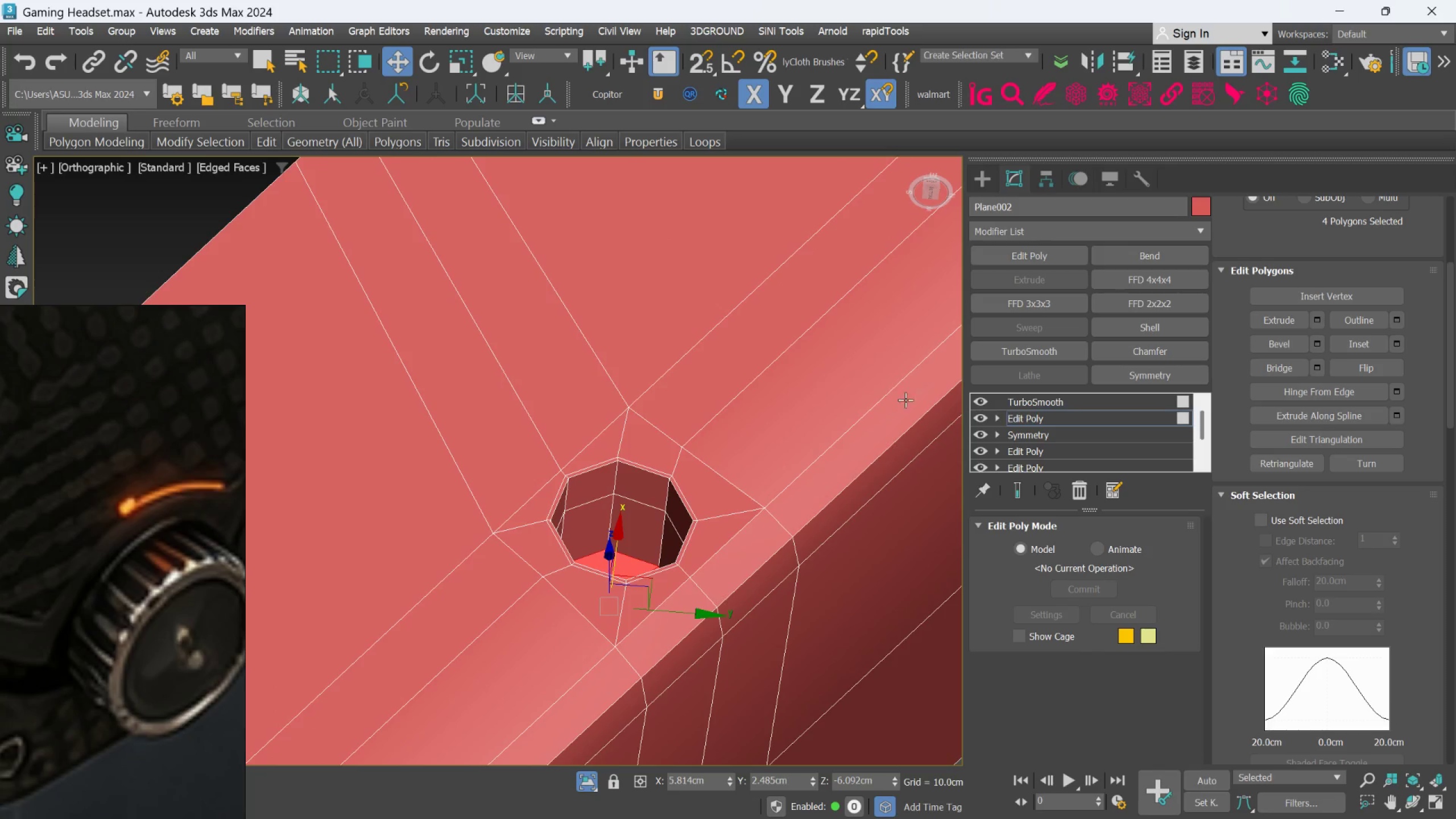 
wait(6.06)
 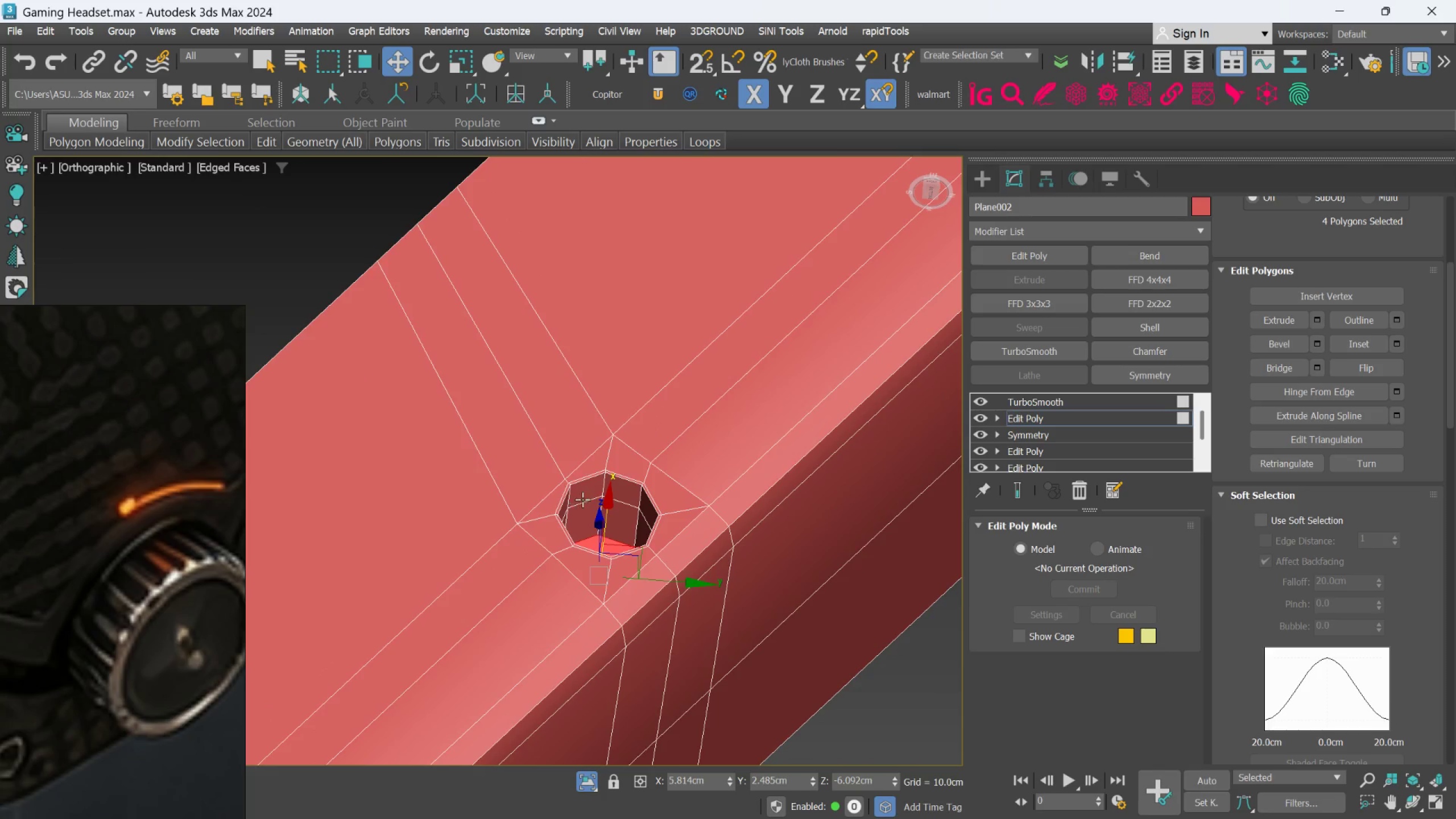 
hold_key(key=AltLeft, duration=1.01)
 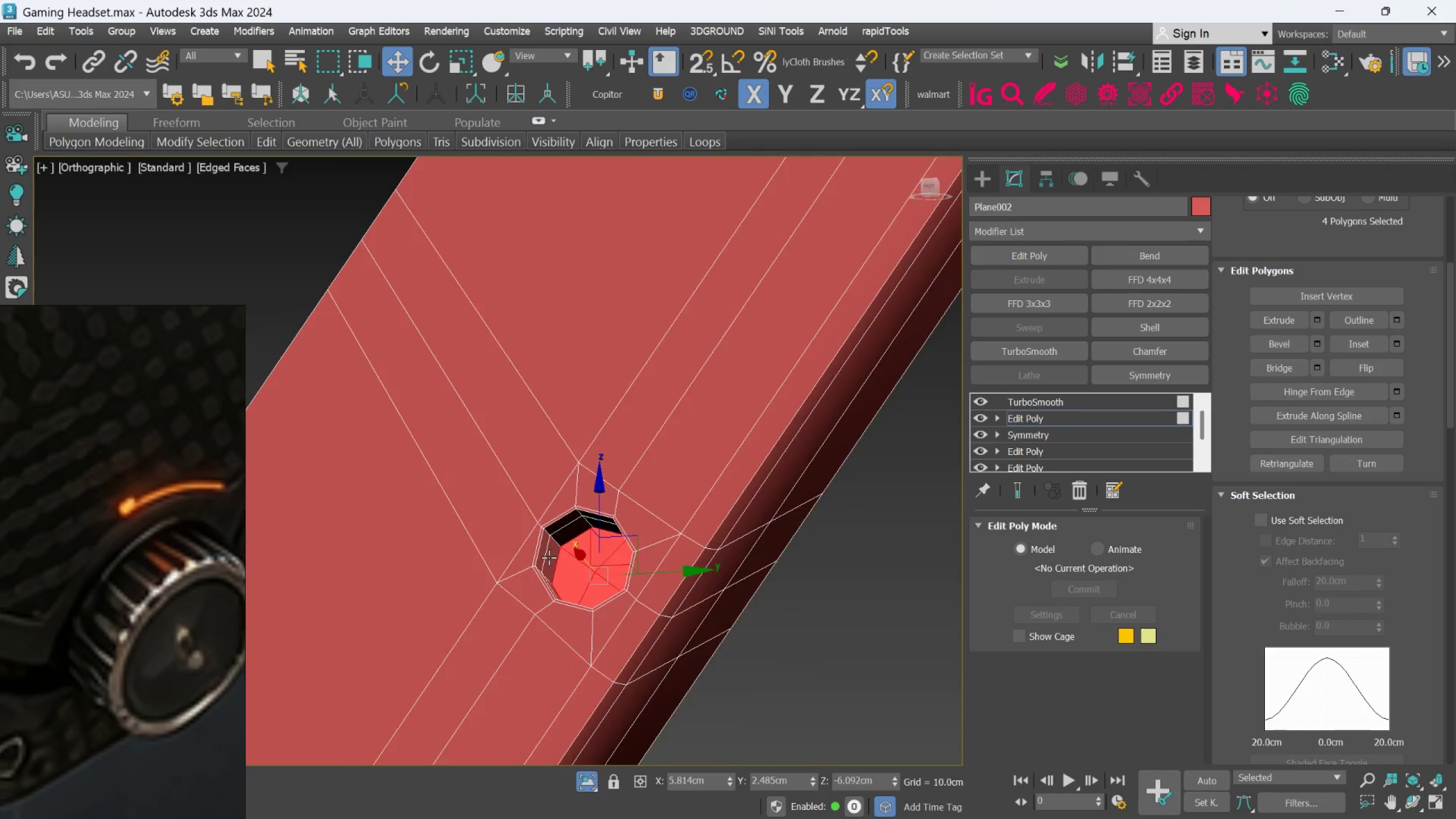 
scroll: coordinate [575, 500], scroll_direction: down, amount: 1.0
 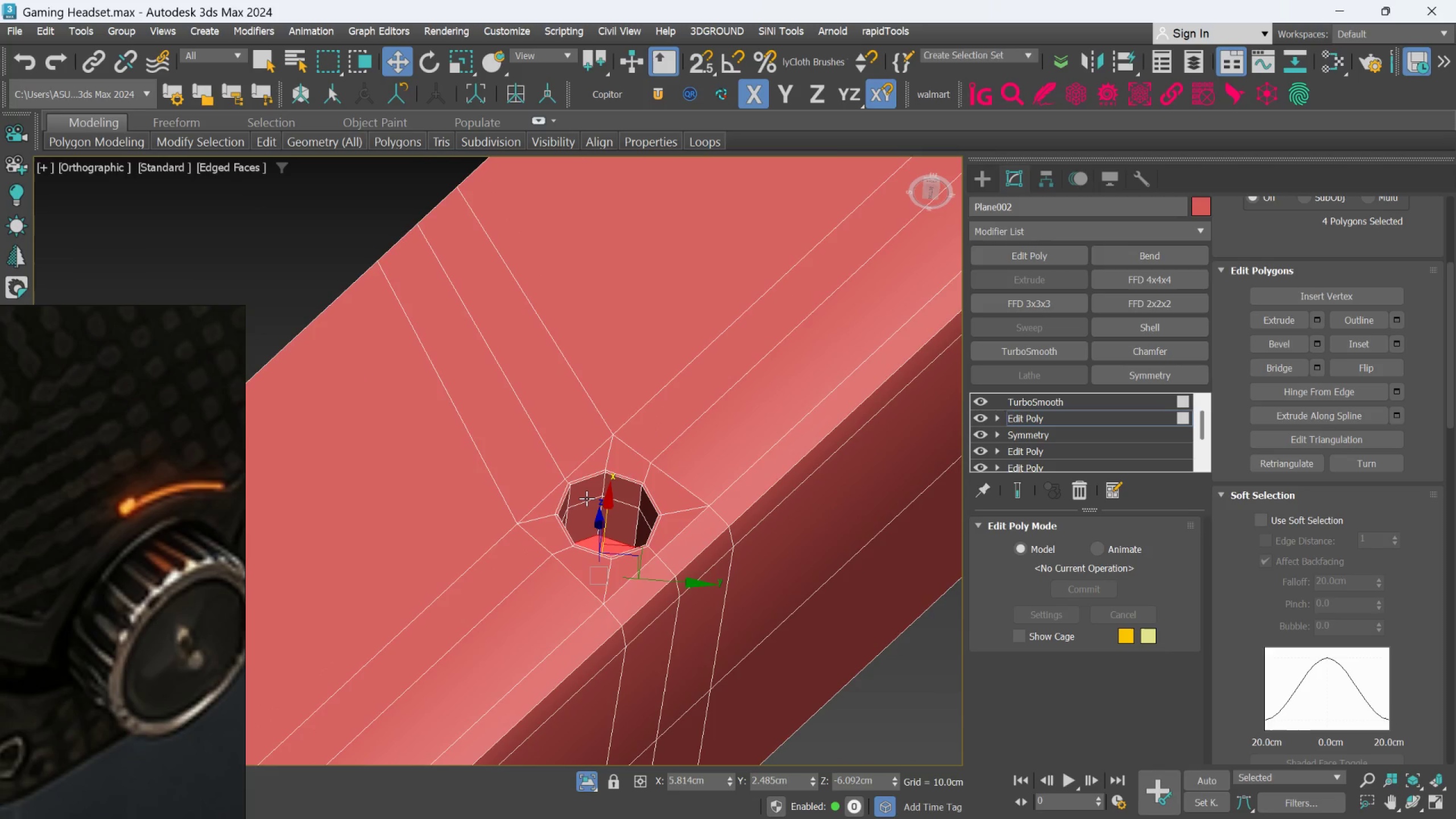 
scroll: coordinate [549, 557], scroll_direction: up, amount: 1.0
 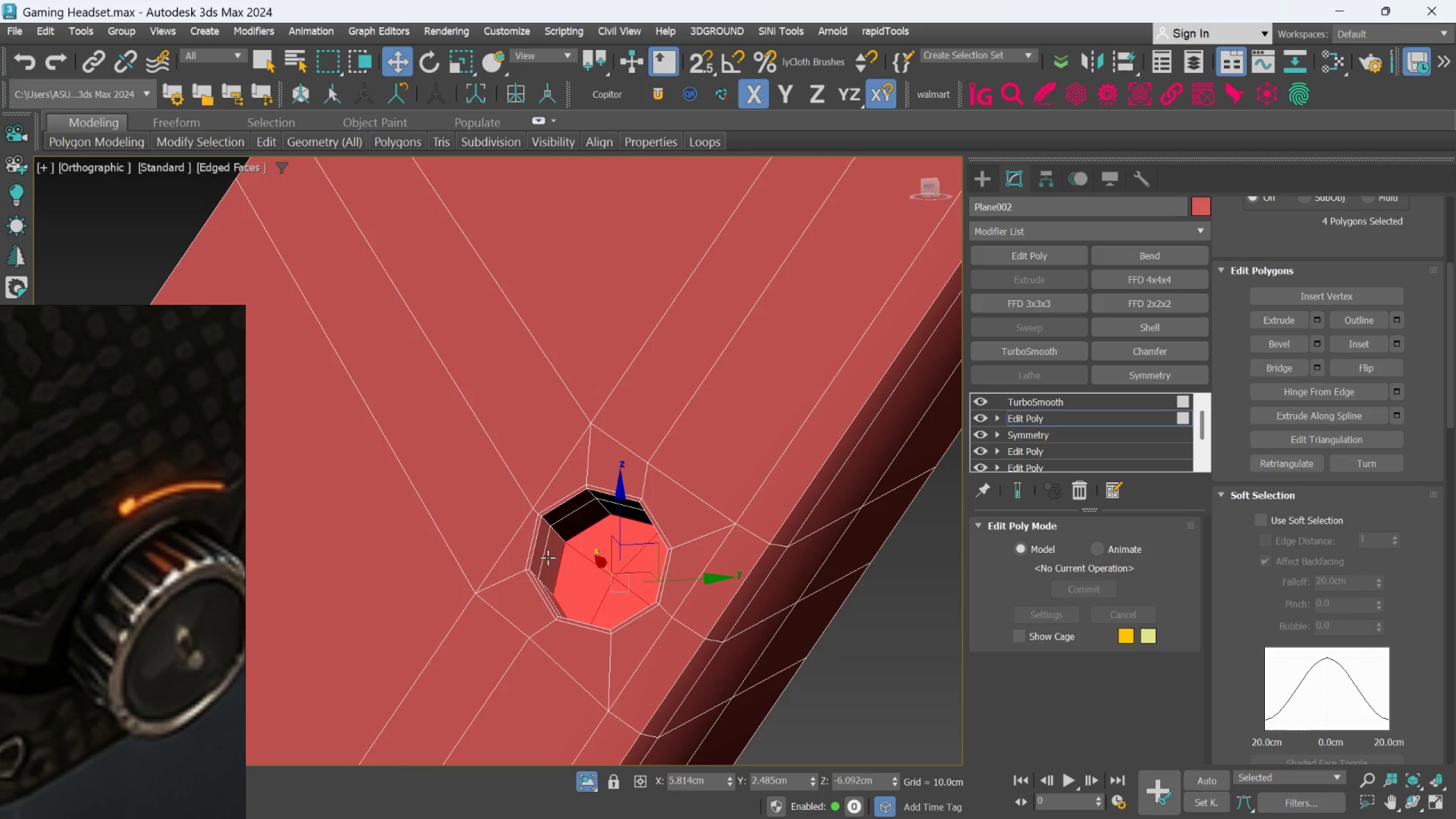 
key(Control+Z)
 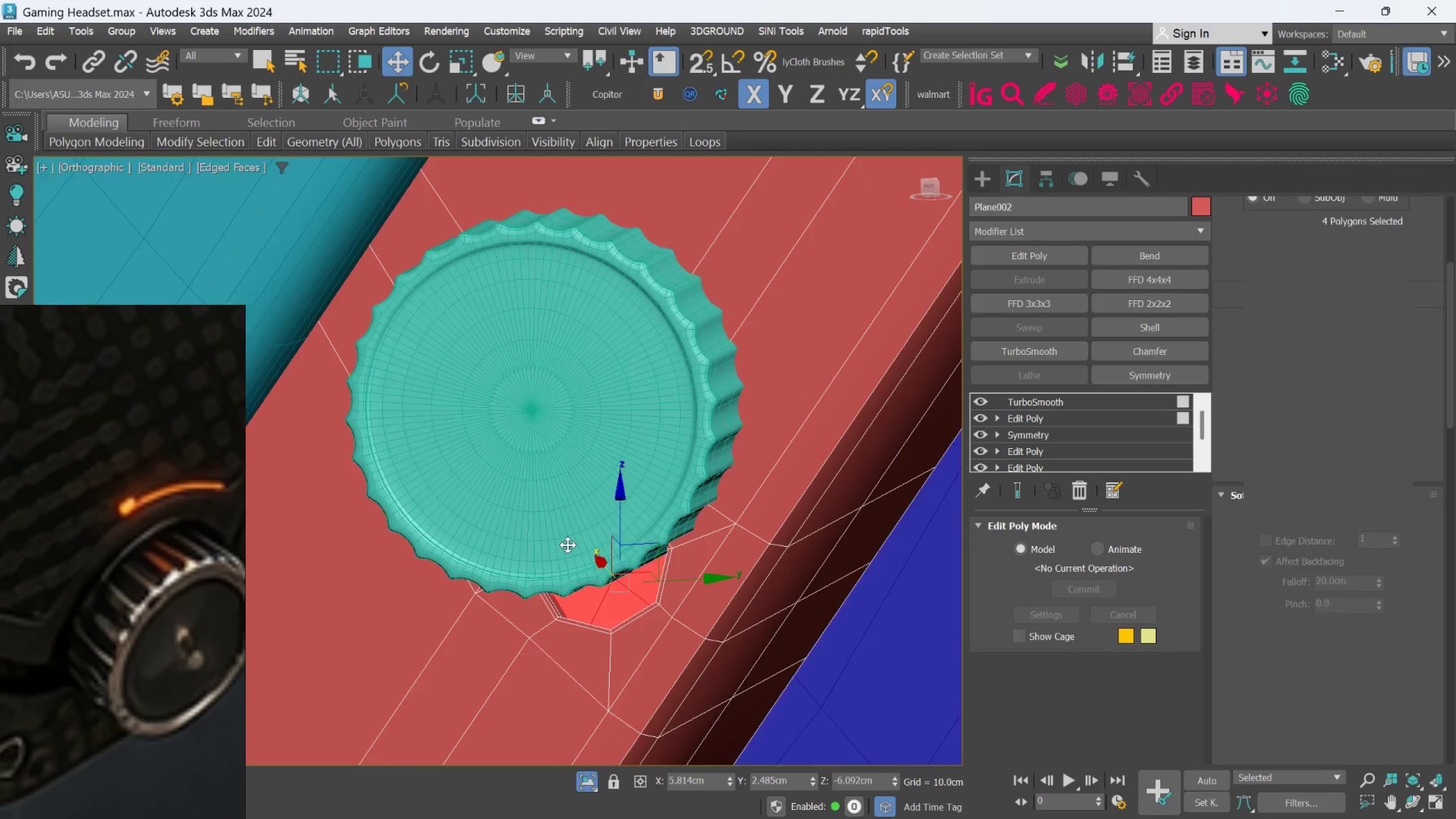 
key(Control+Z)
 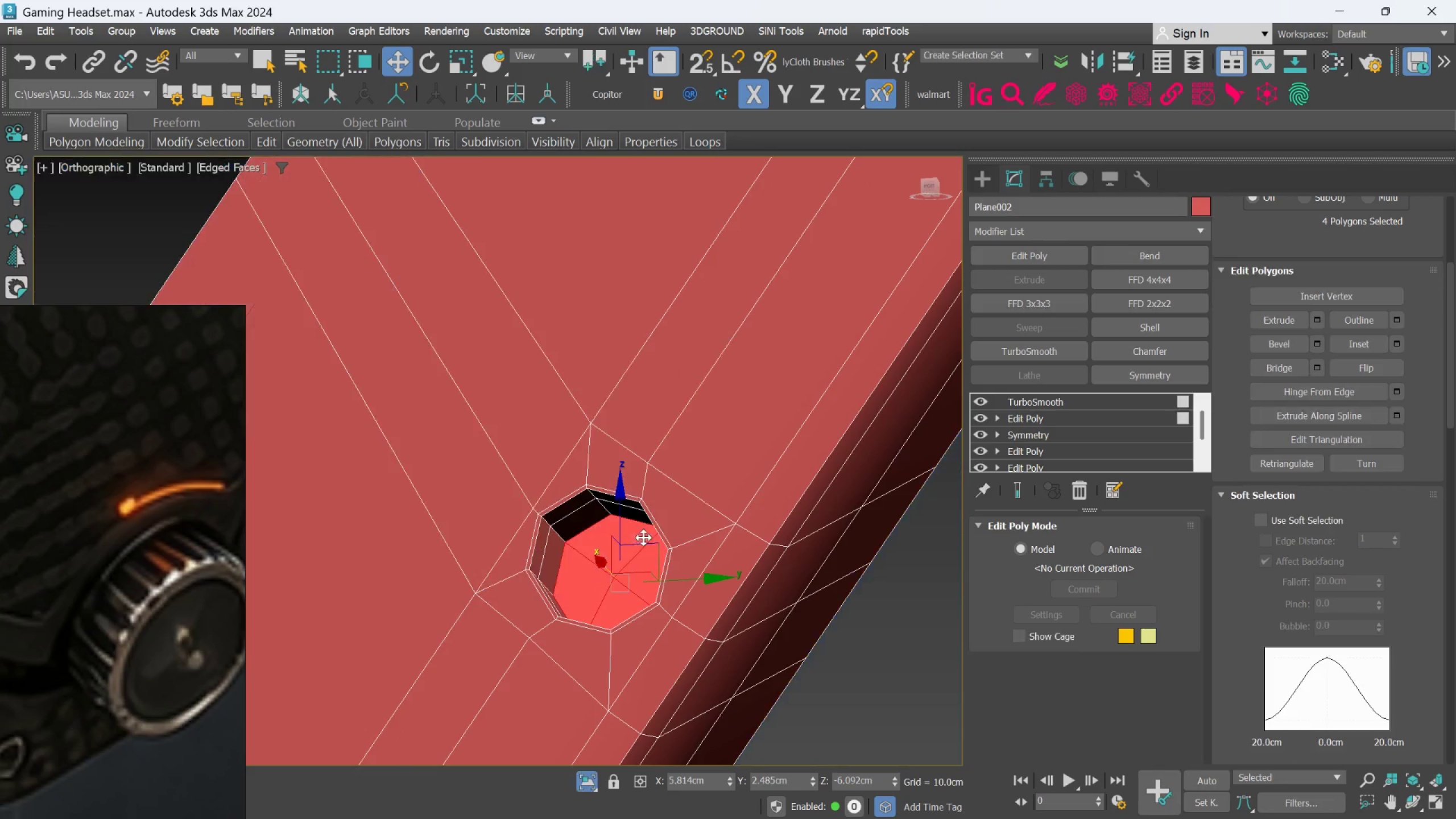 
key(Control+Z)
 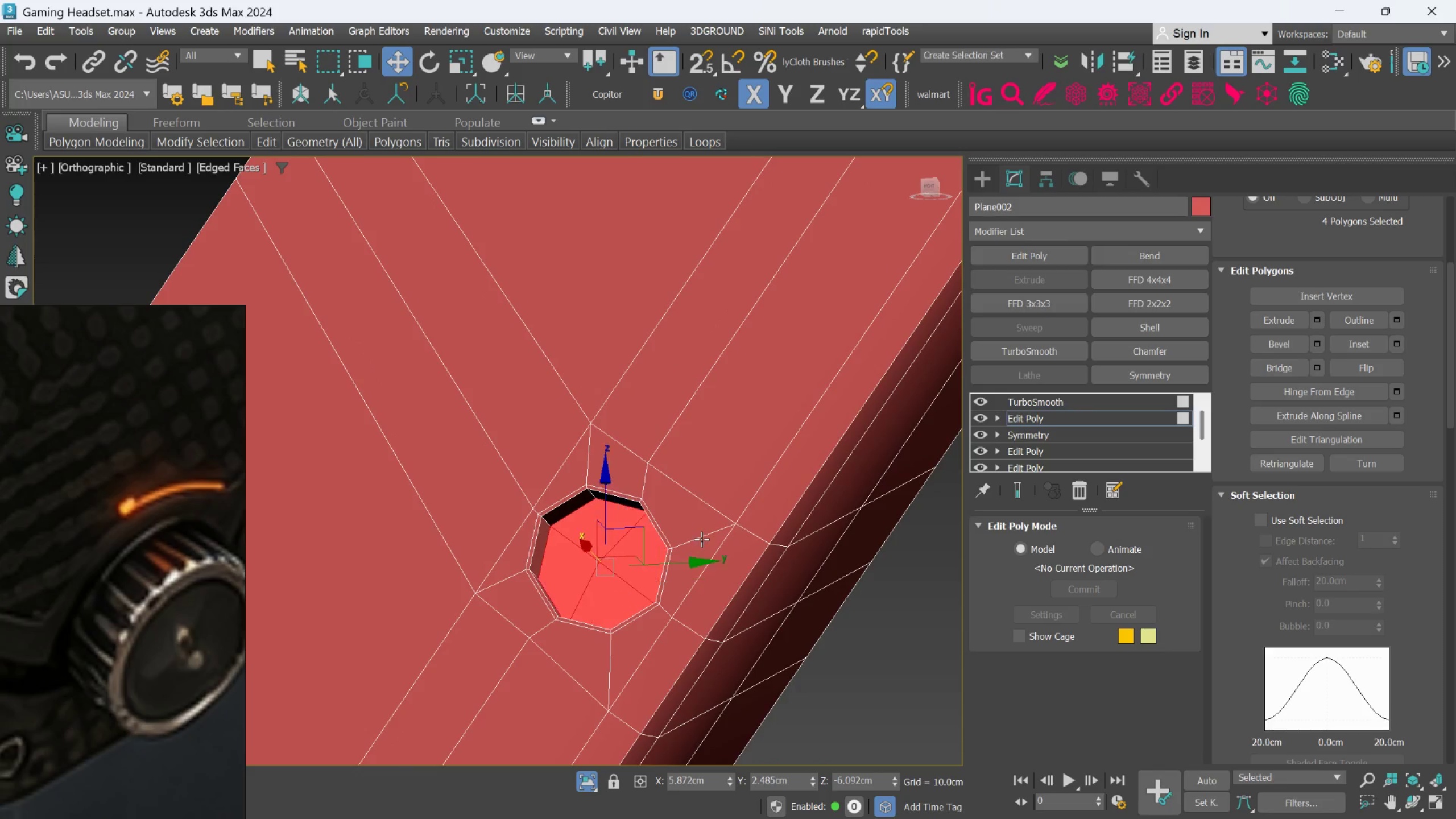 
key(Control+Z)
 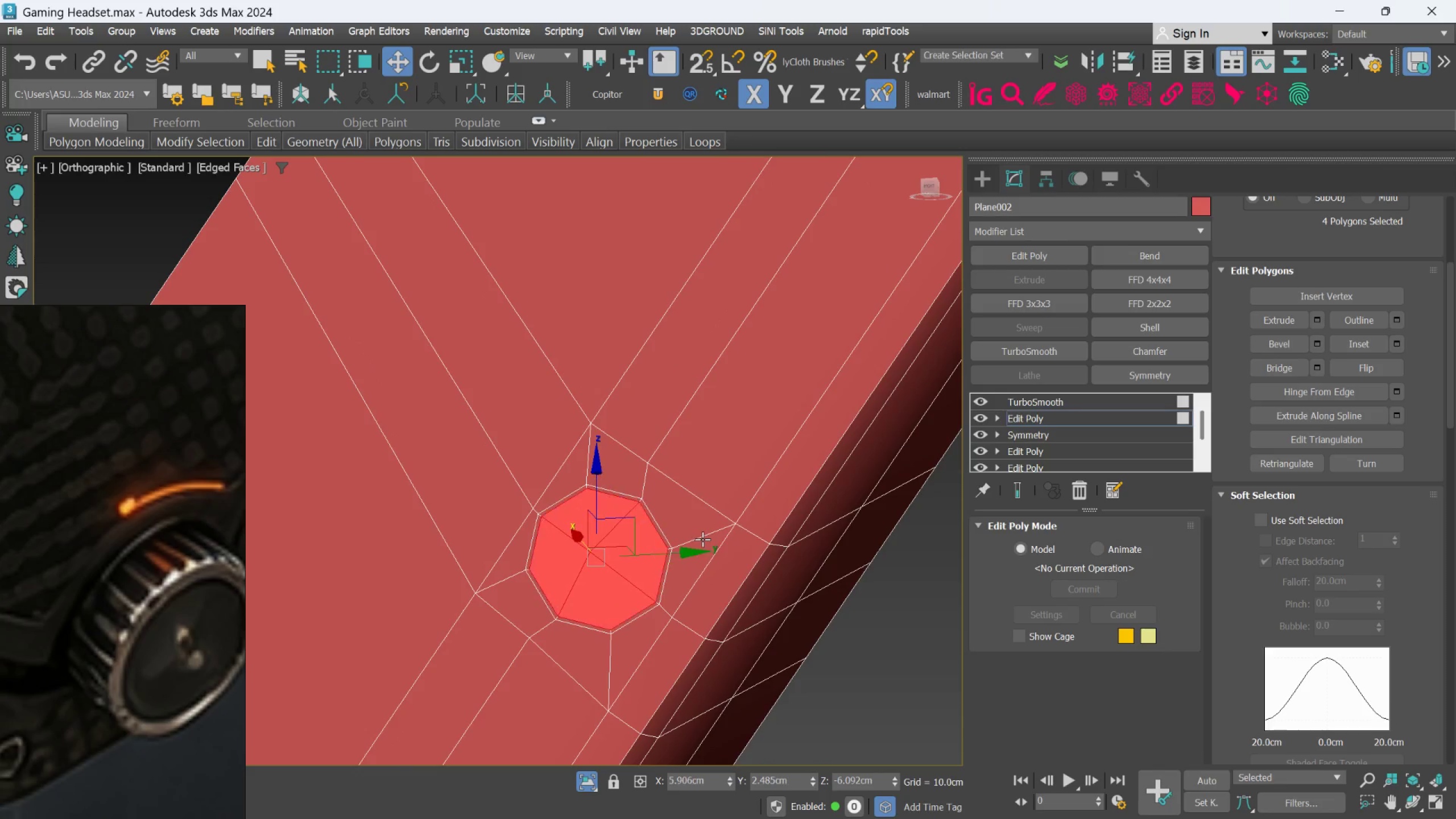 
key(Control+Z)
 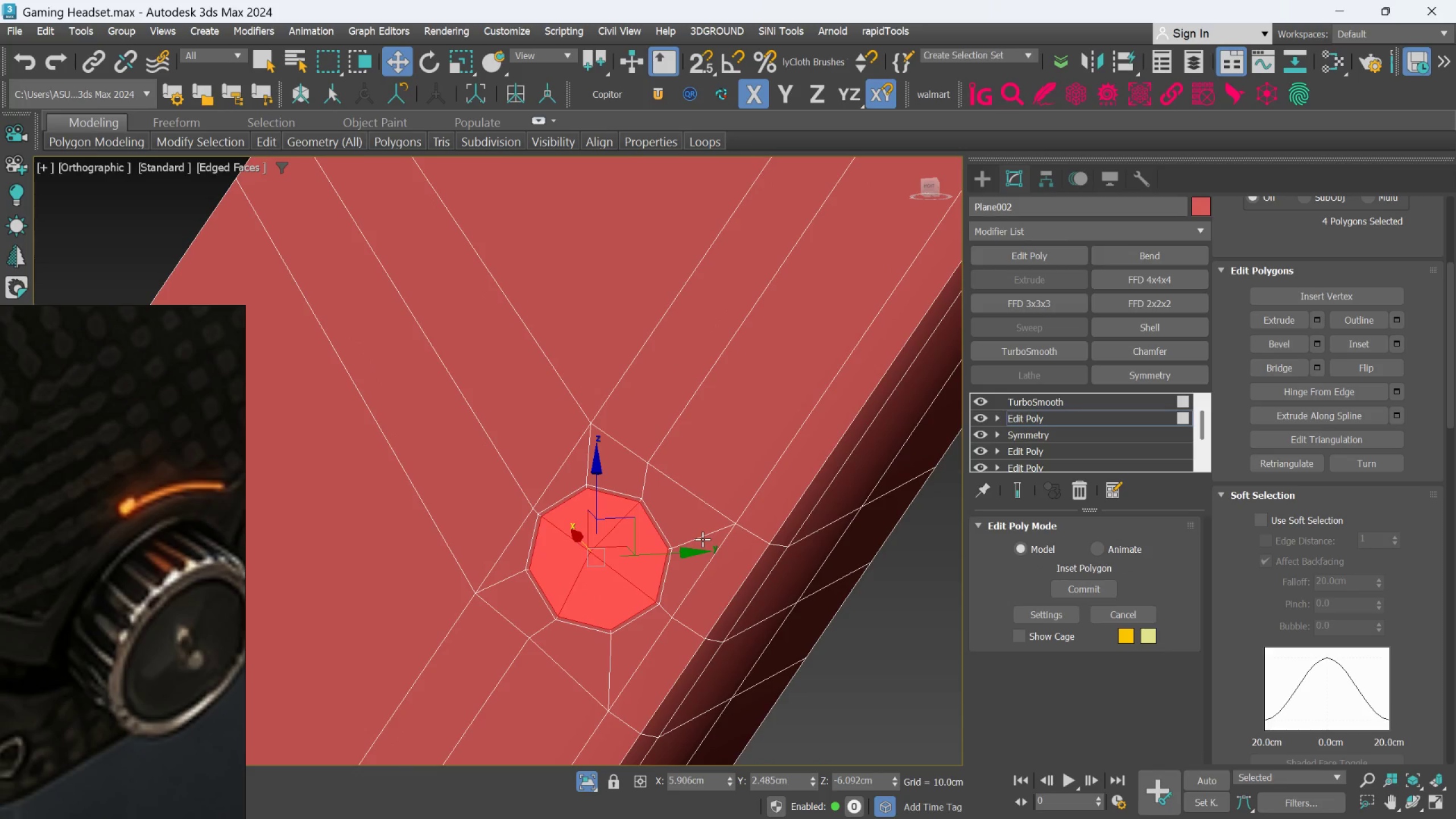 
key(Control+Z)
 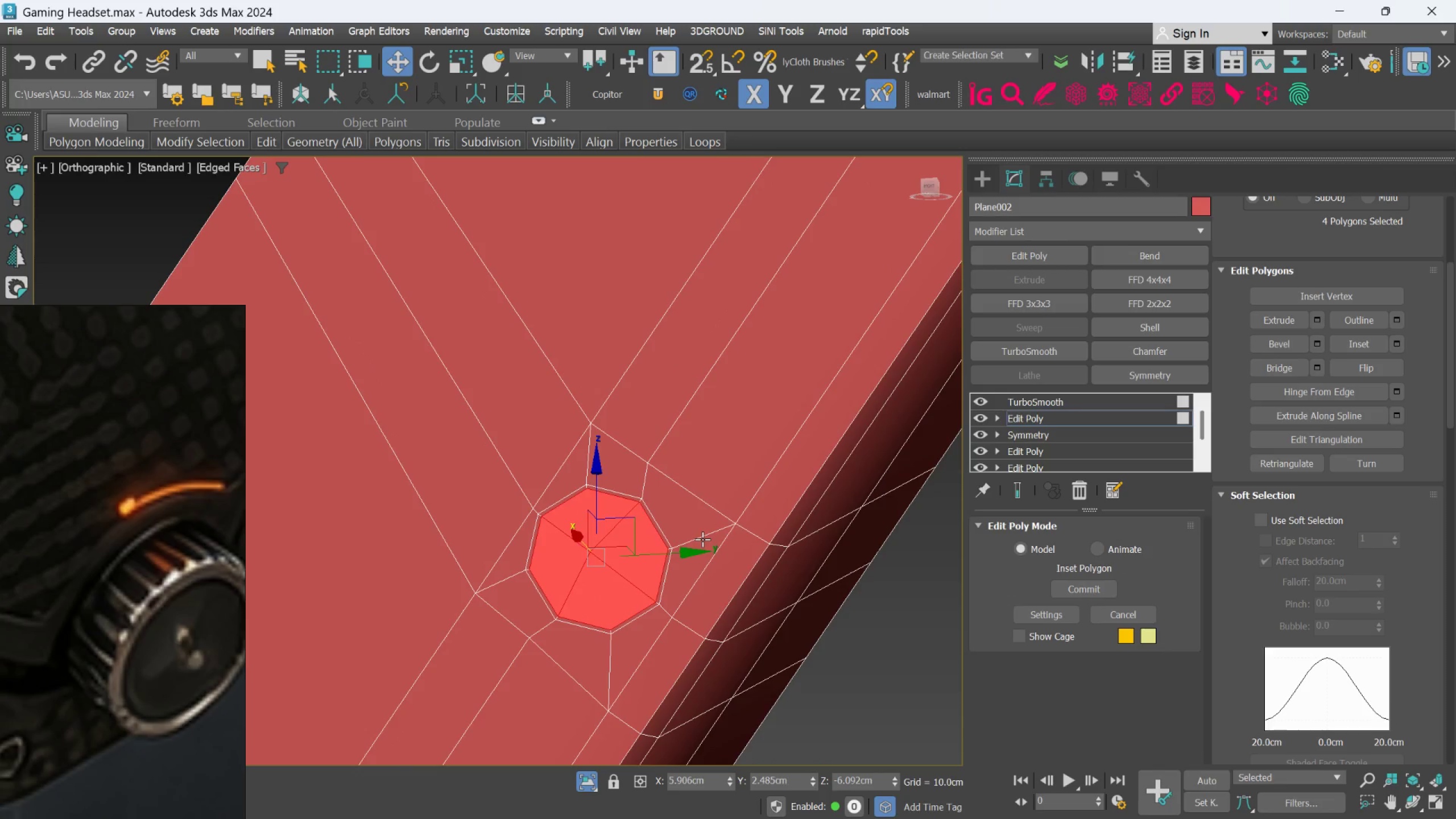 
key(Control+Z)
 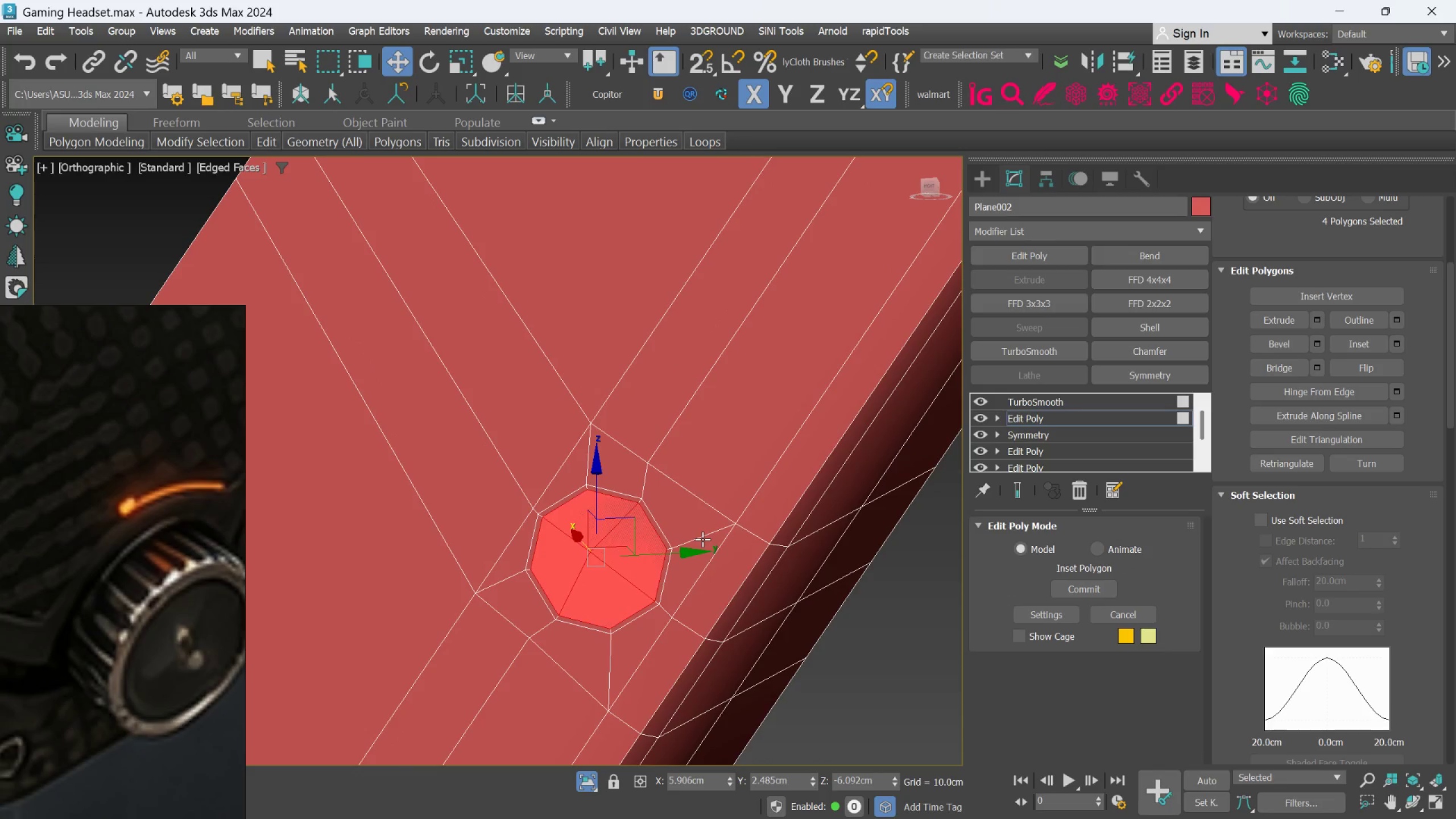 
key(Control+Z)
 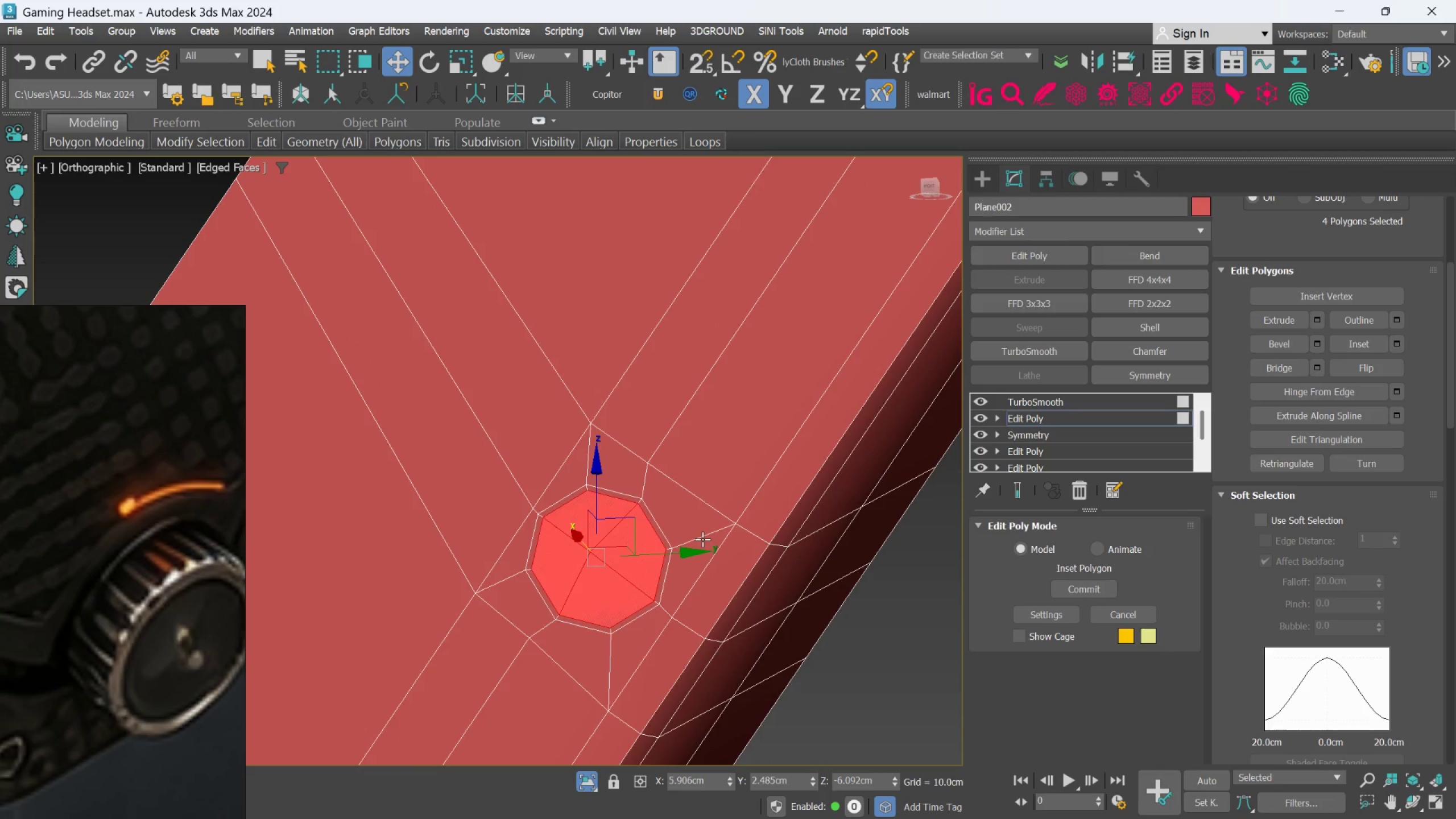 
key(Control+Z)
 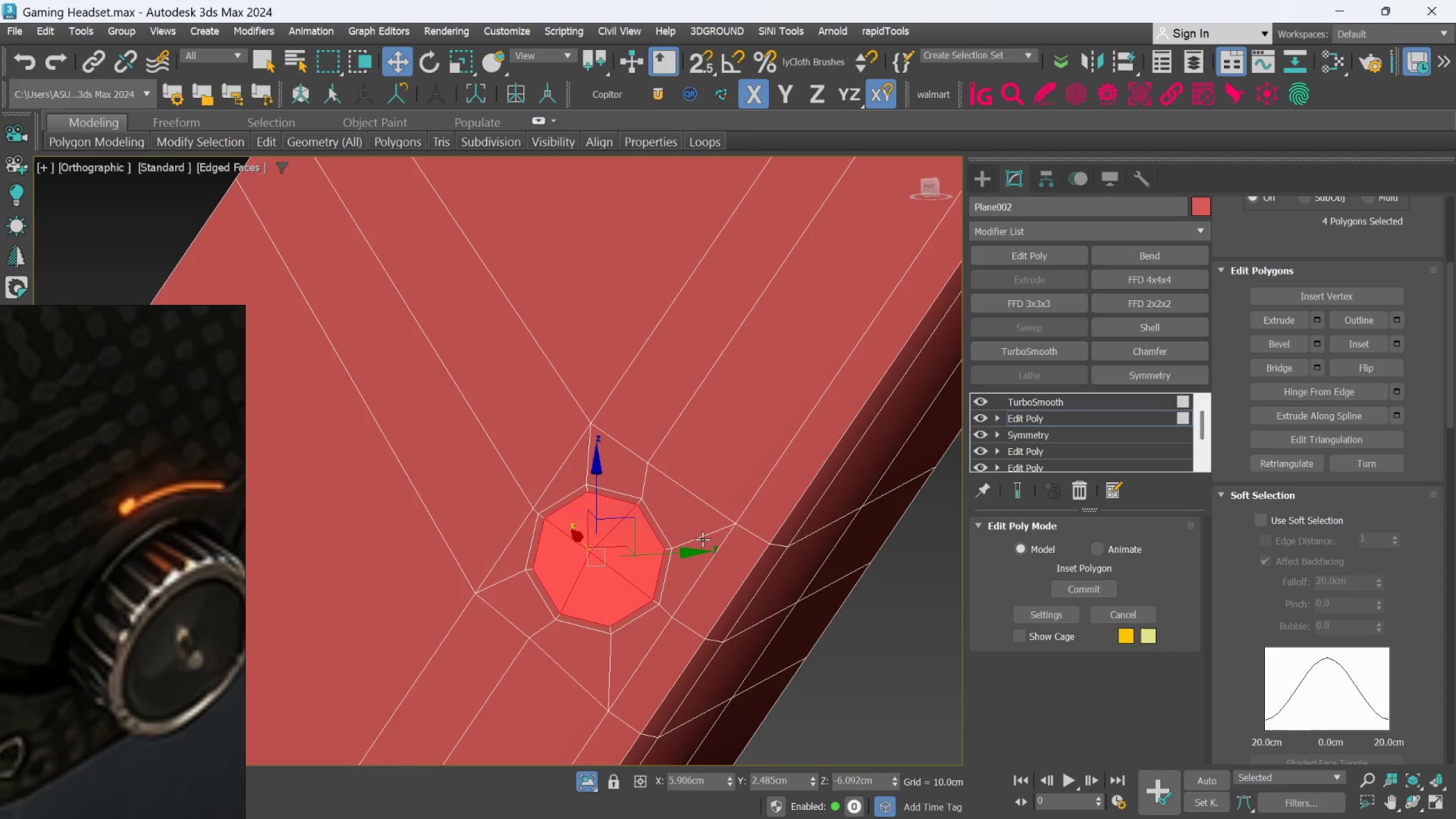 
key(Control+Z)
 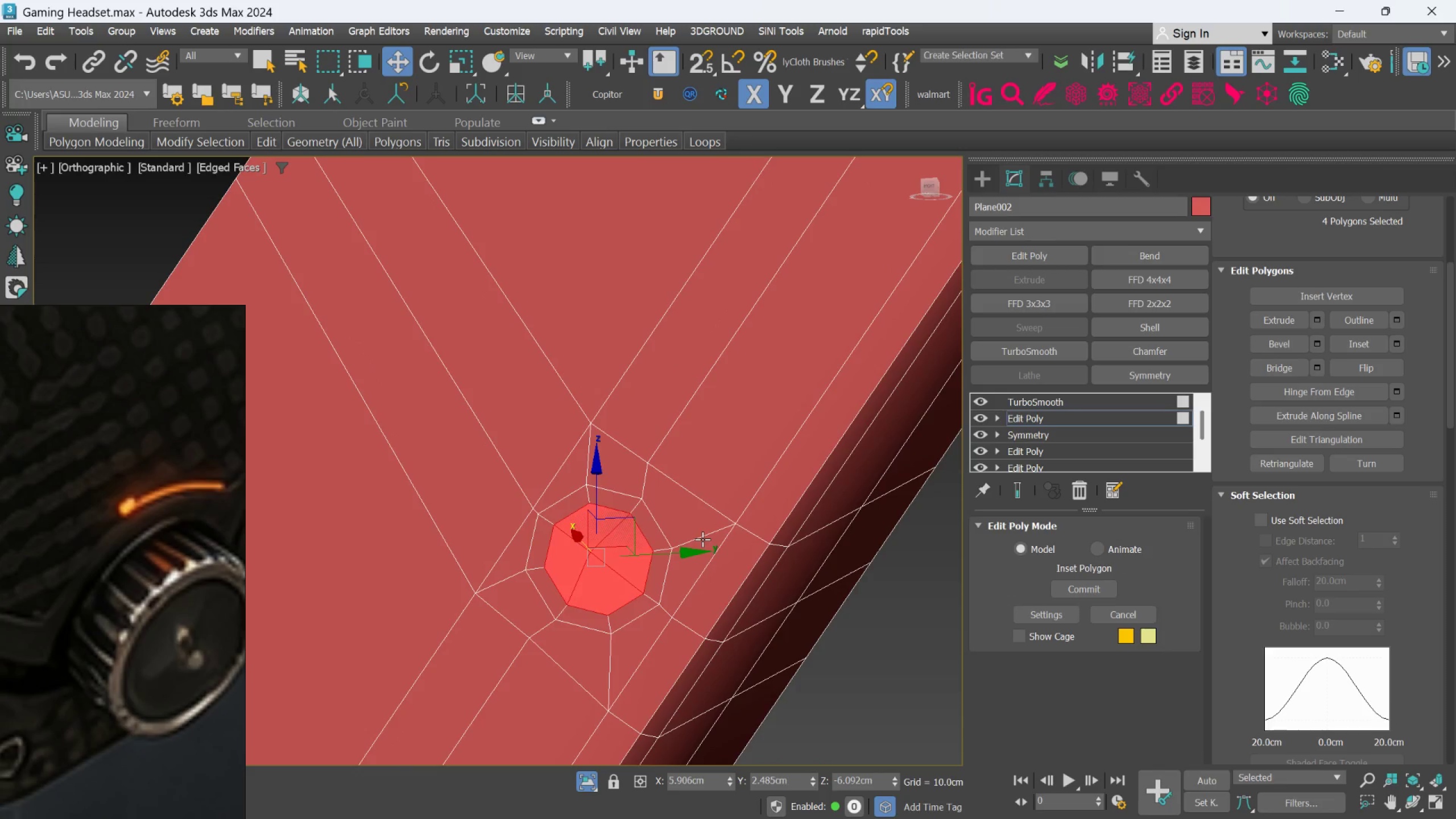 
key(Control+Z)
 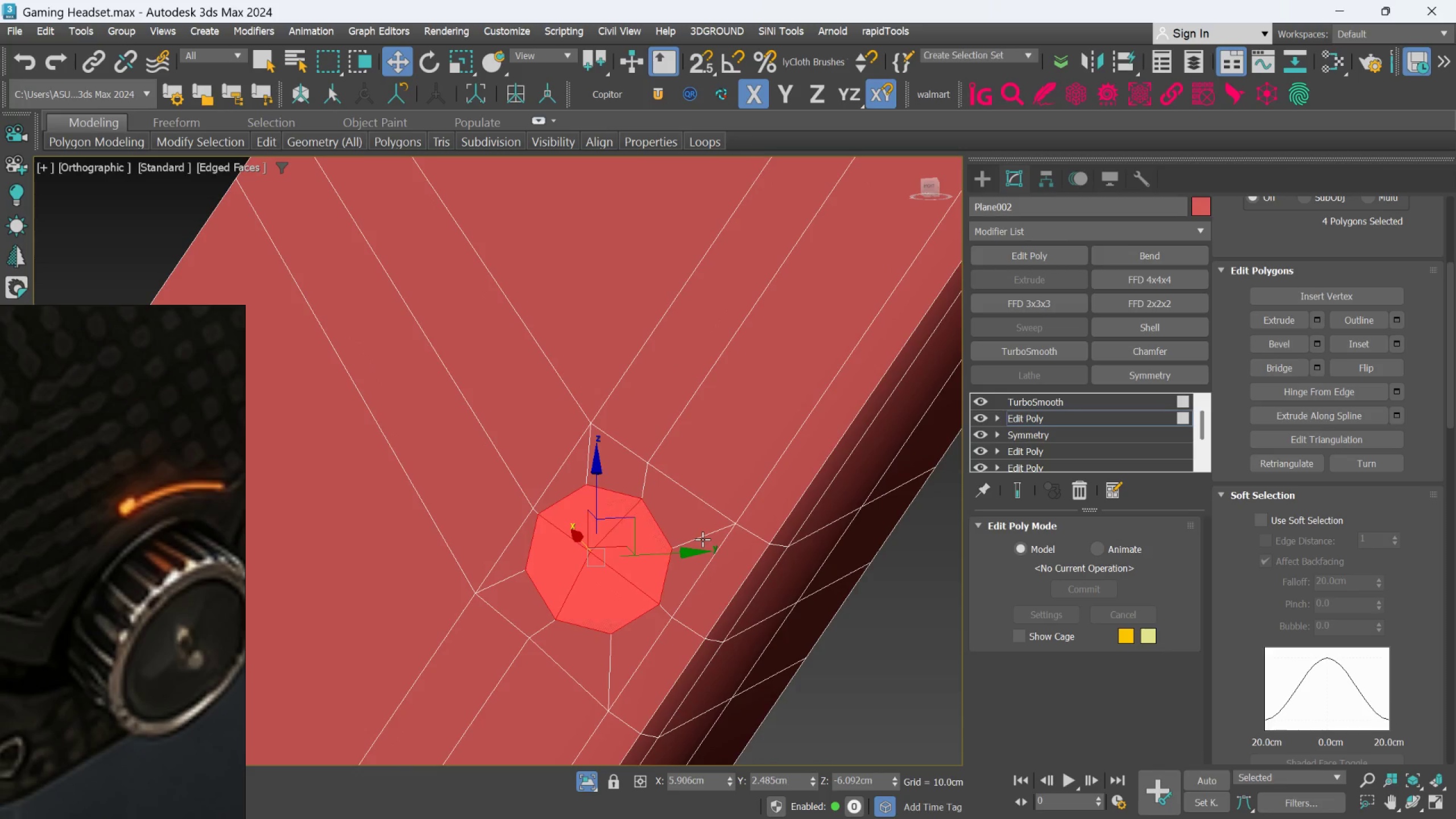 
key(Control+Z)
 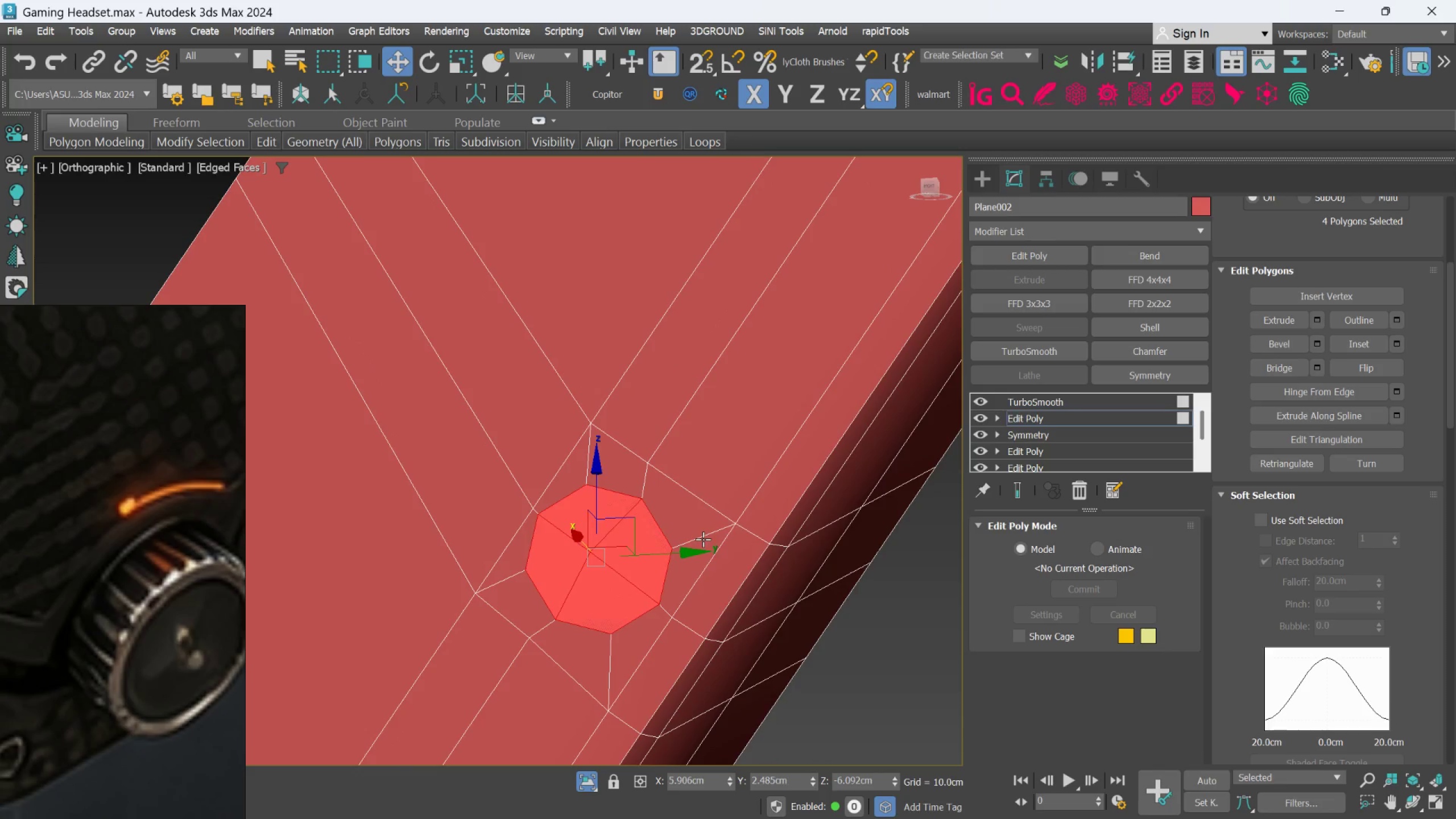 
key(Control+Z)
 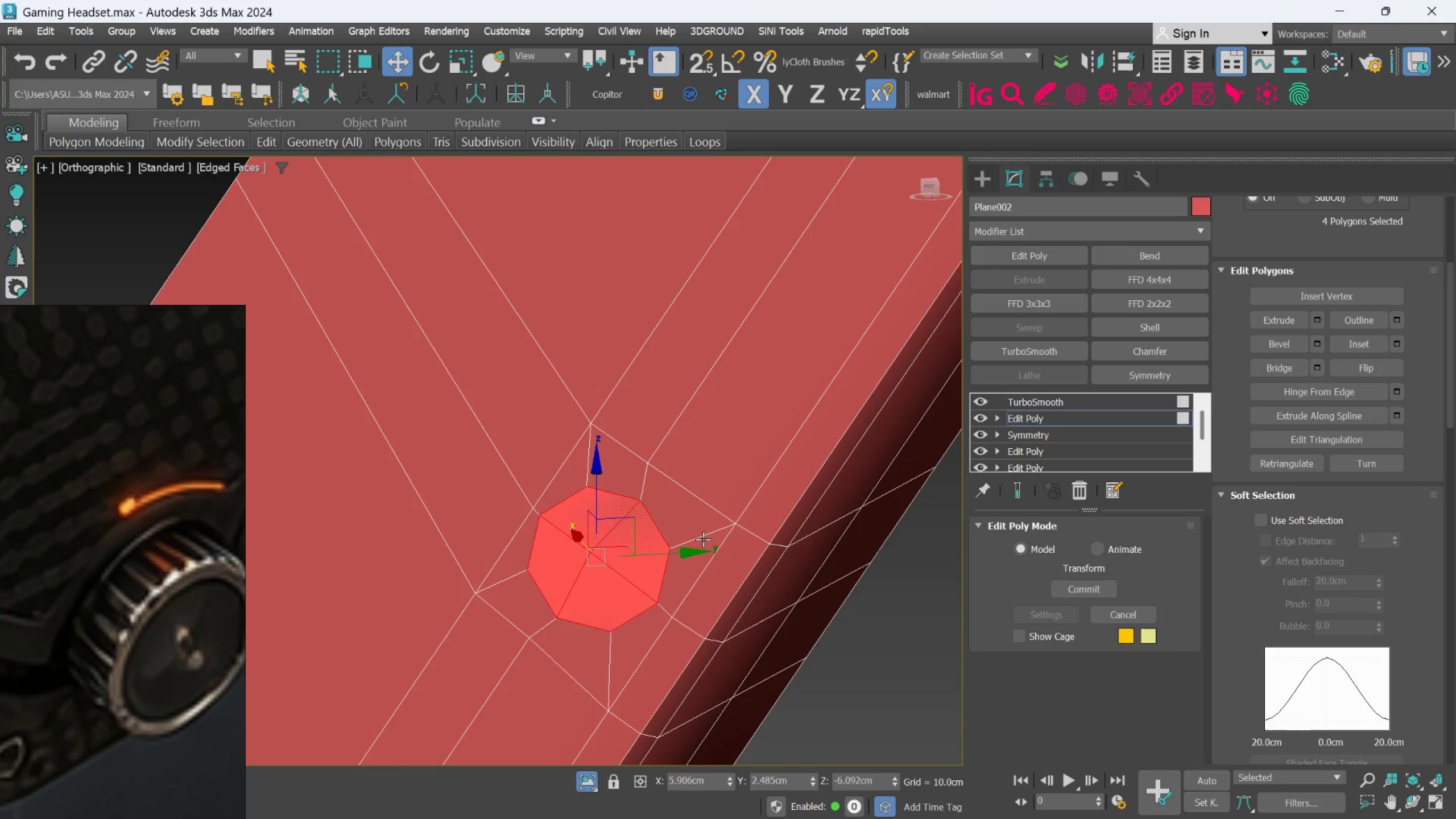 
key(Control+Z)
 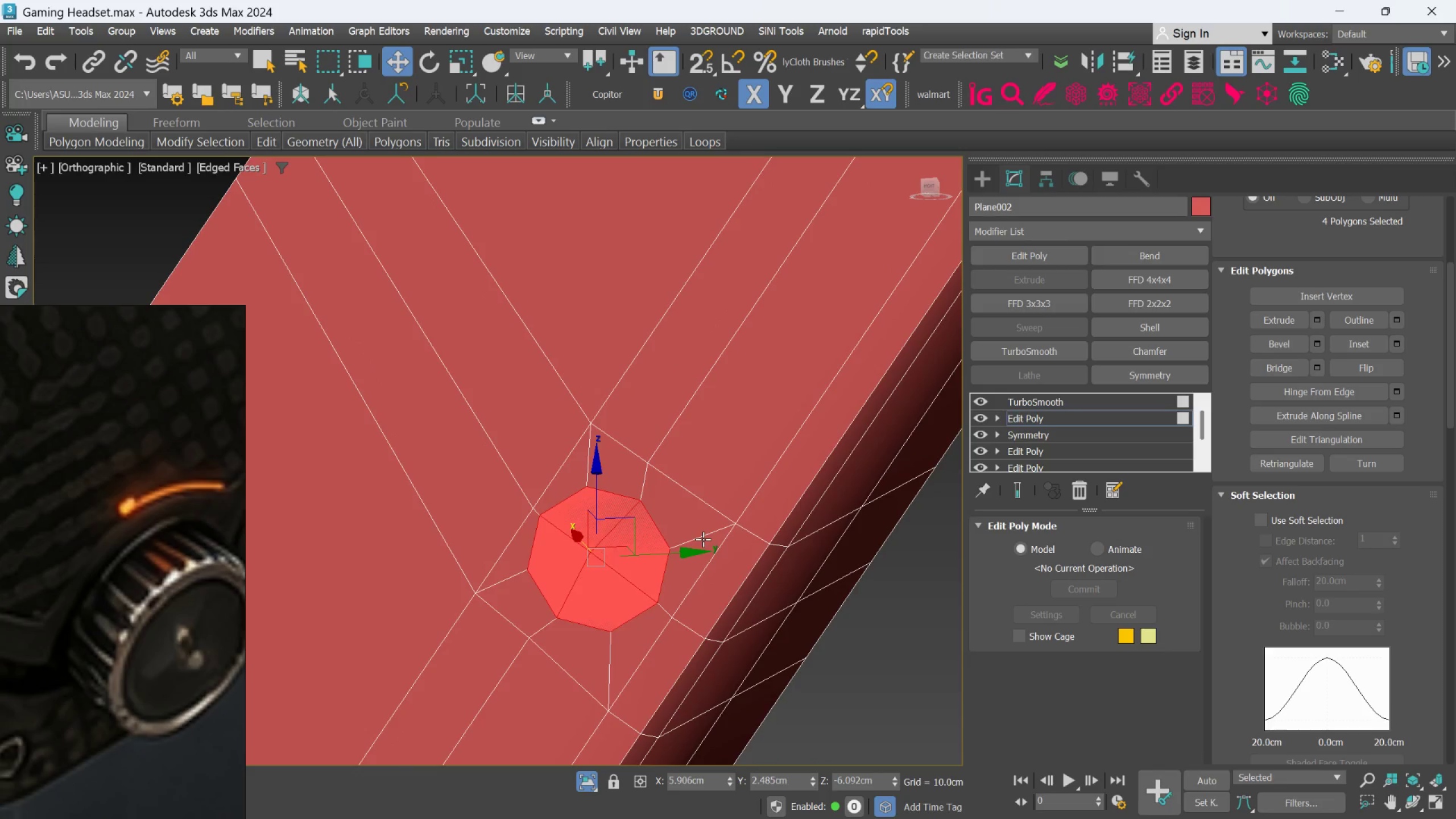 
key(Control+Z)
 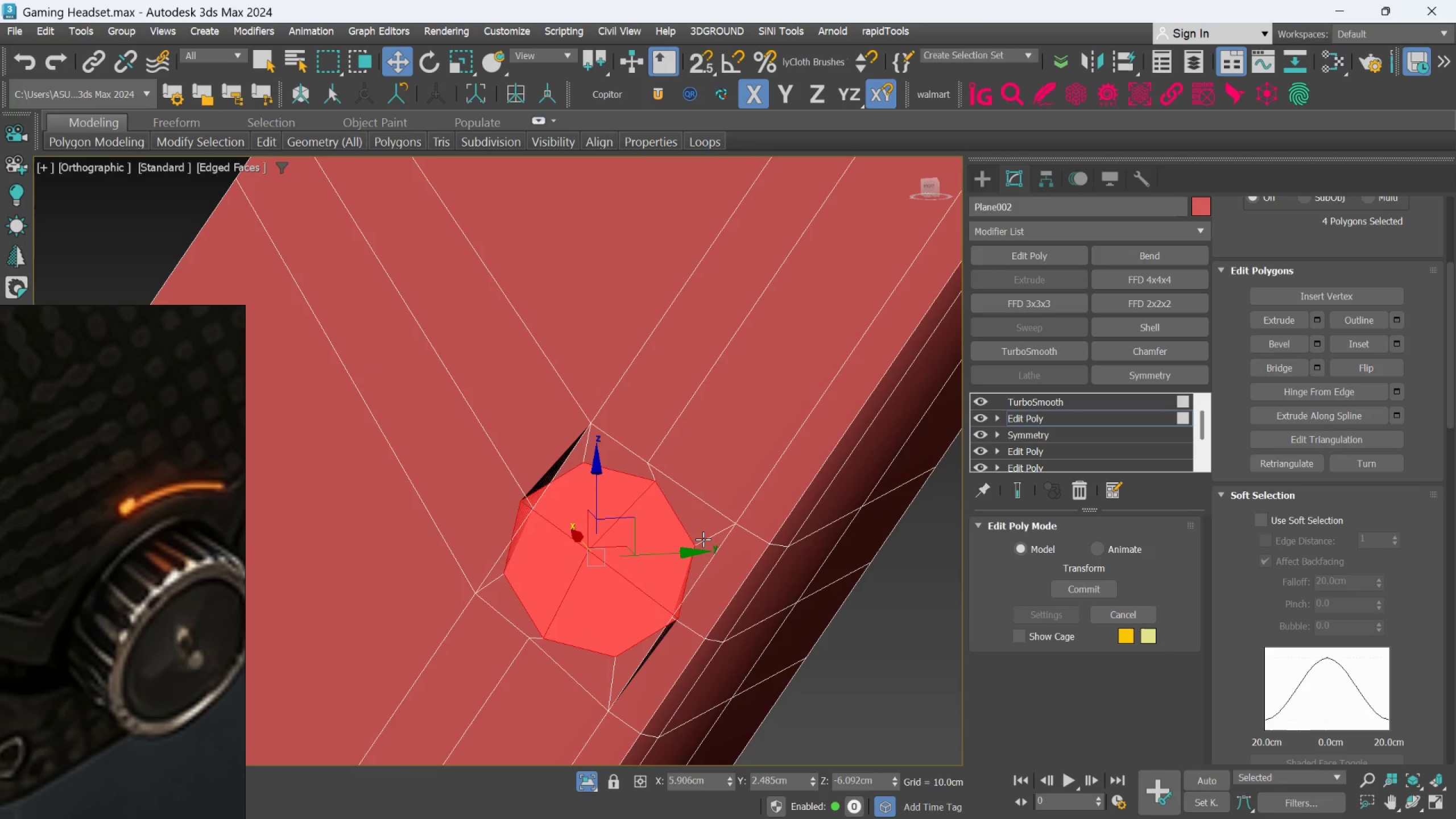 
key(Control+Z)
 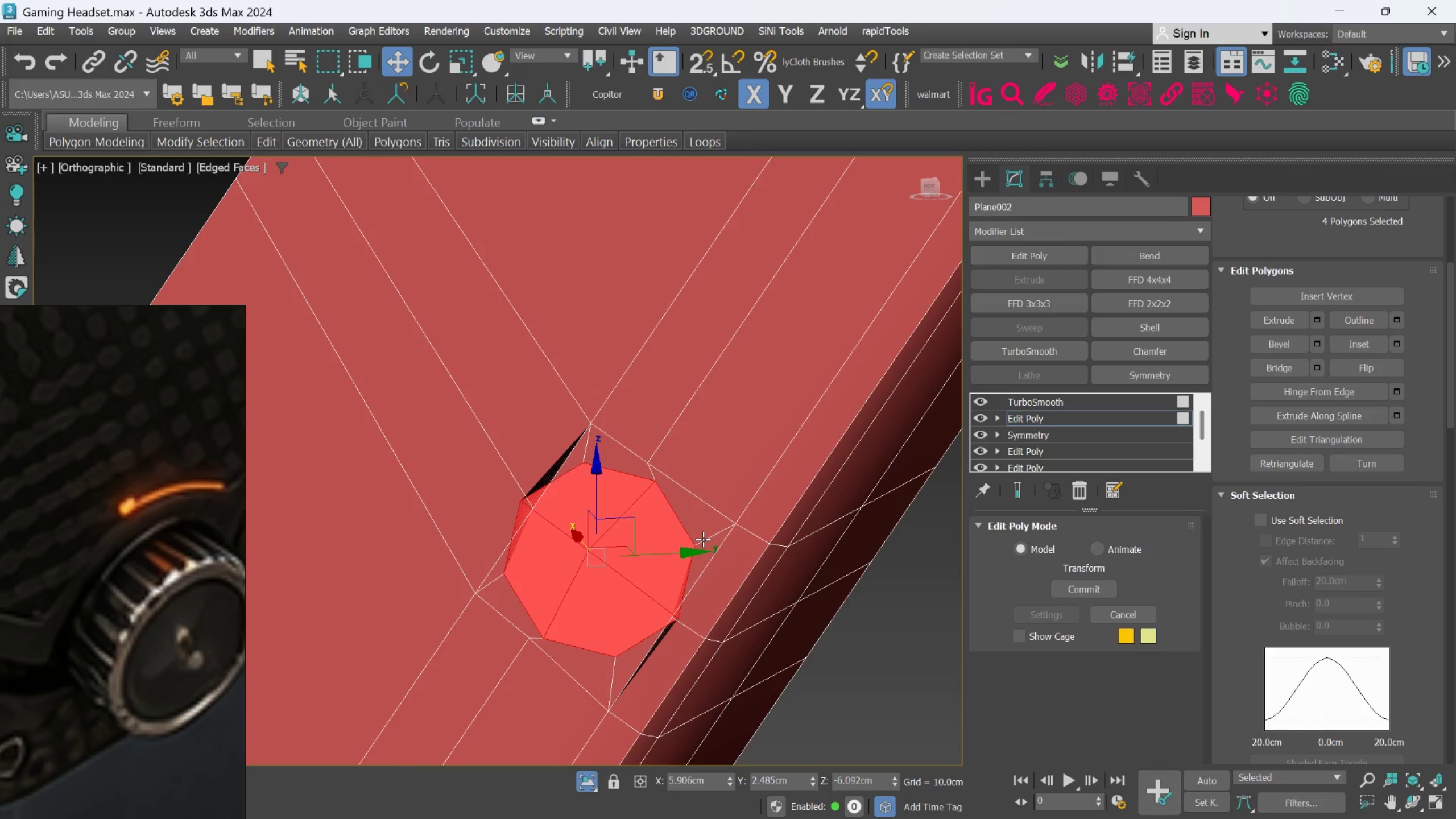 
key(Control+Z)
 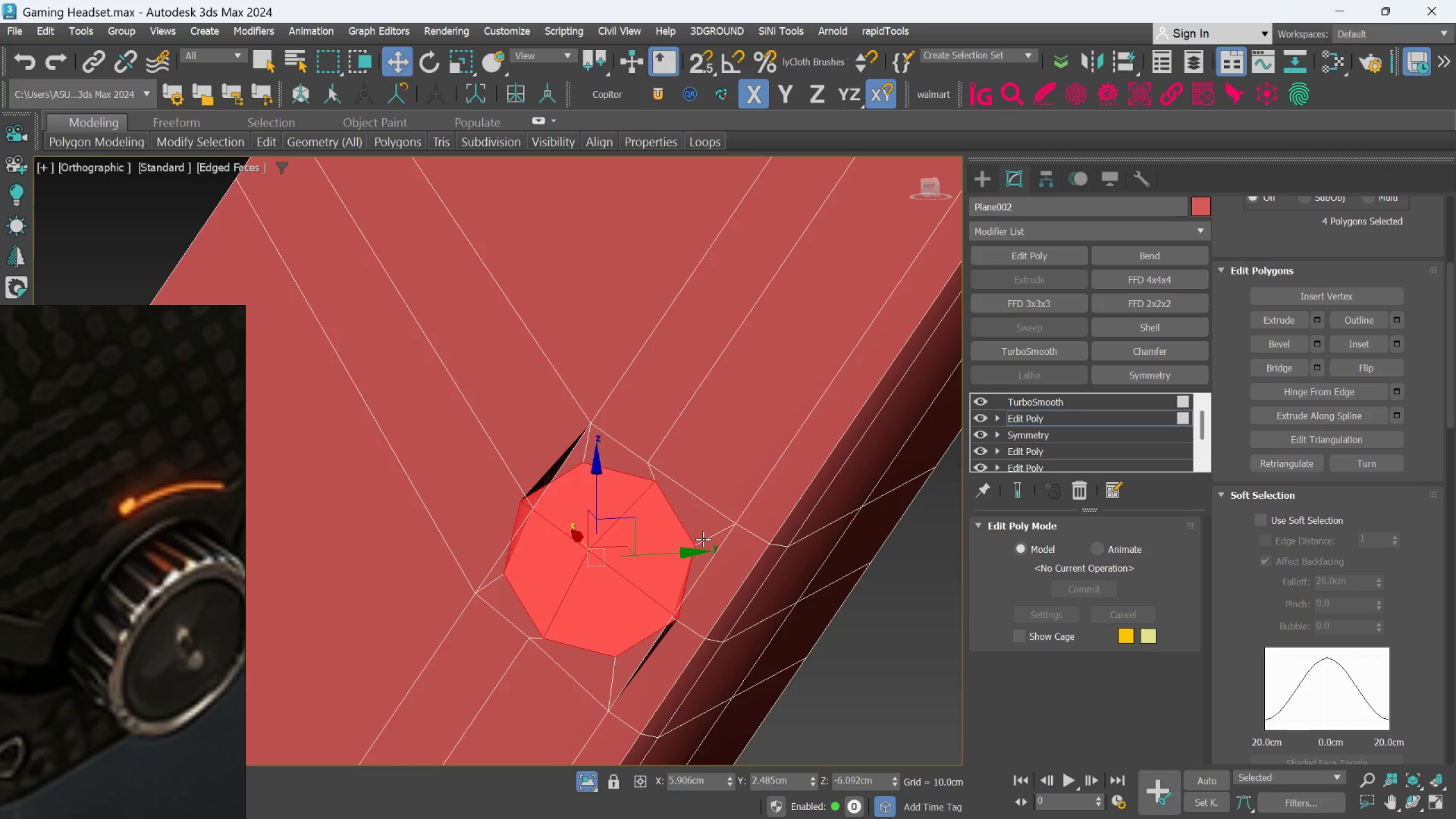 
key(Control+Z)
 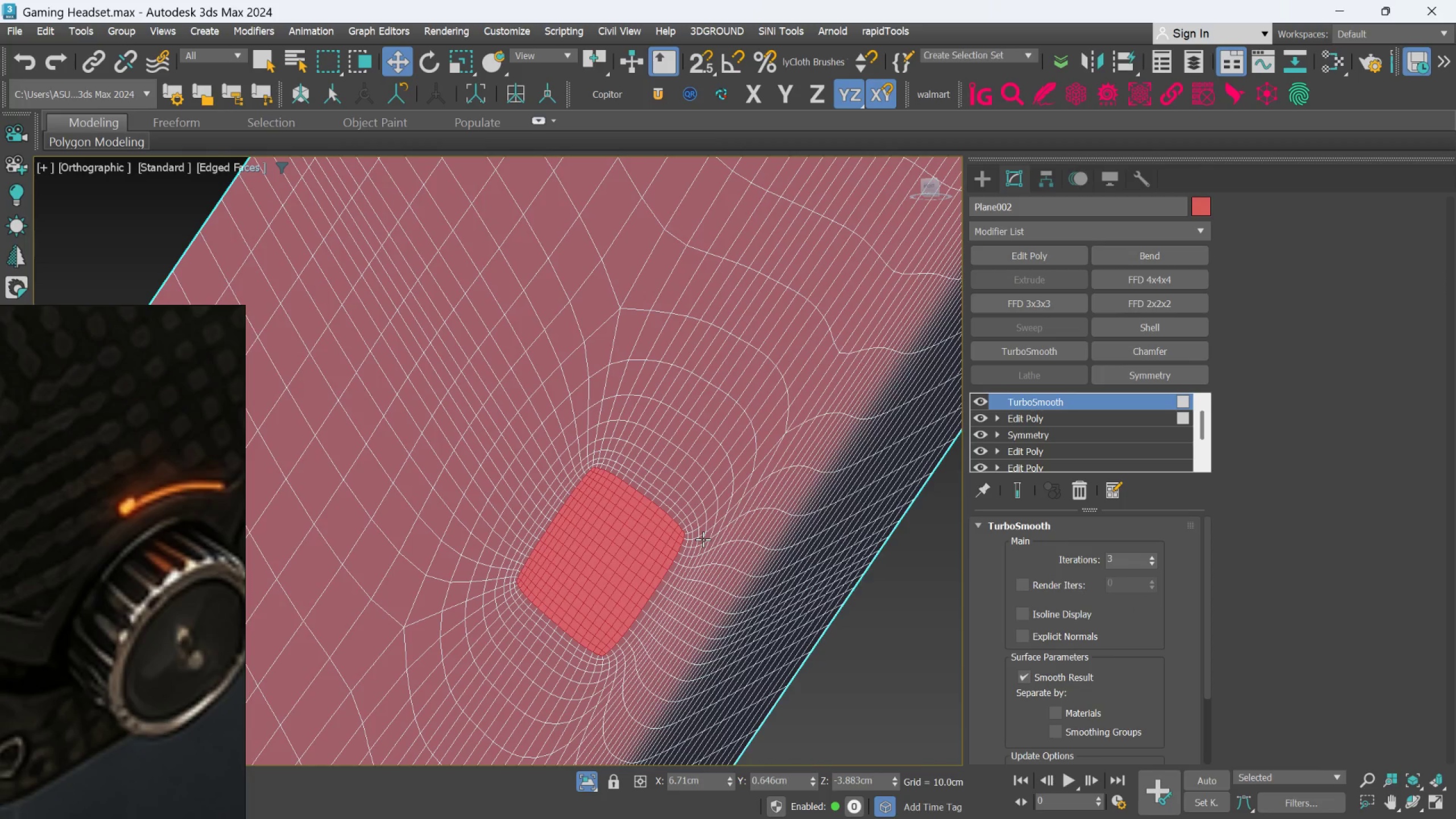 
key(Control+Z)
 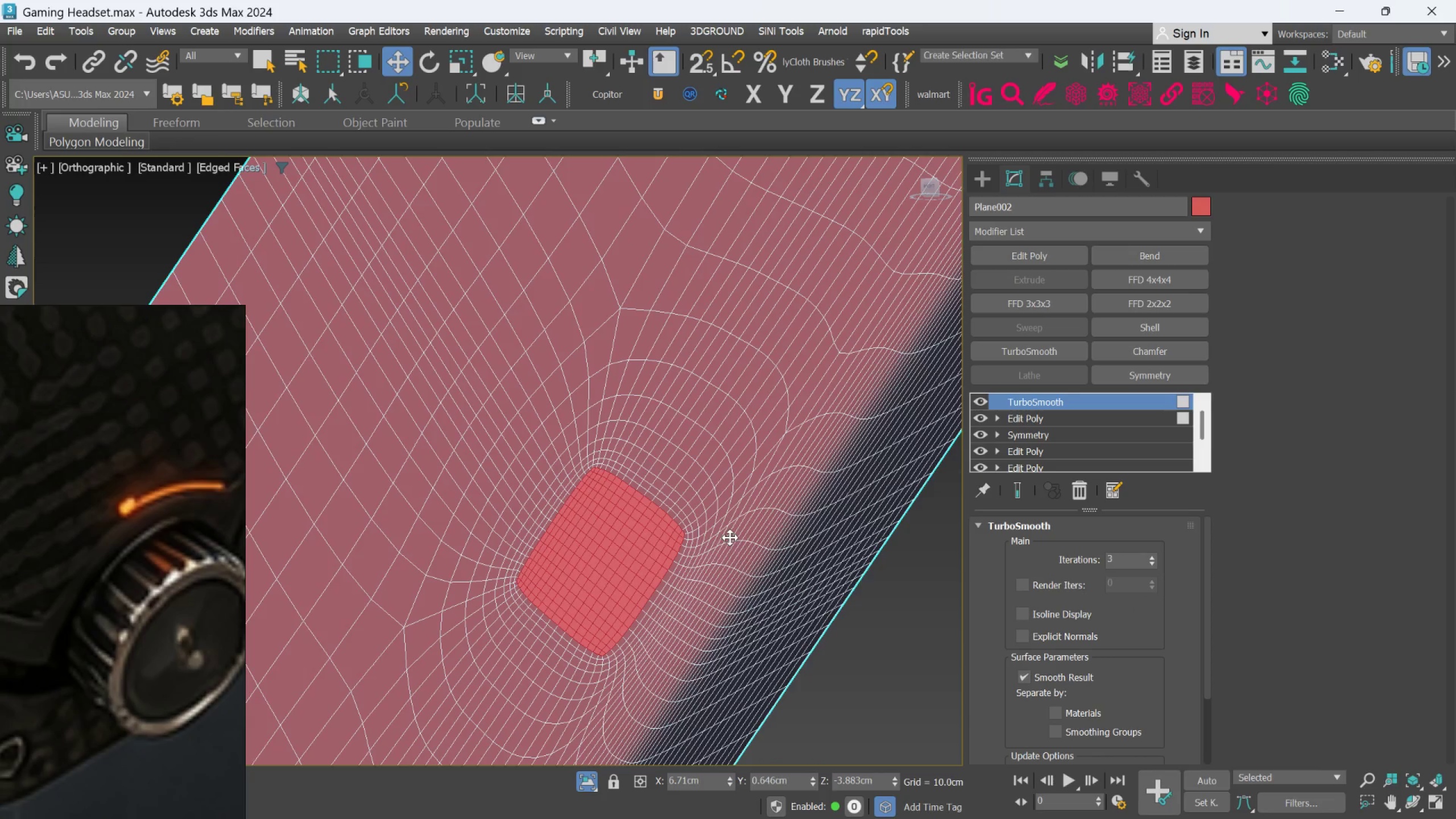 
key(Control+Z)
 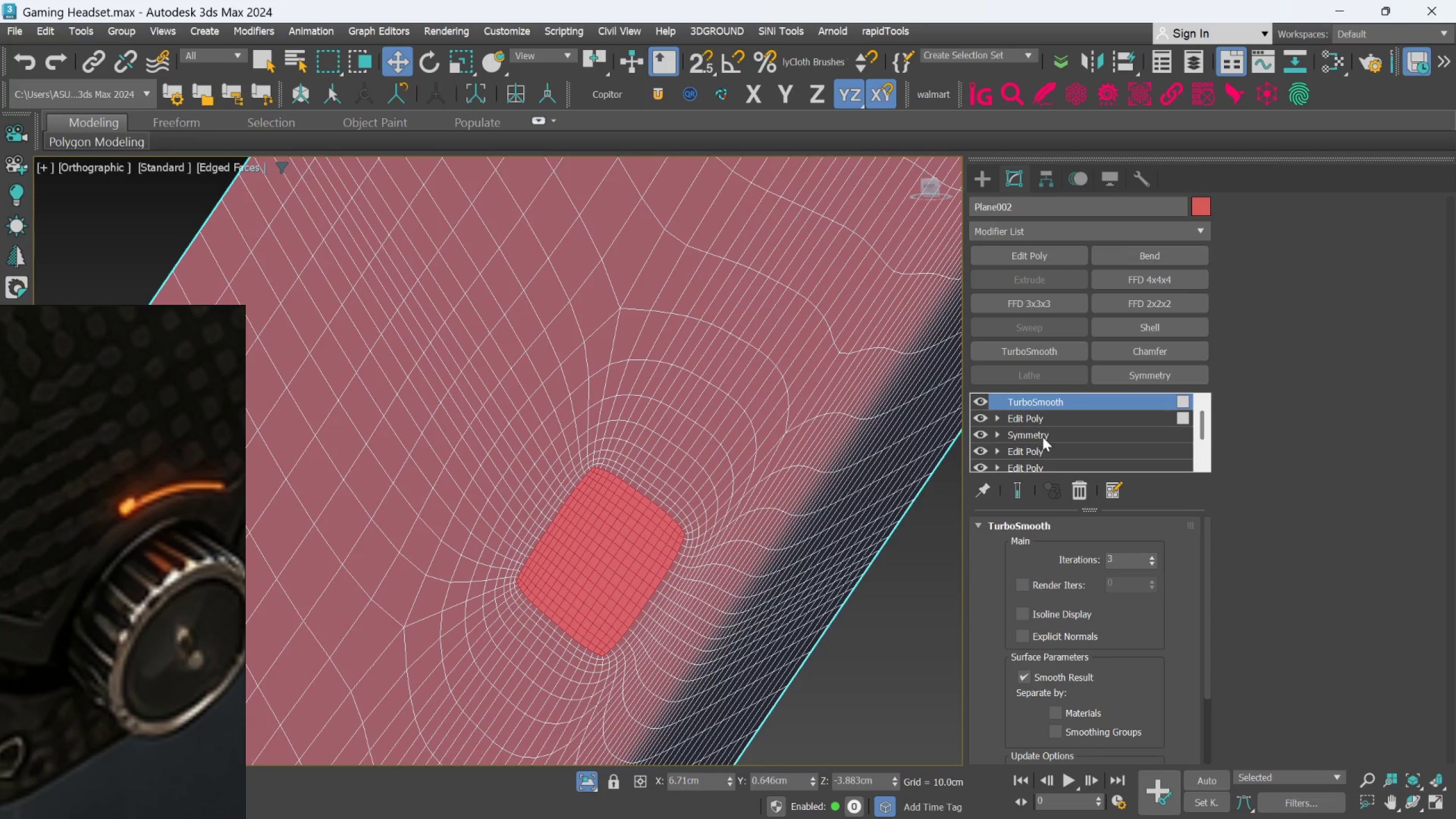 
left_click([1045, 423])
 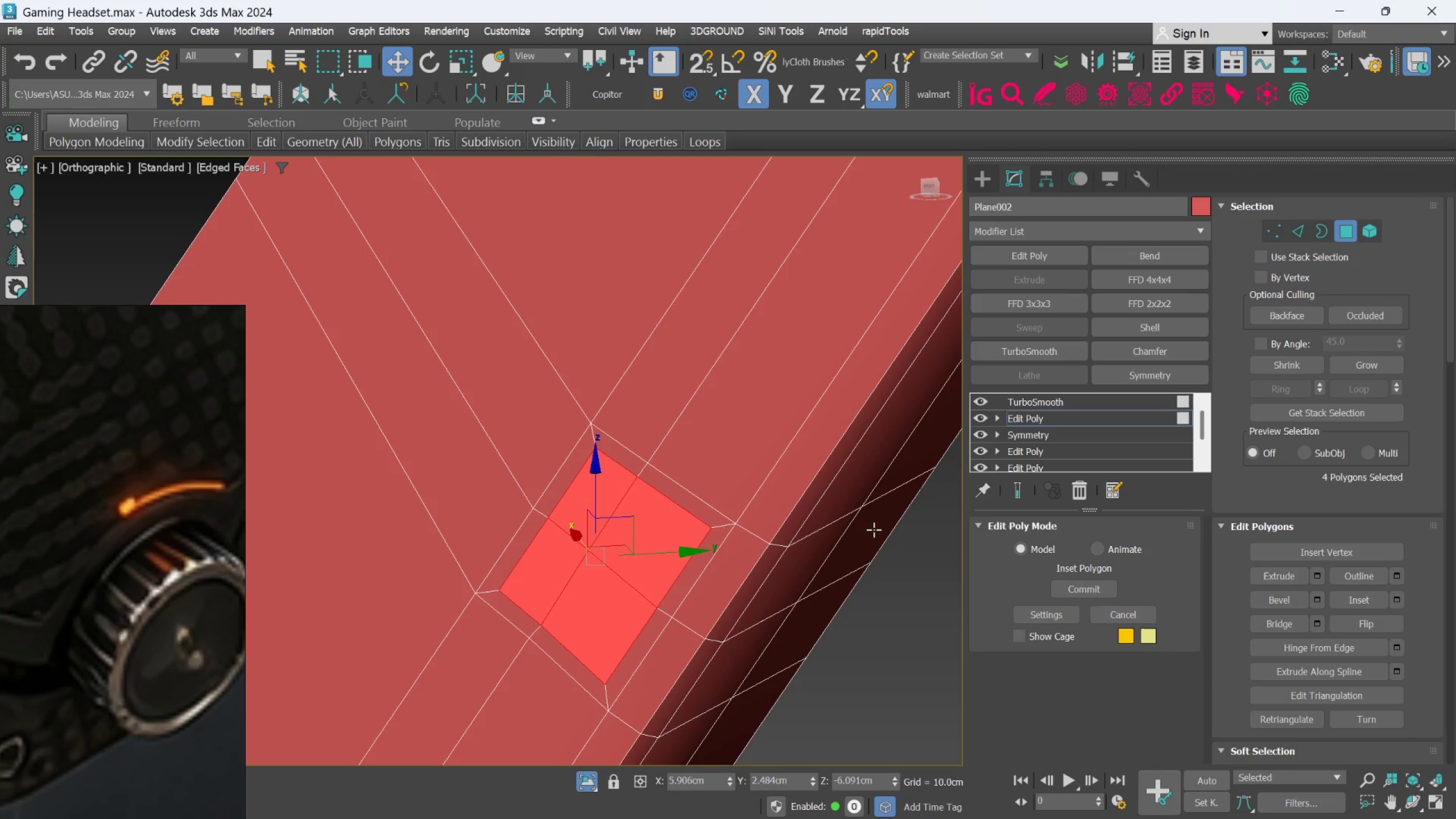 
key(Control+Z)
 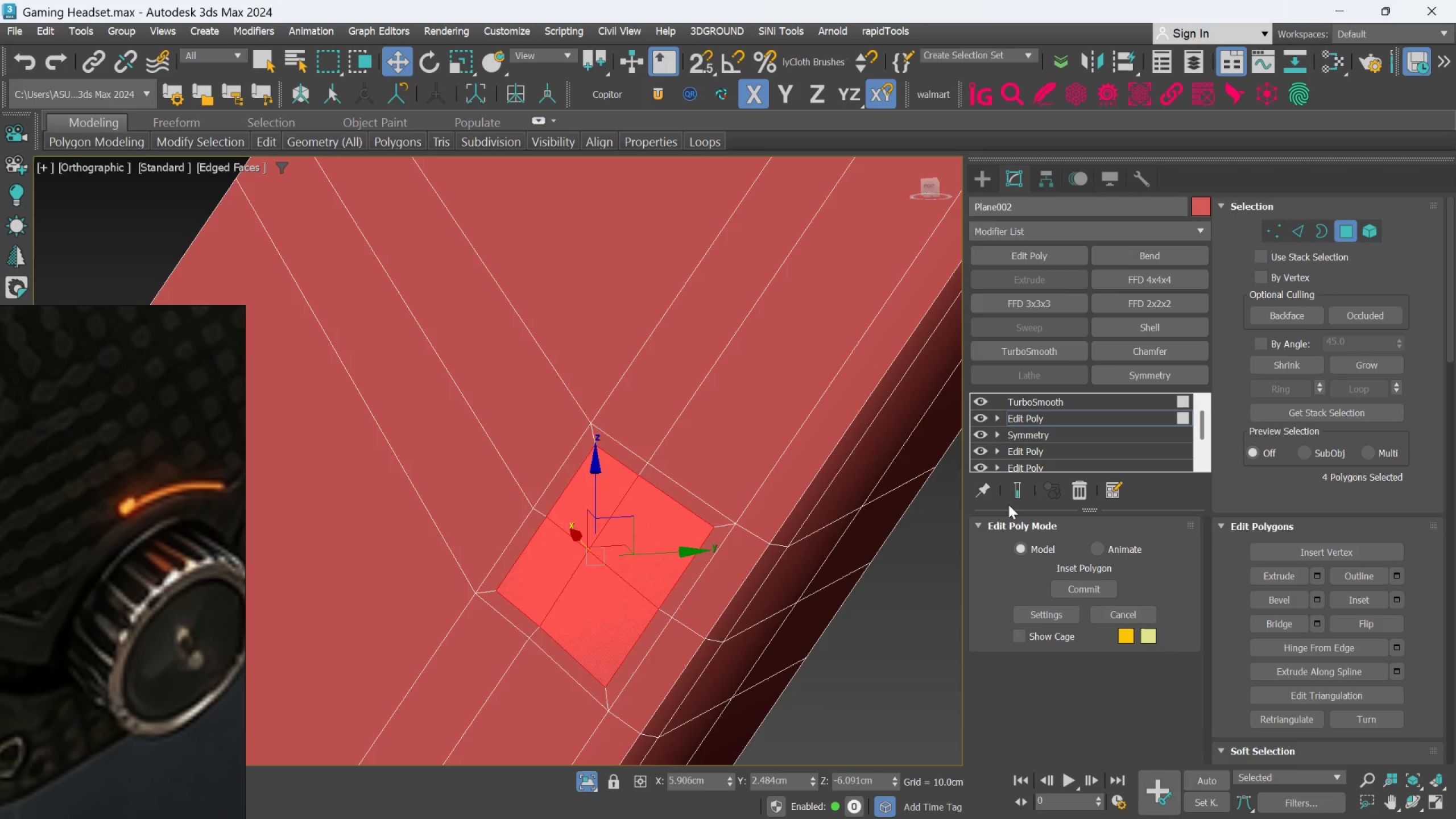 
key(Control+Z)
 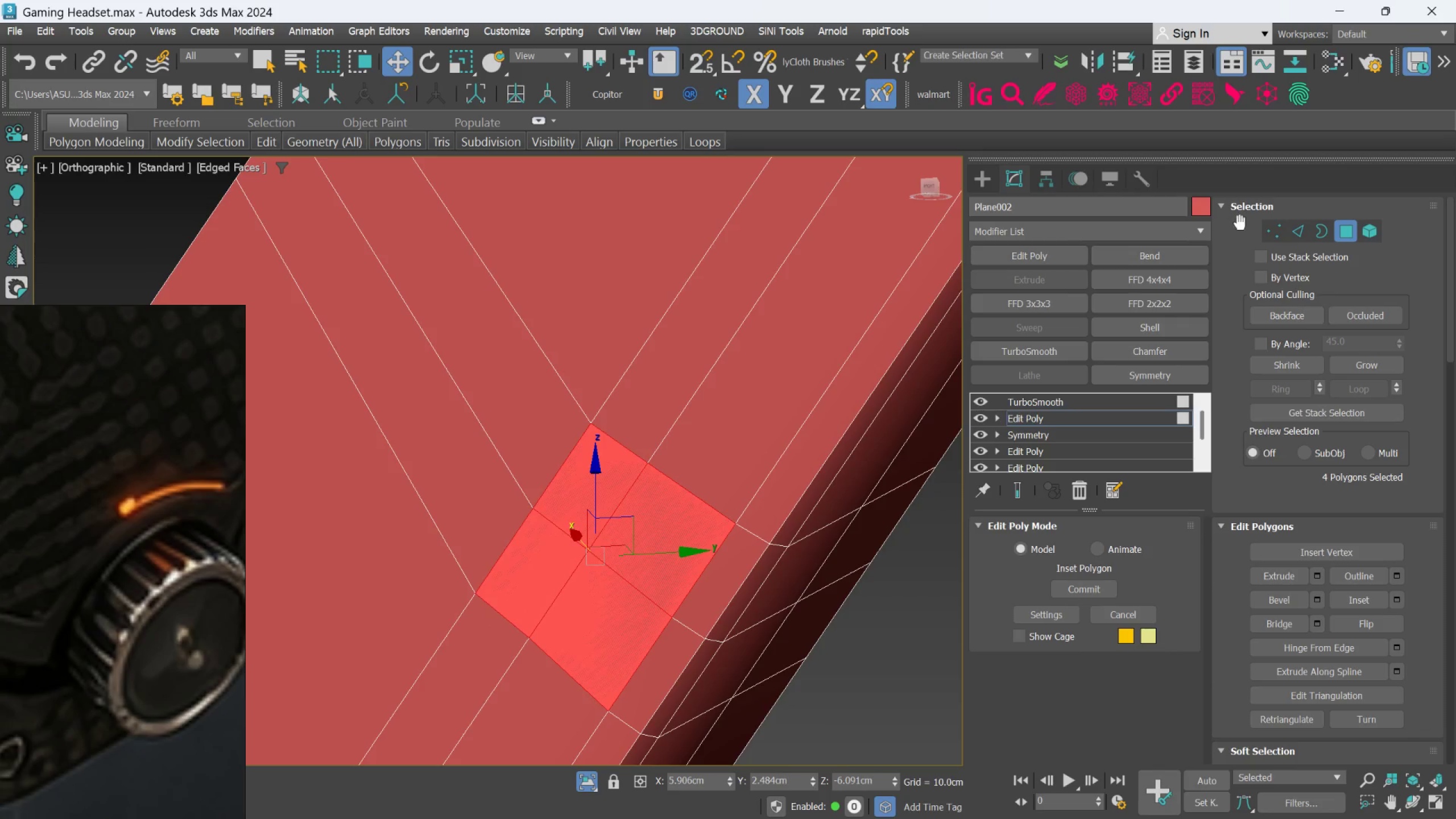 
left_click([1269, 232])
 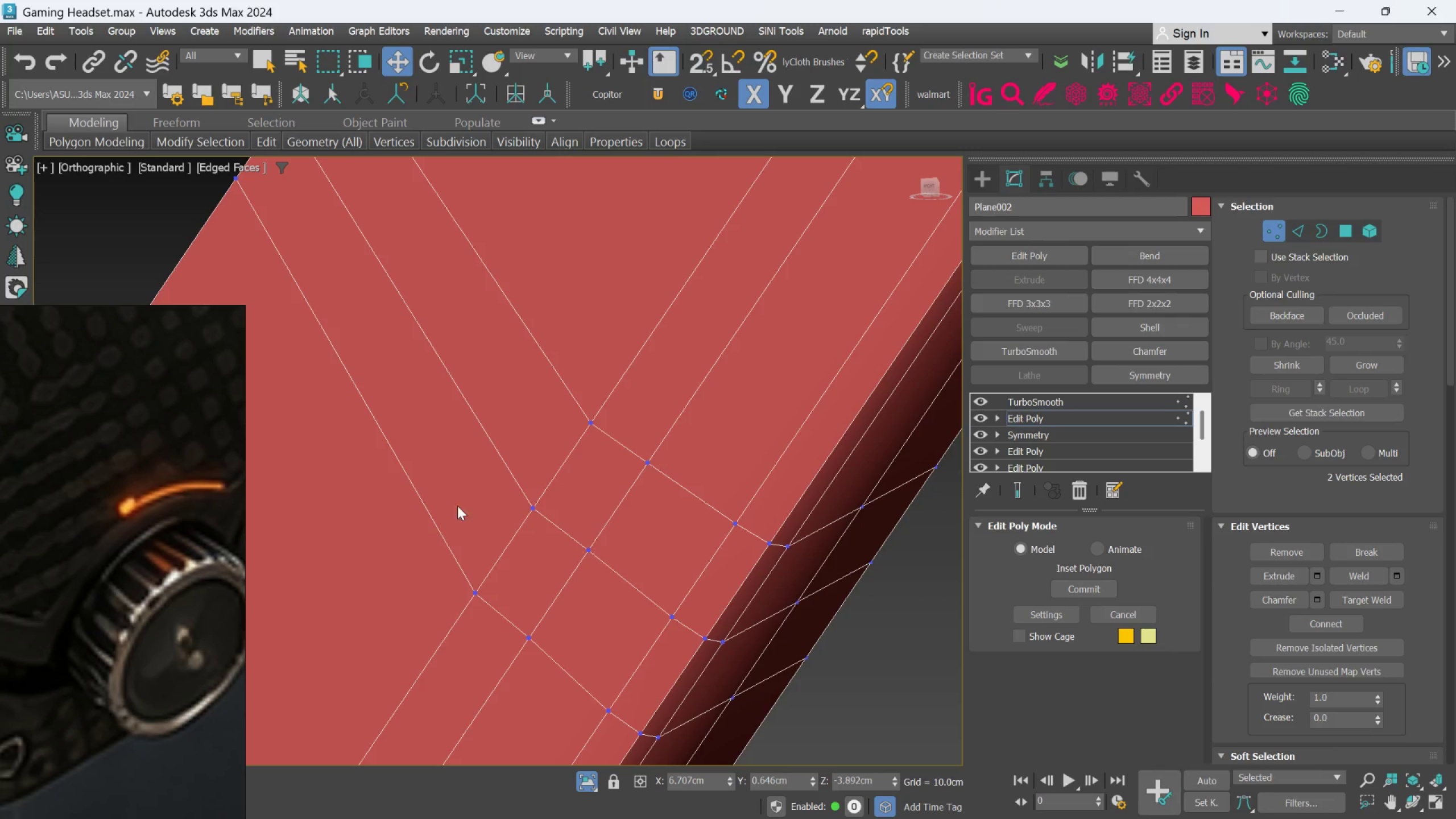 
left_click_drag(start_coordinate=[412, 547], to_coordinate=[511, 621])
 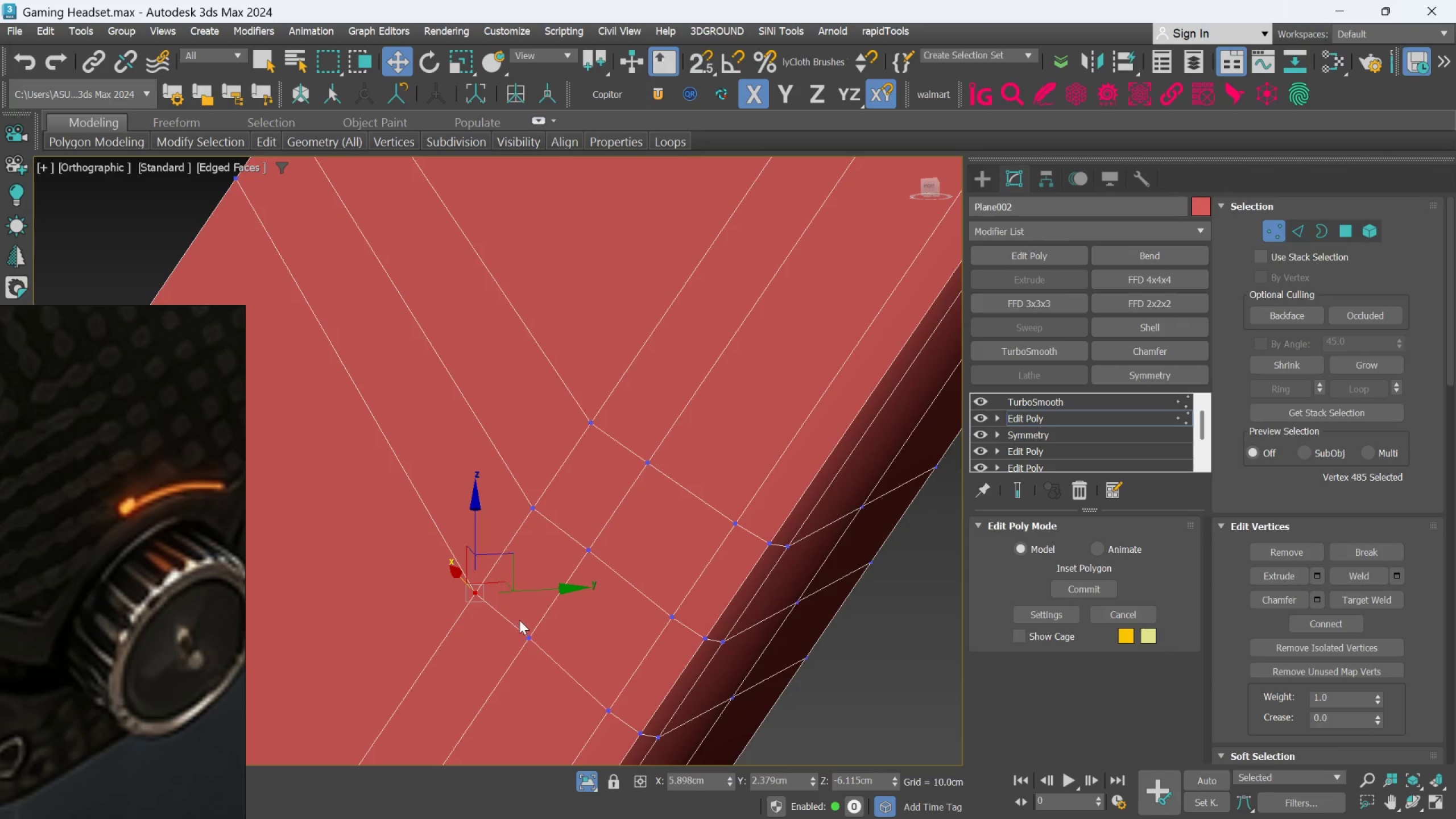 
hold_key(key=ControlLeft, duration=1.5)
left_click_drag(start_coordinate=[510, 619], to_coordinate=[539, 648])
 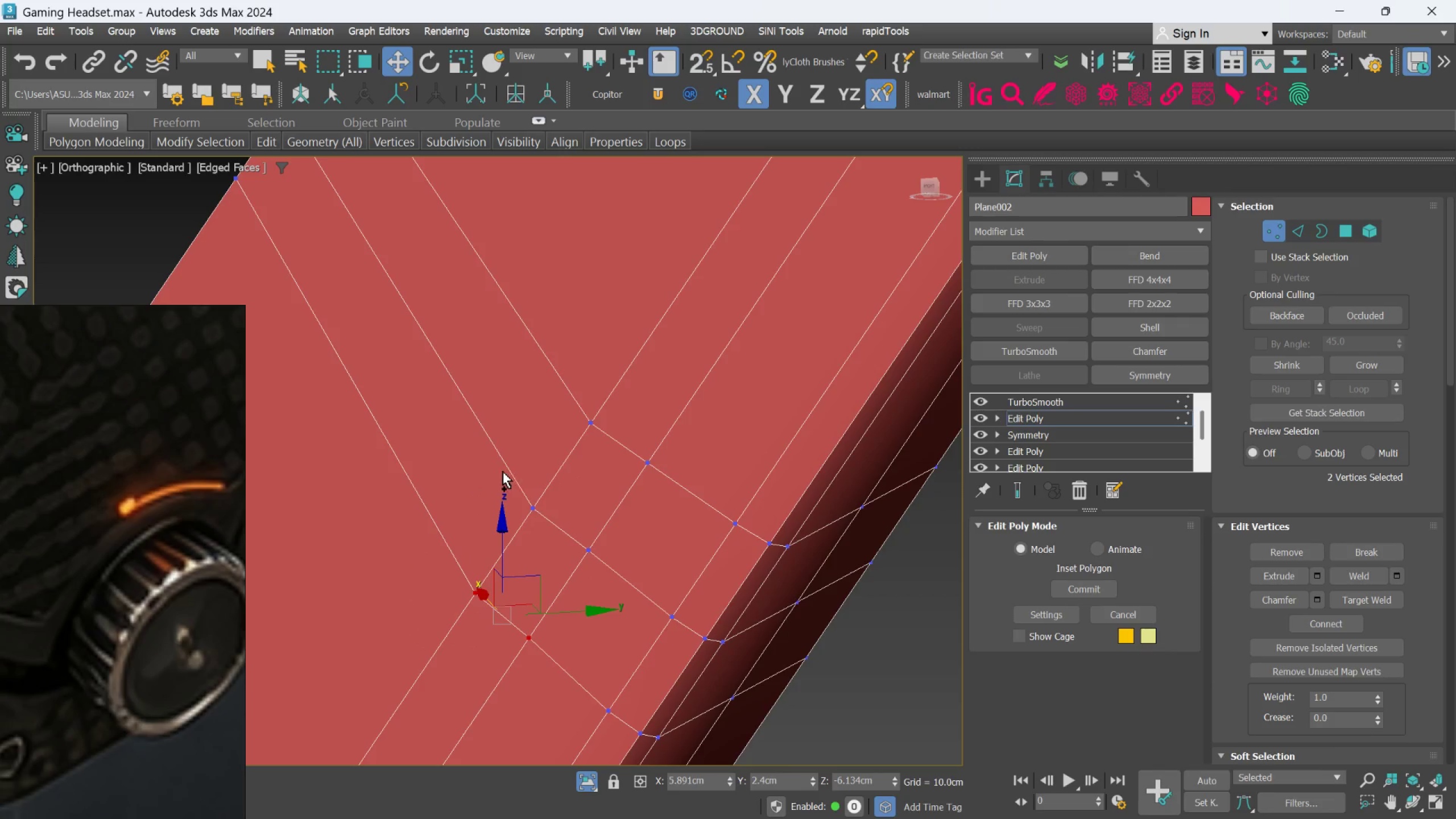 
left_click_drag(start_coordinate=[500, 477], to_coordinate=[559, 537])
 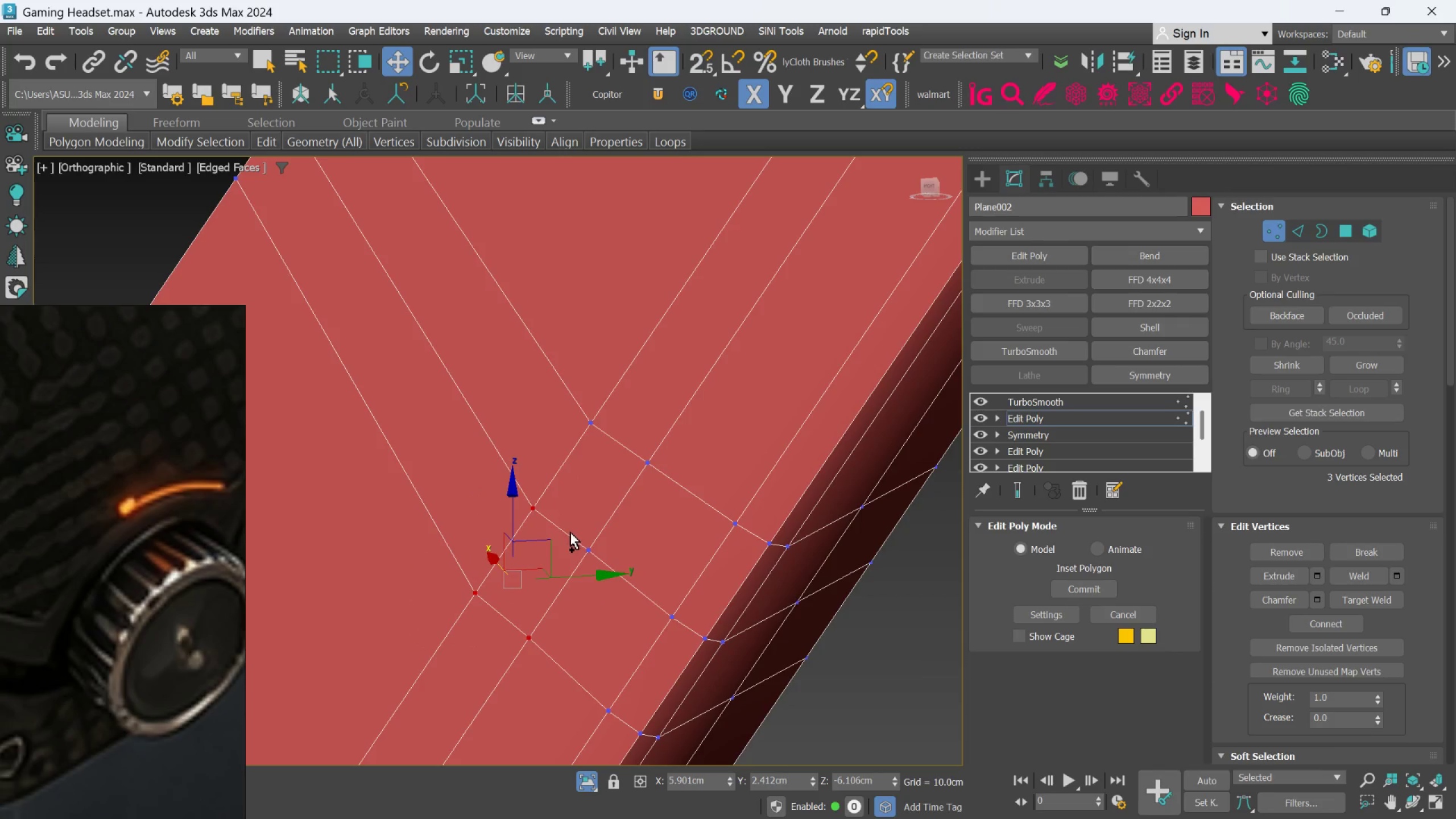 
hold_key(key=ControlLeft, duration=1.53)
left_click_drag(start_coordinate=[570, 531], to_coordinate=[606, 558])
 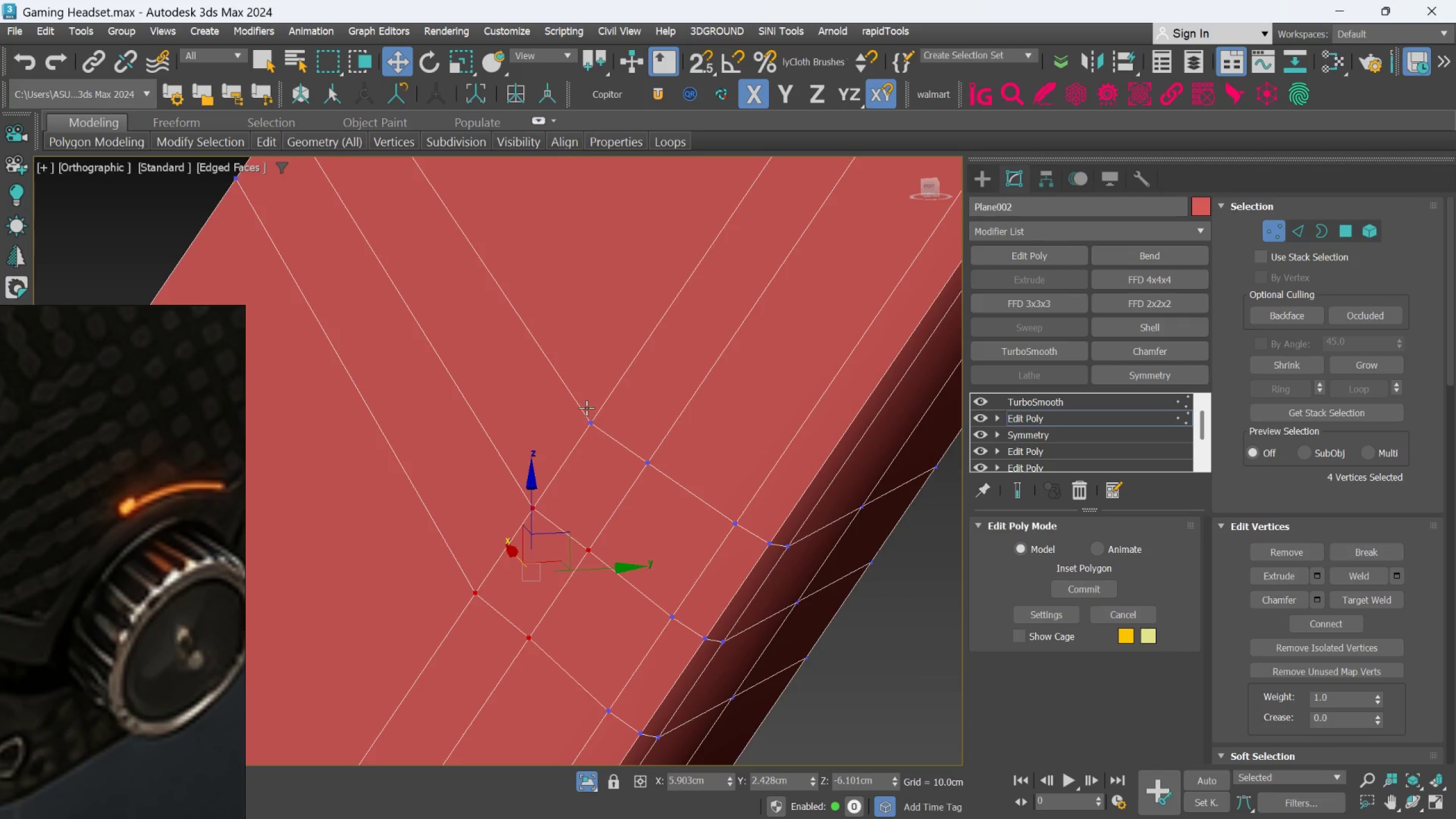 
hold_key(key=ControlLeft, duration=1.5)
left_click_drag(start_coordinate=[570, 402], to_coordinate=[626, 446])
 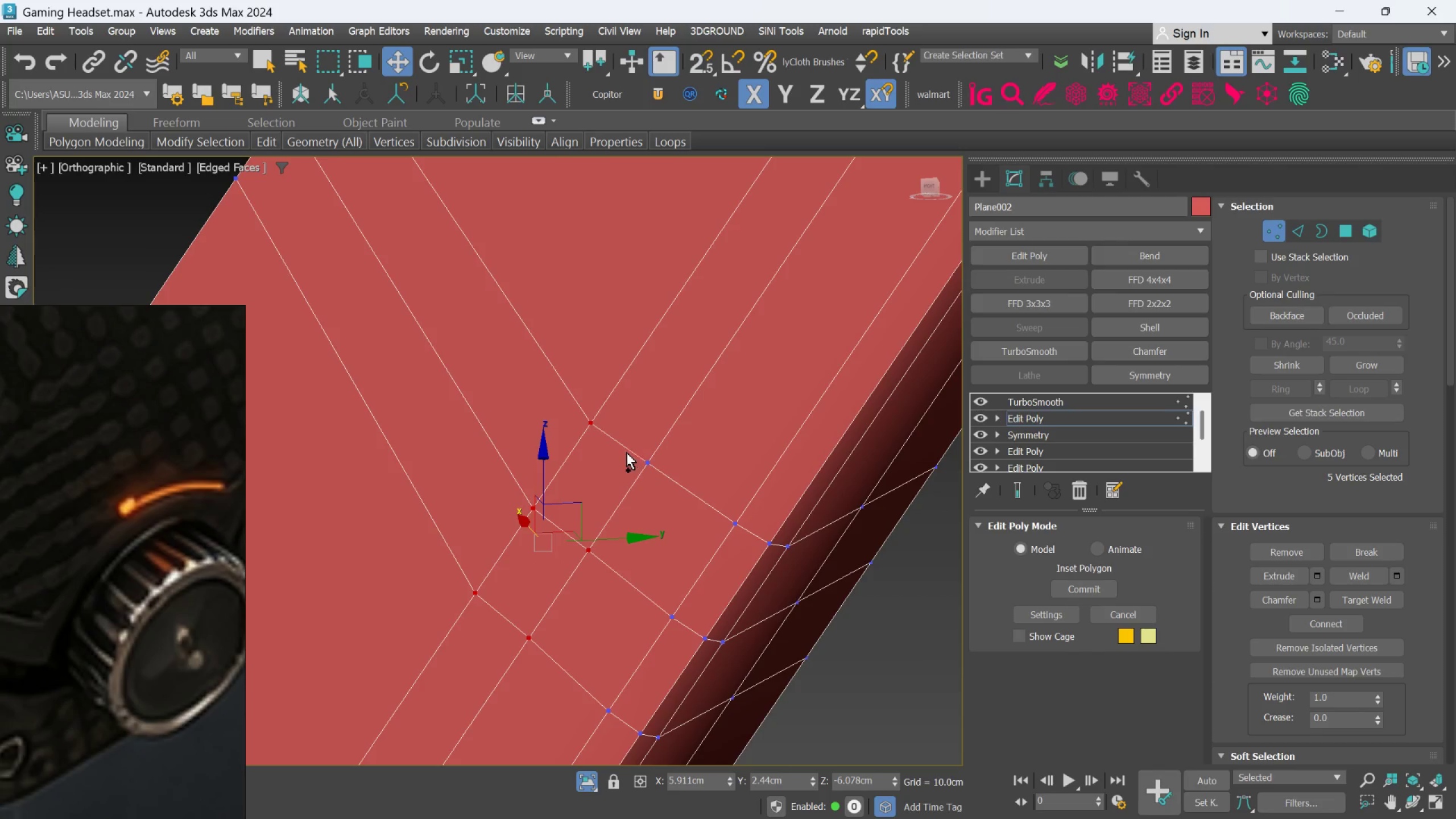 
left_click_drag(start_coordinate=[627, 453], to_coordinate=[661, 476])
 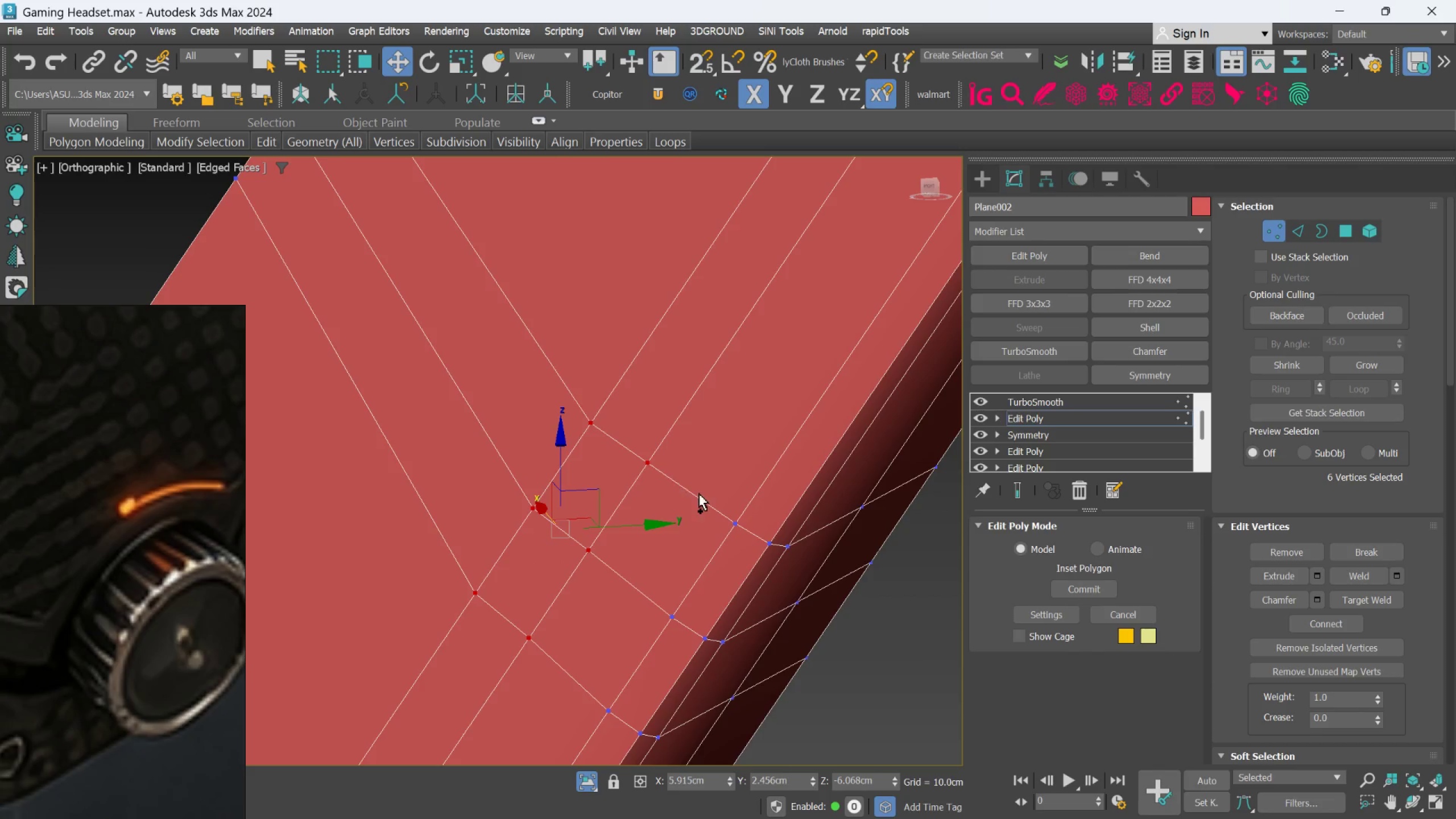 
hold_key(key=ControlLeft, duration=1.52)
left_click_drag(start_coordinate=[693, 487], to_coordinate=[740, 533])
 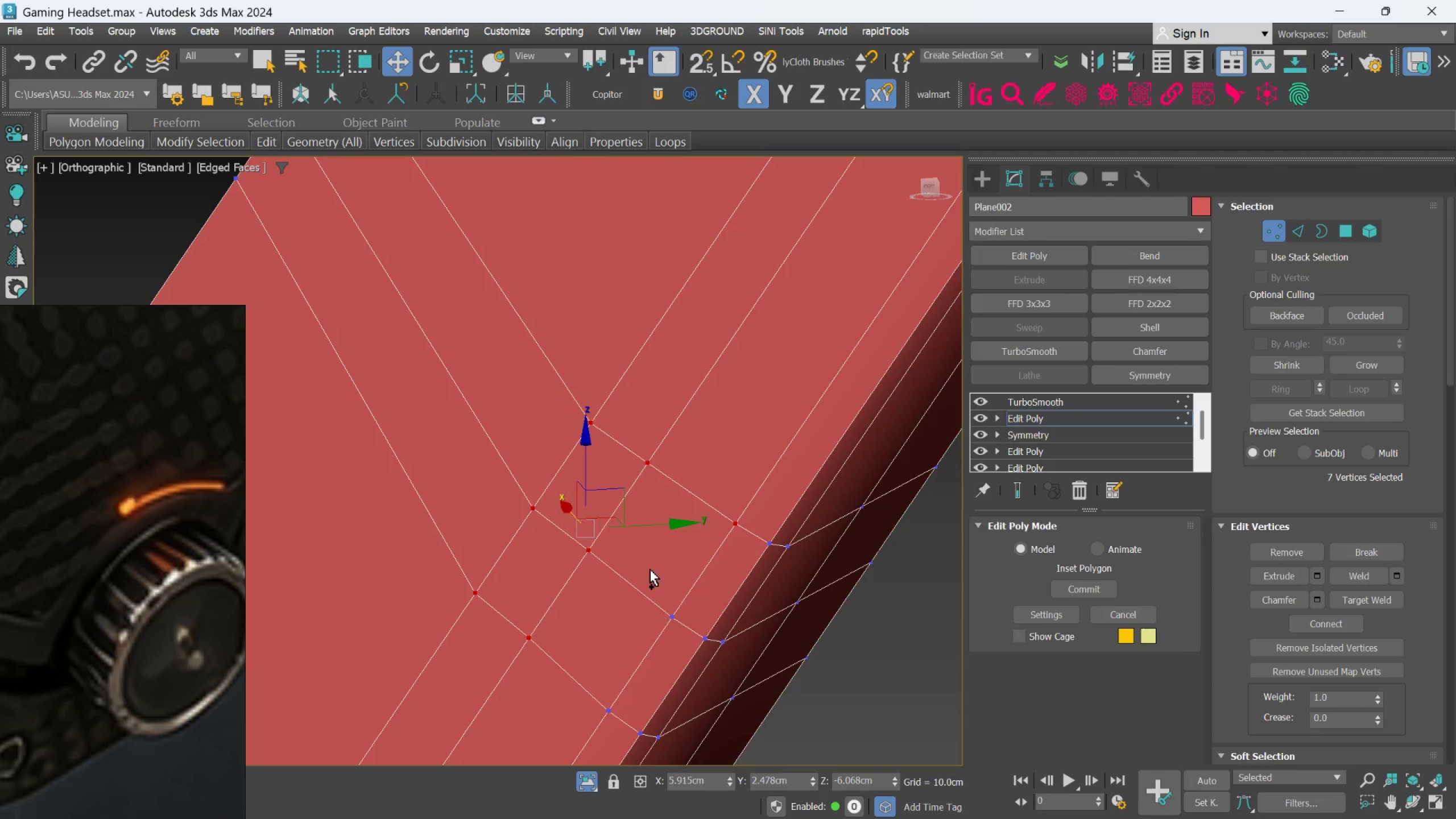 
left_click_drag(start_coordinate=[647, 572], to_coordinate=[680, 622])
 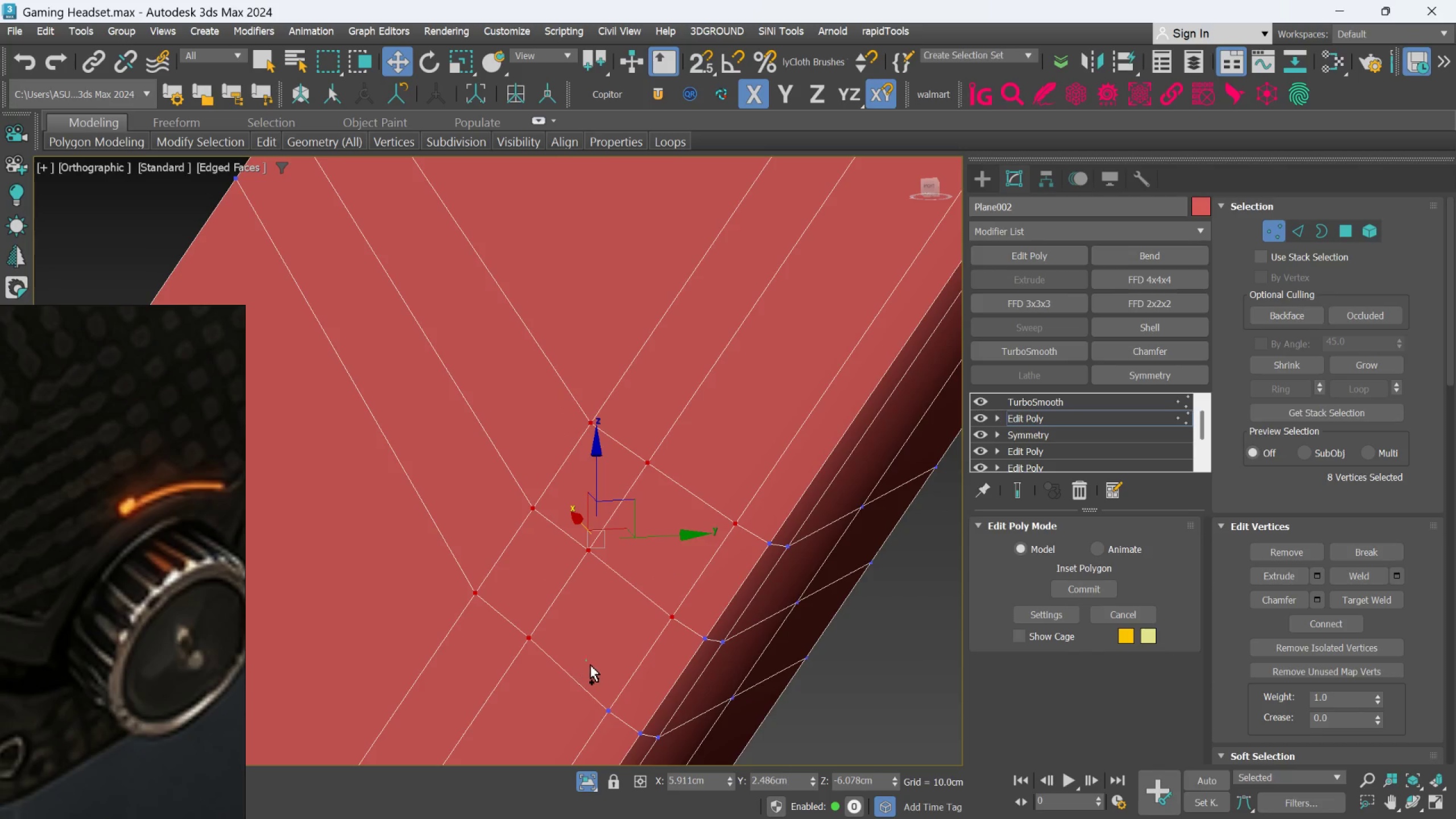 
hold_key(key=ControlLeft, duration=1.5)
left_click_drag(start_coordinate=[586, 660], to_coordinate=[621, 715])
 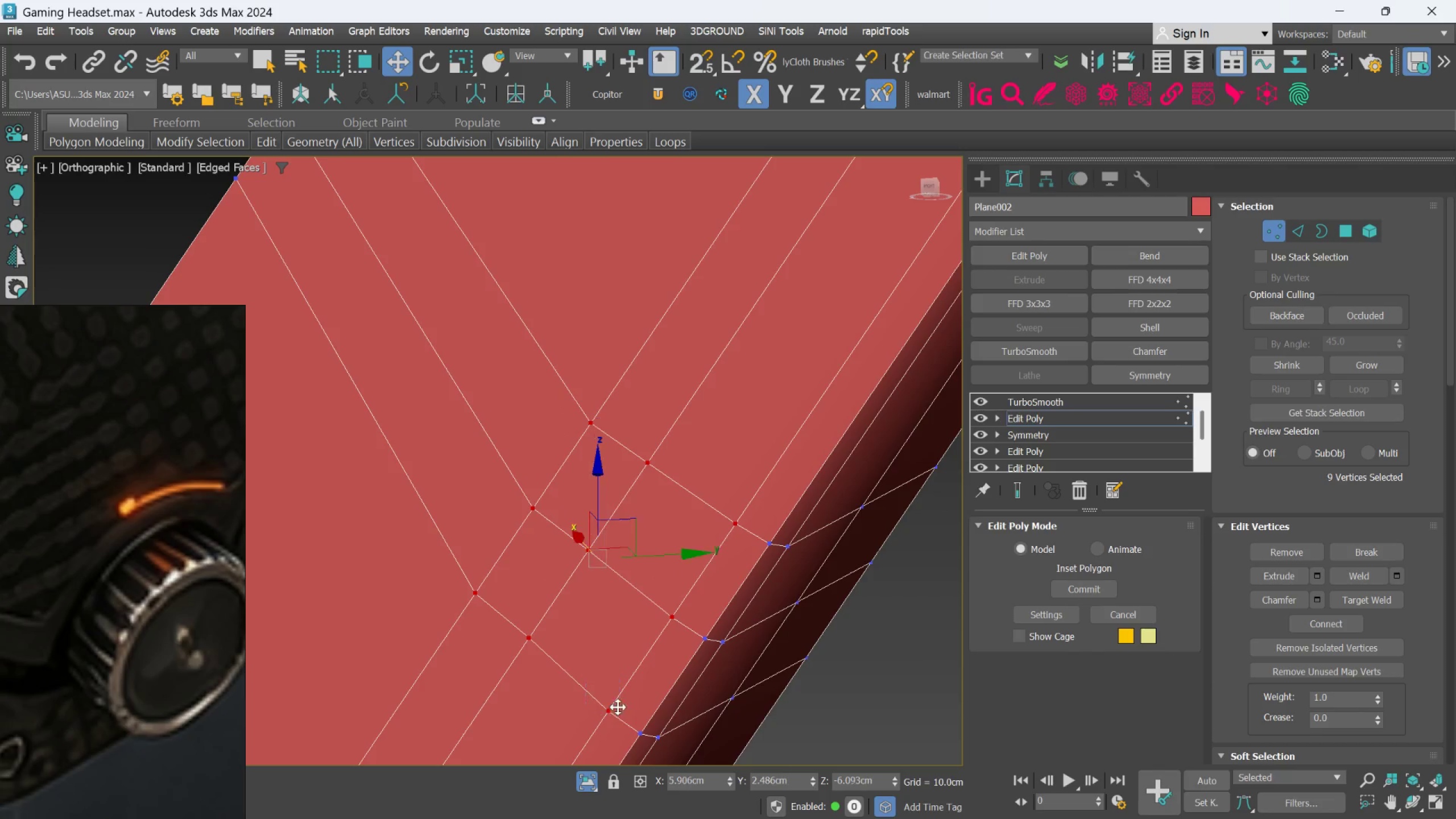 
key(Control+ControlLeft)
 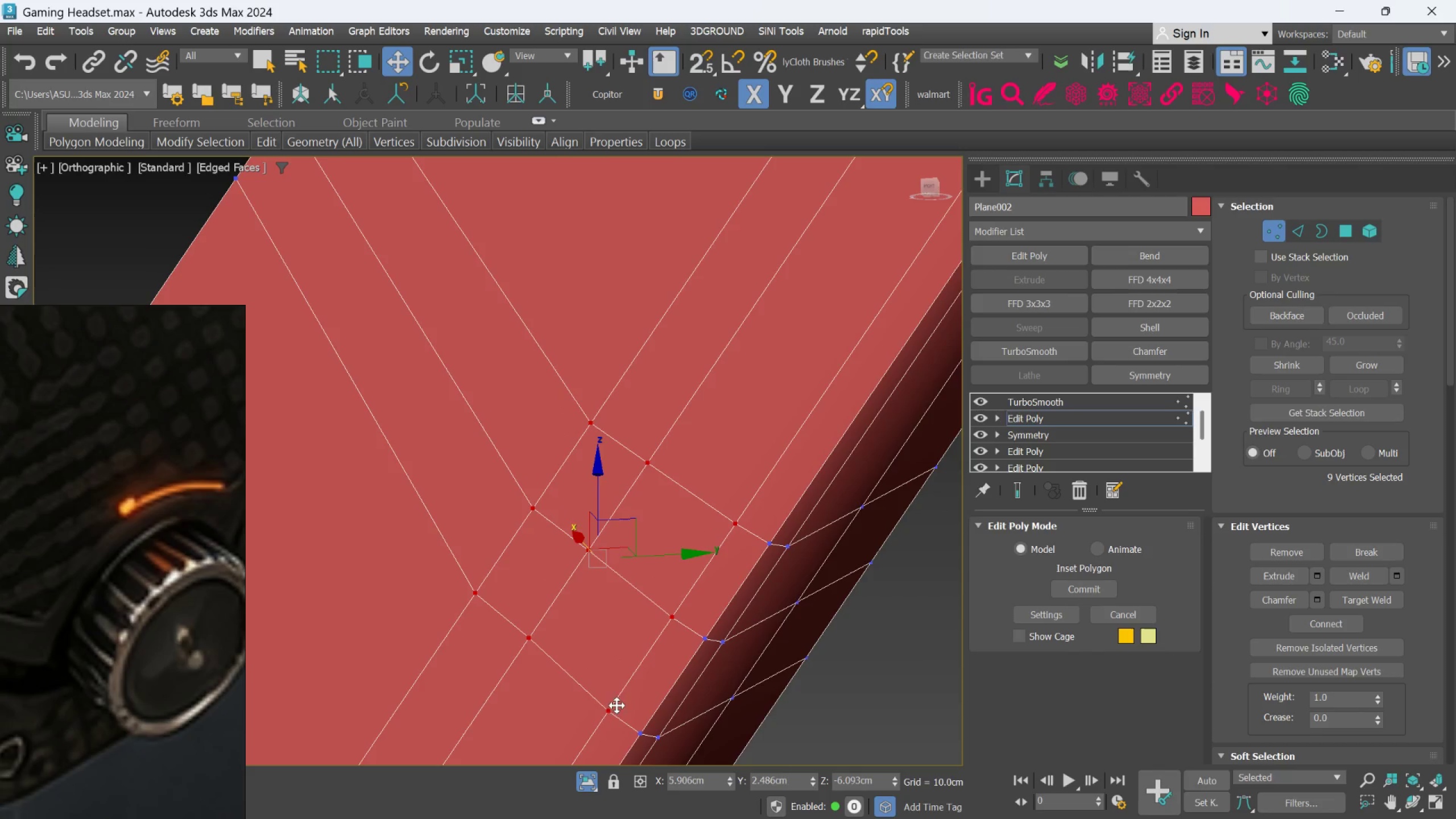 
key(Control+ControlLeft)
 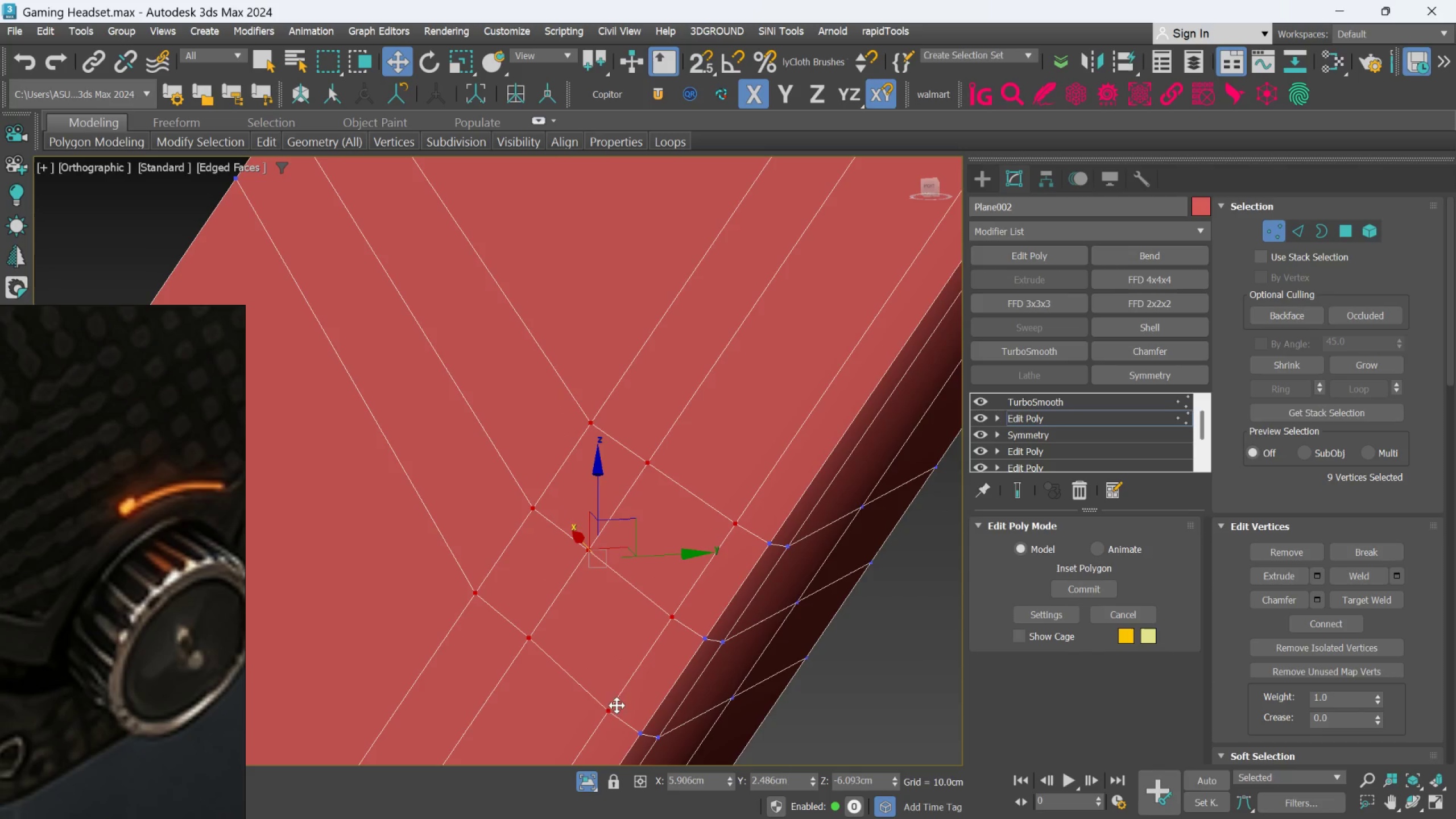 
key(Control+ControlLeft)
 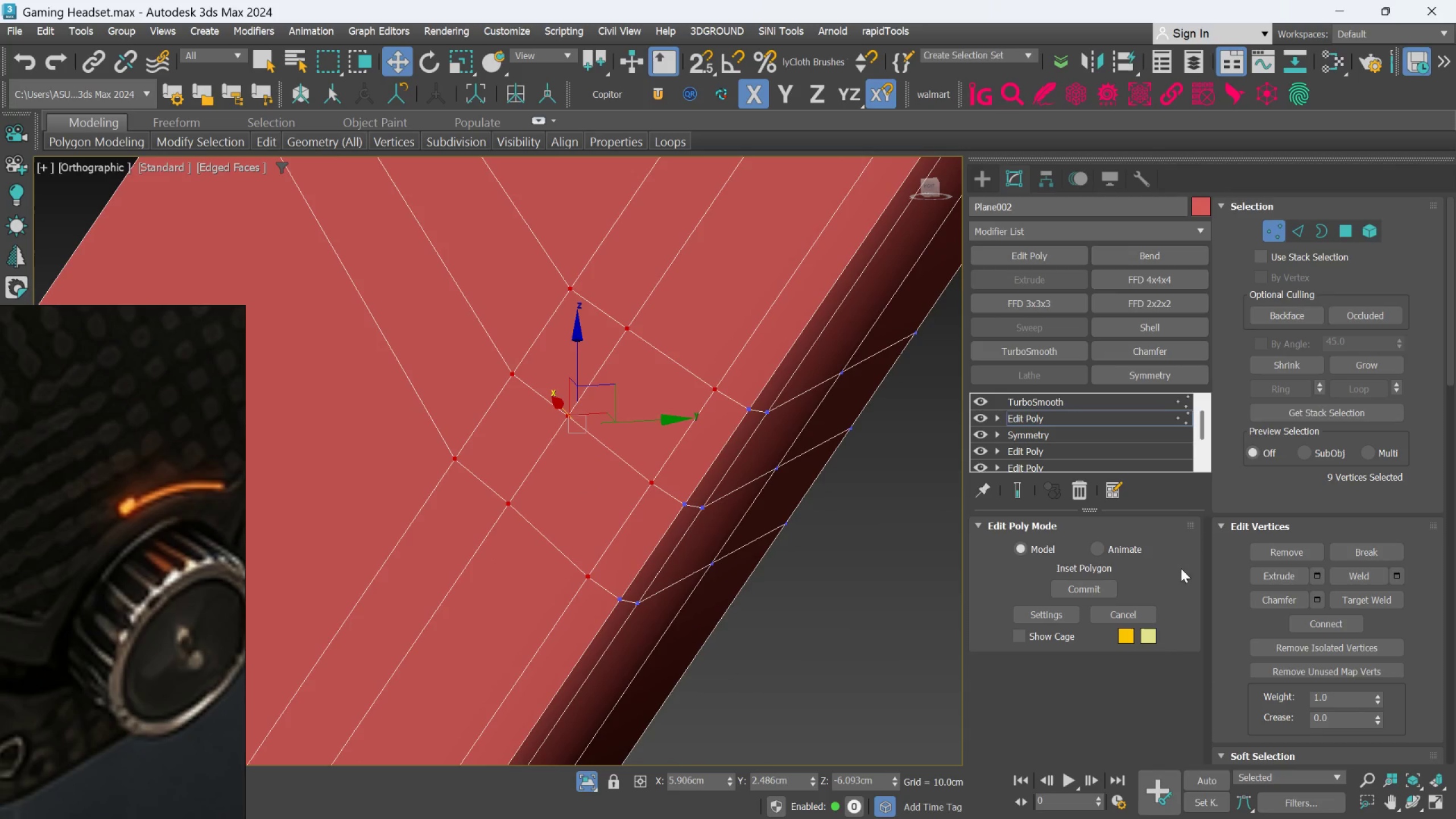 
scroll: coordinate [1322, 538], scroll_direction: down, amount: 55.0
 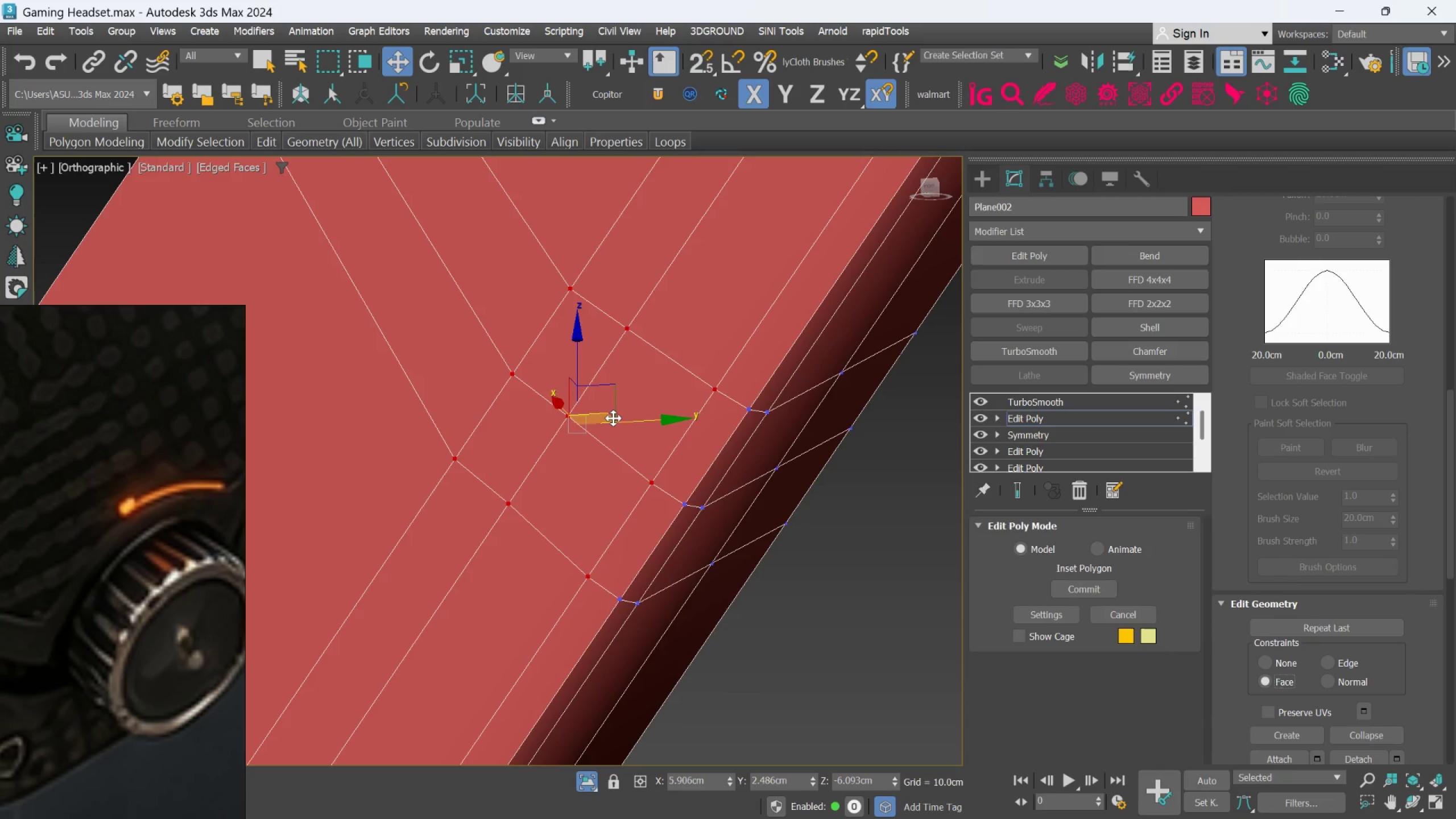 
left_click_drag(start_coordinate=[613, 424], to_coordinate=[555, 385])
 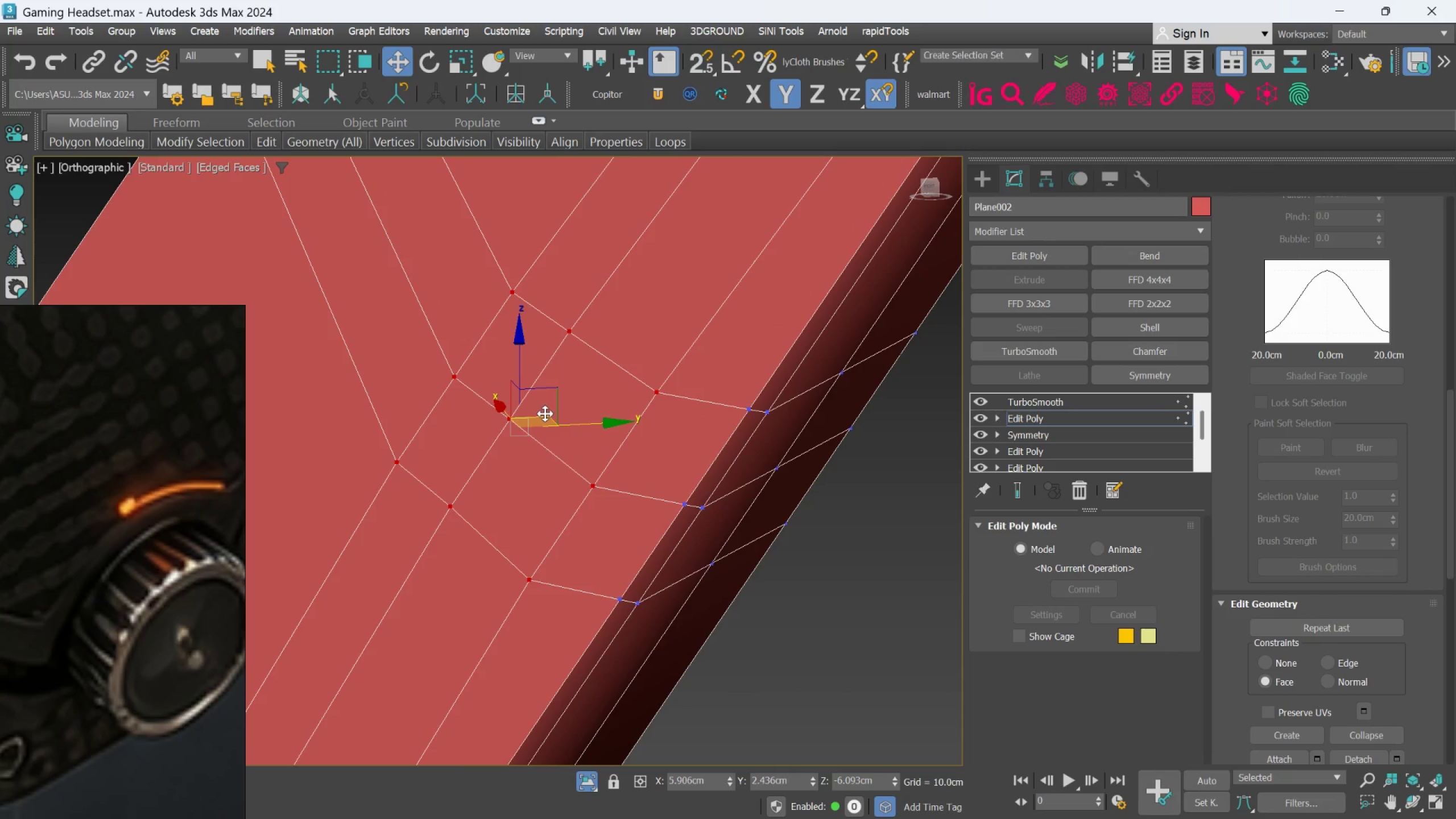 
left_click_drag(start_coordinate=[545, 413], to_coordinate=[446, 339])
 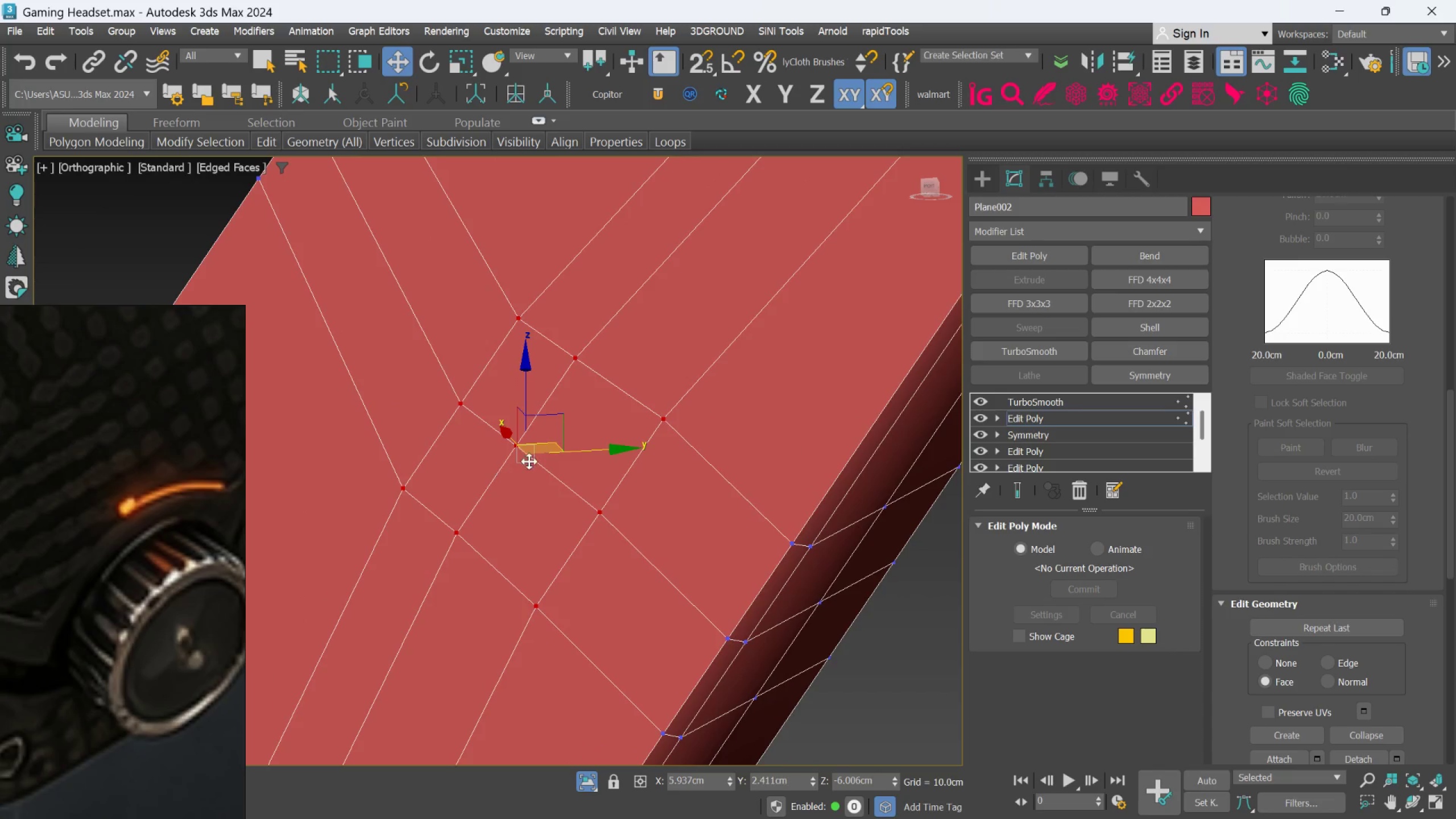 
scroll: coordinate [547, 446], scroll_direction: down, amount: 2.0
 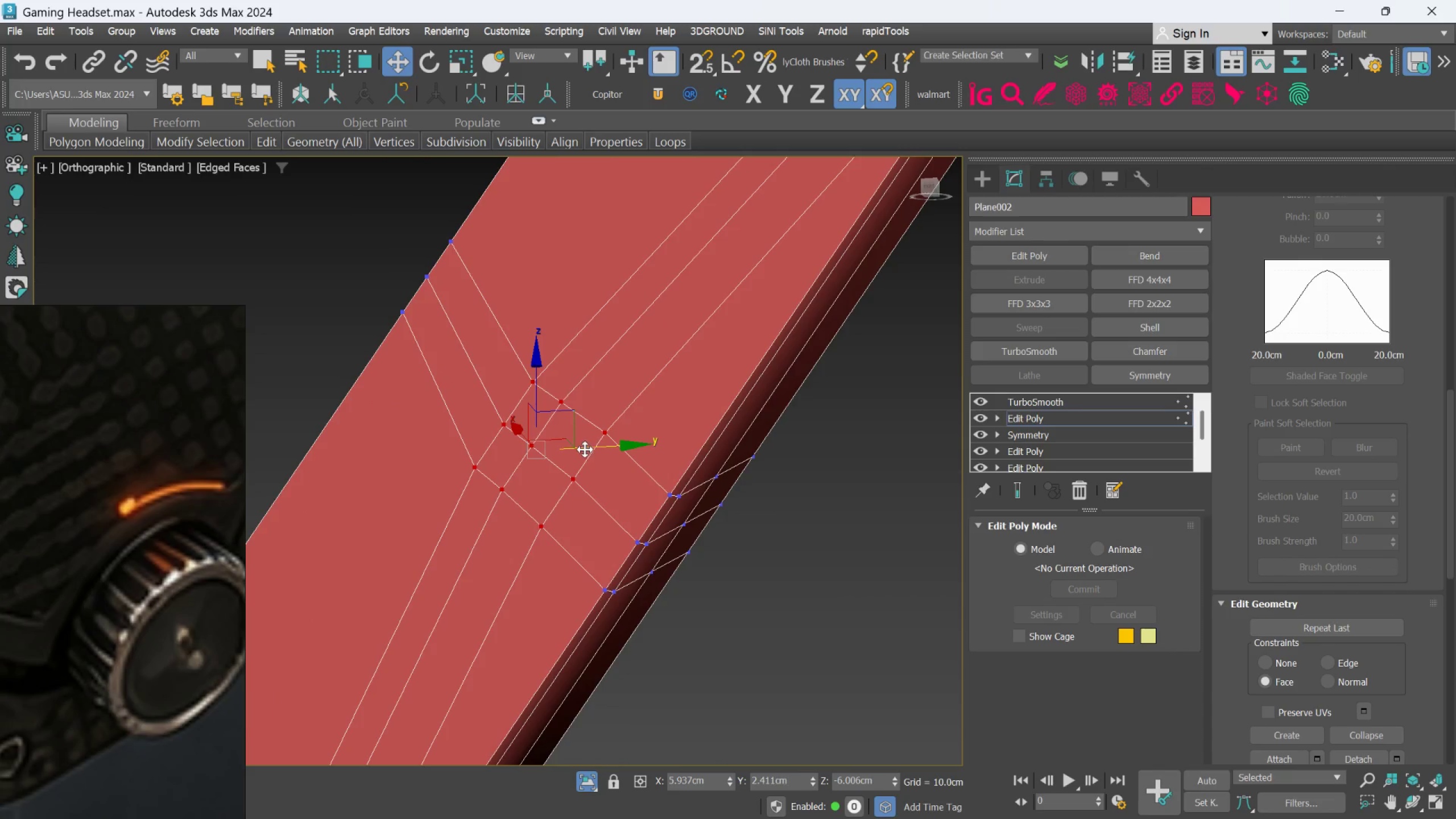 
scroll: coordinate [583, 449], scroll_direction: up, amount: 1.0
 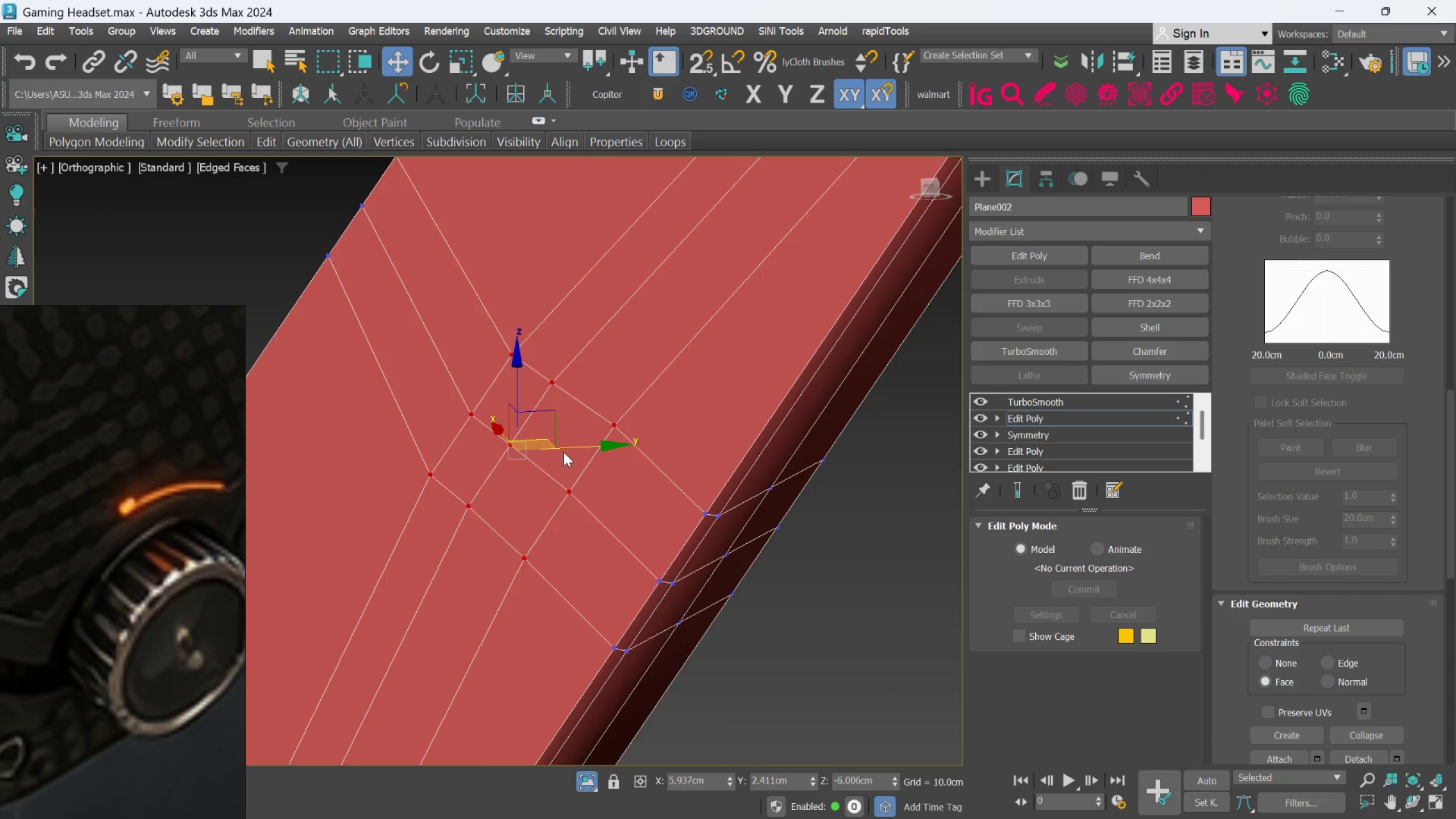 
key(R)
 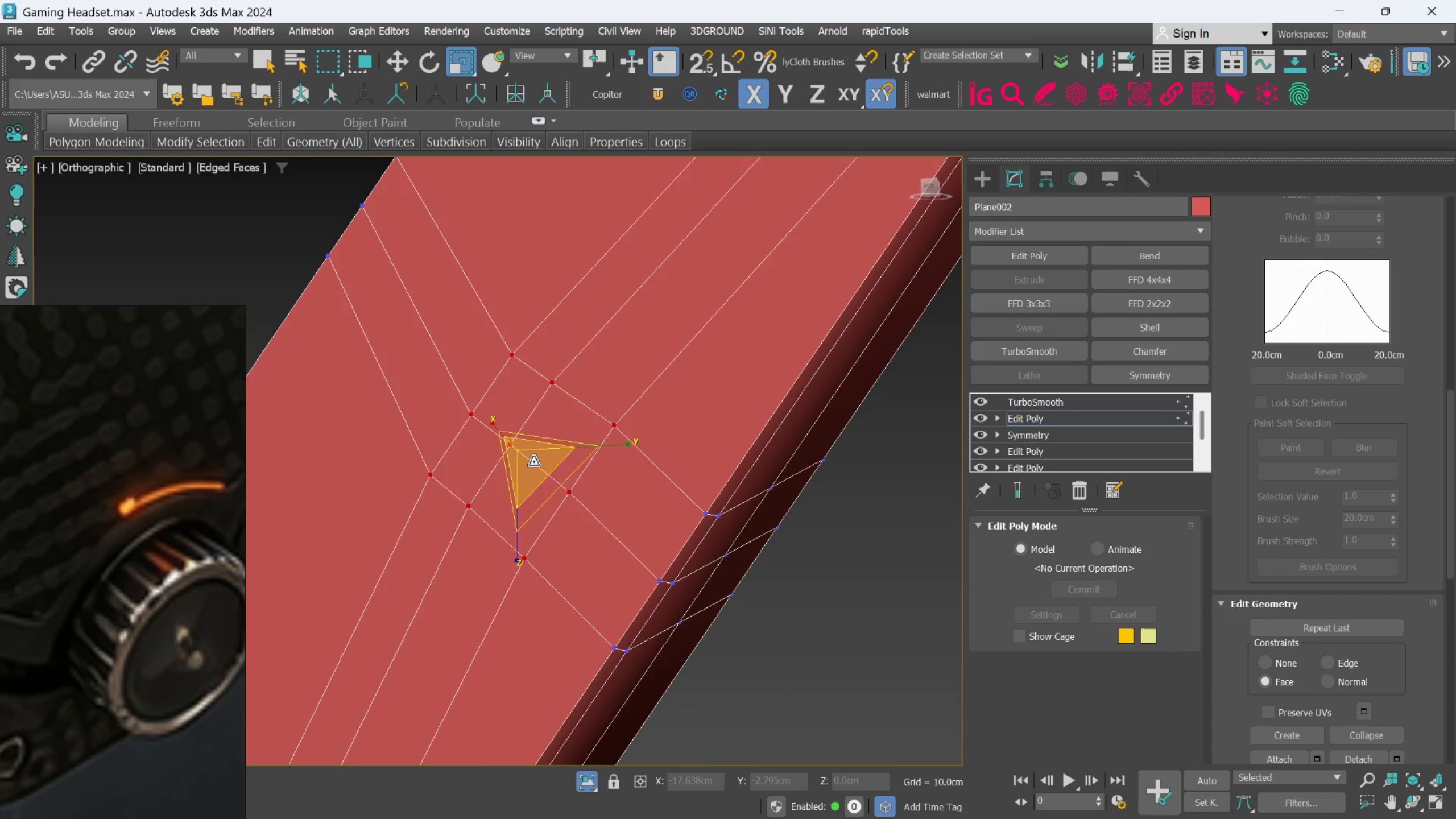 
left_click_drag(start_coordinate=[533, 462], to_coordinate=[518, 421])
 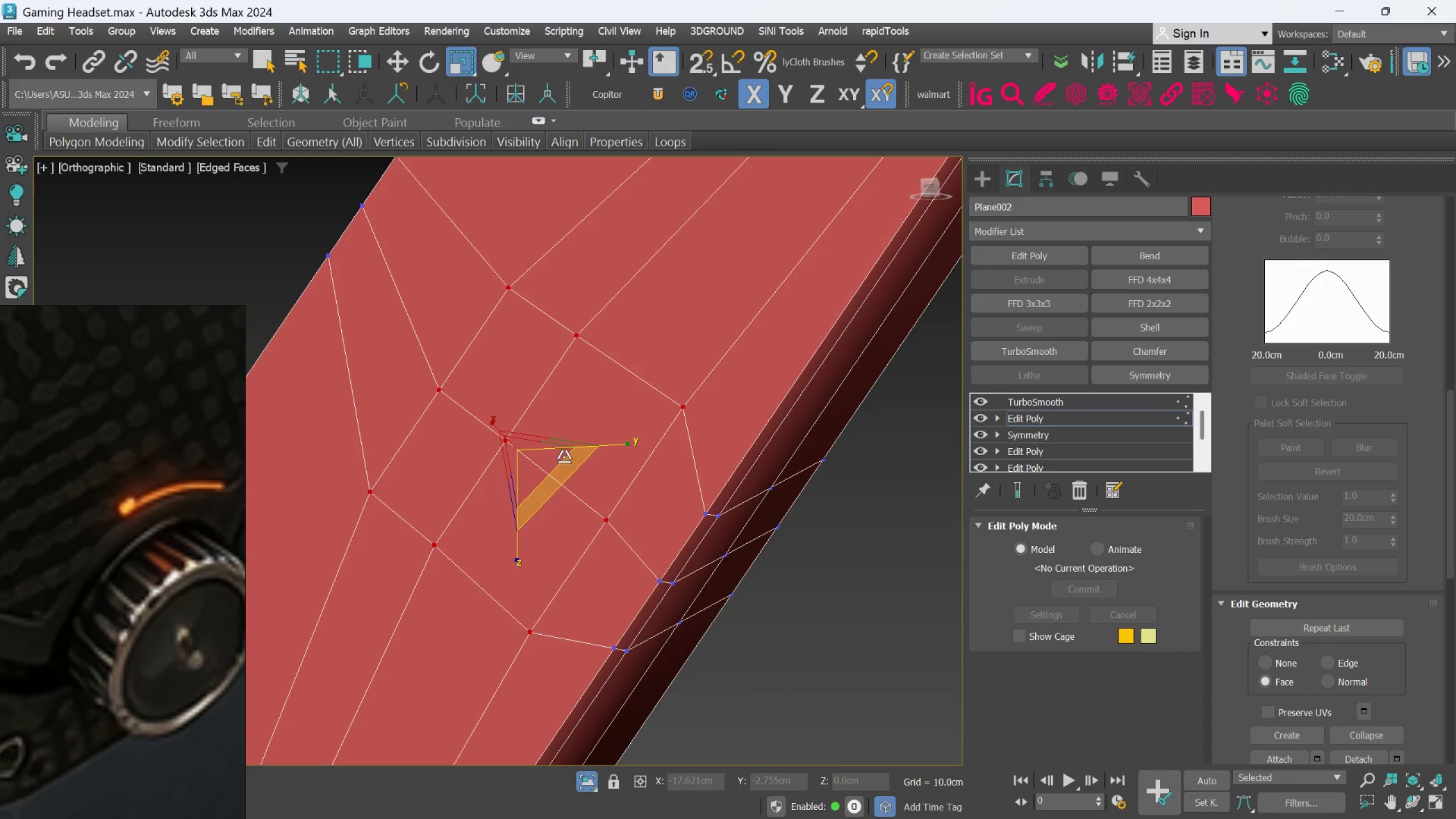 
key(W)
 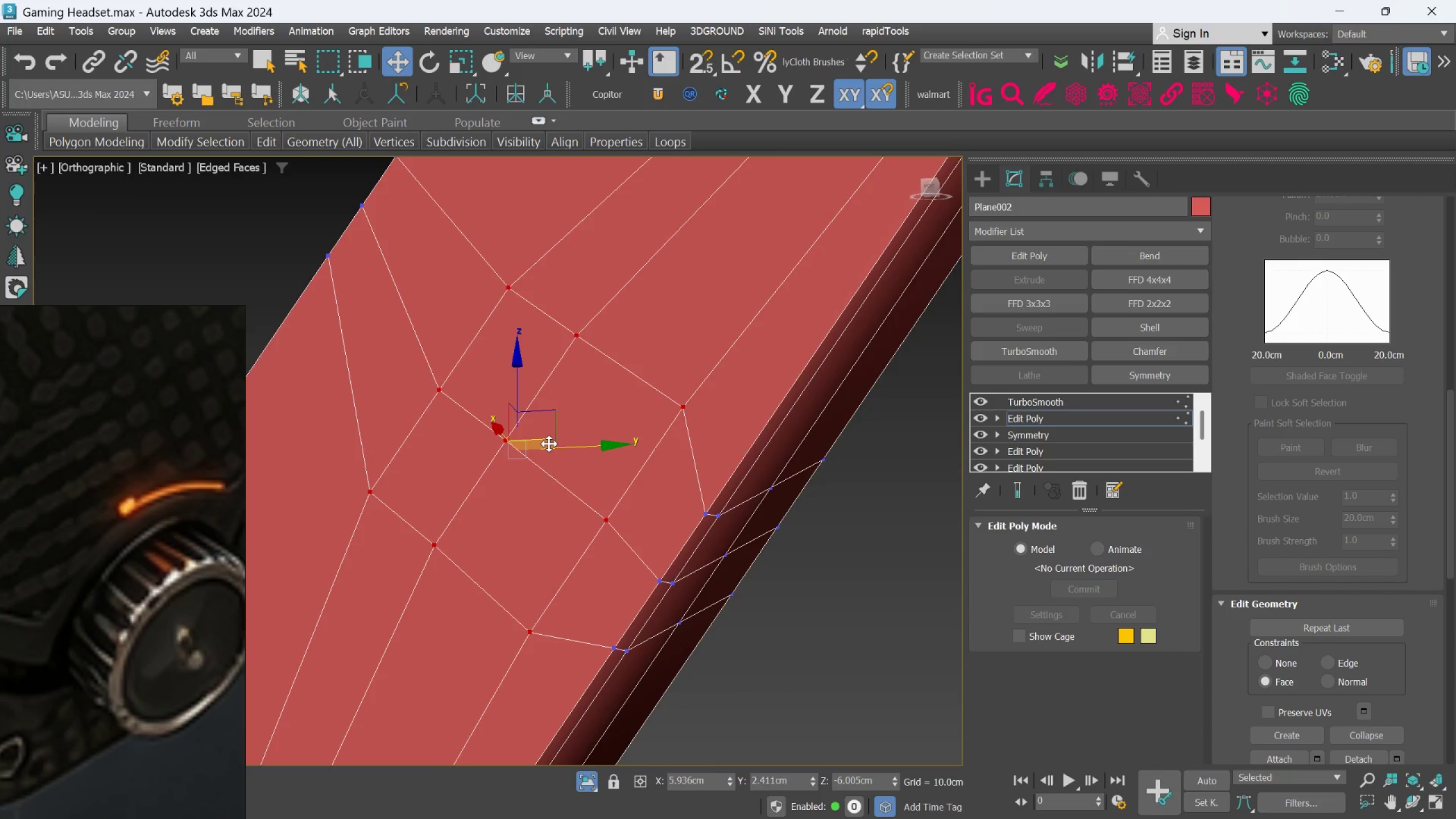 
left_click_drag(start_coordinate=[549, 444], to_coordinate=[518, 424])
 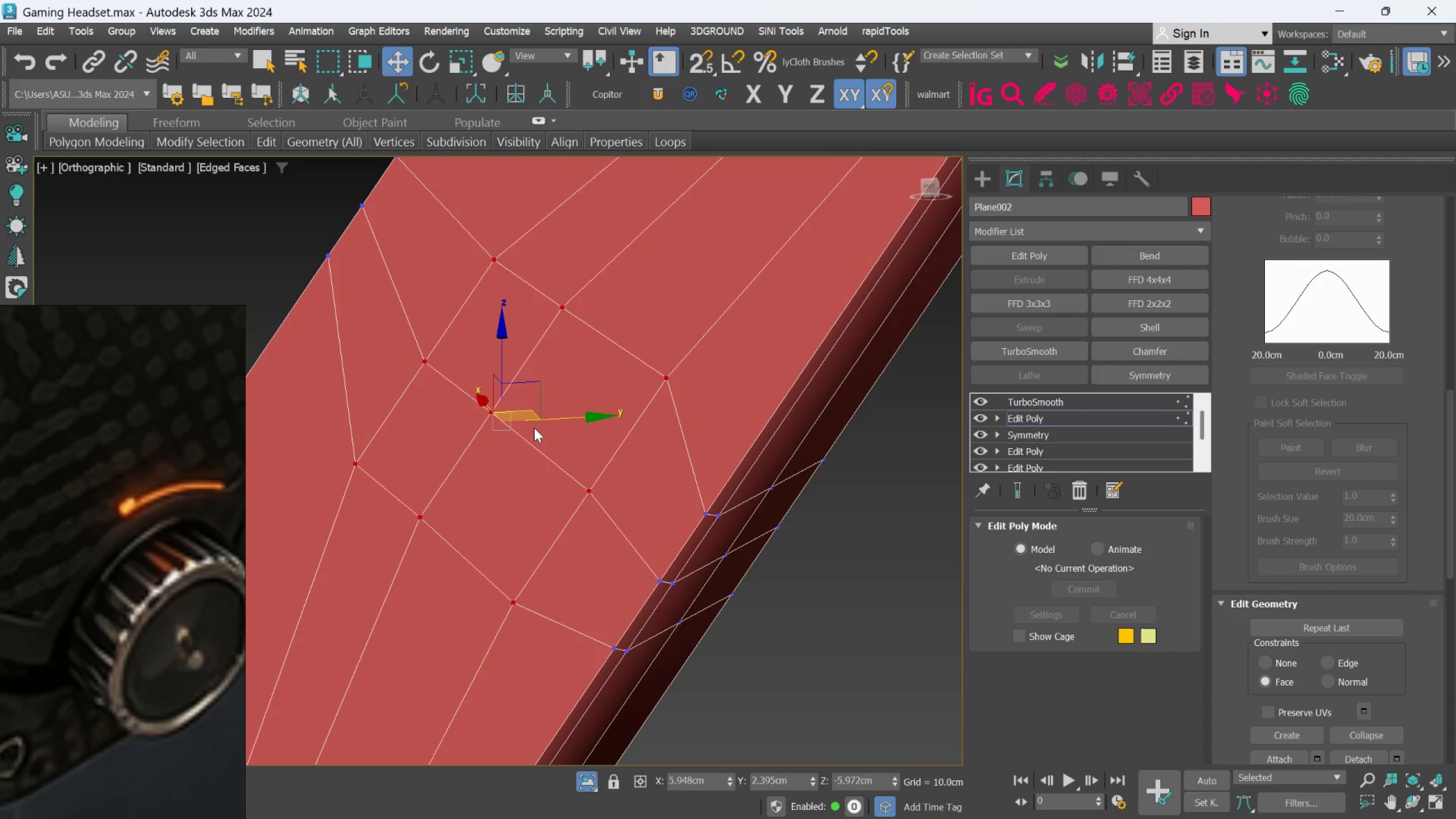 
key(R)
 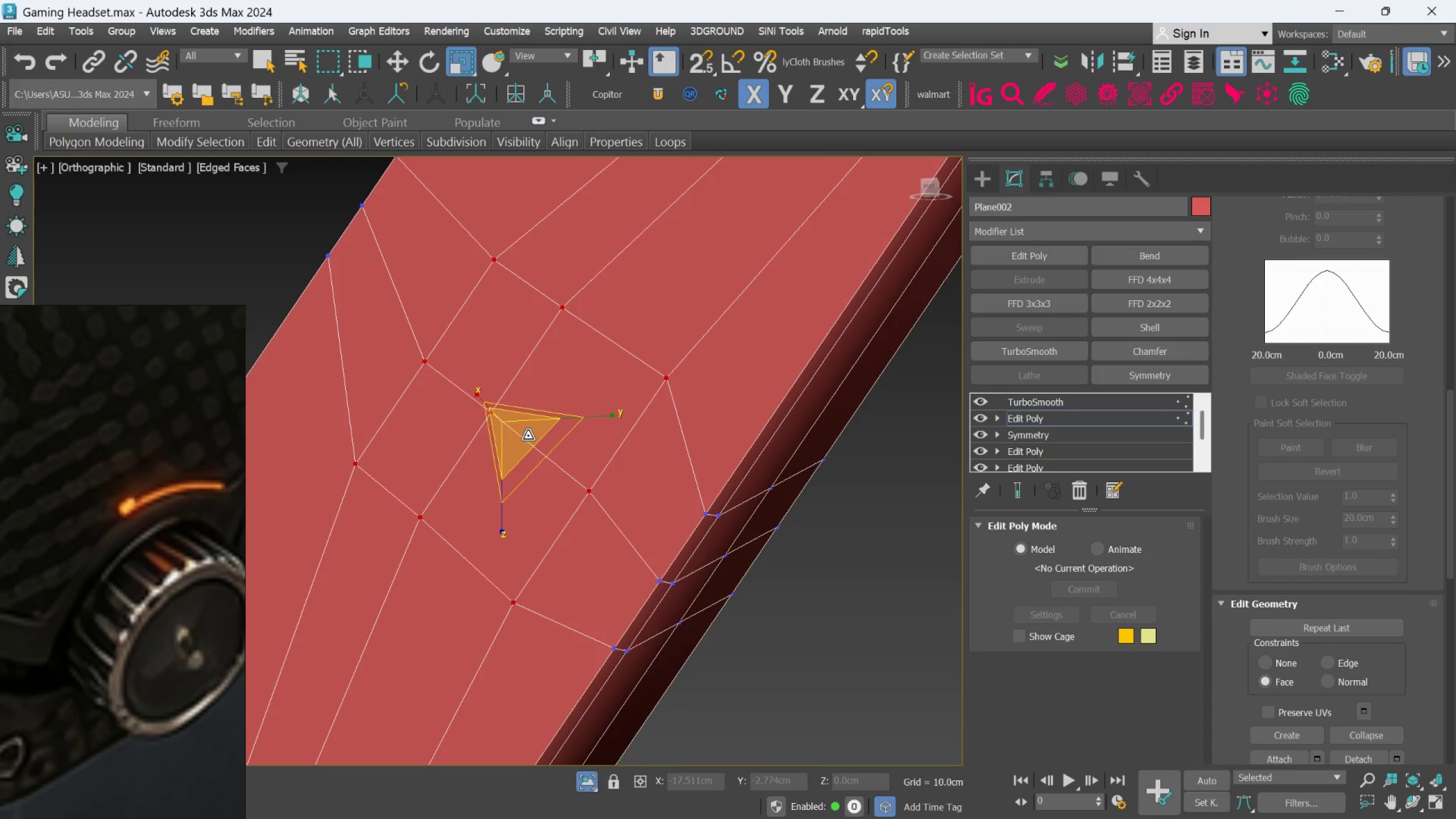 
left_click_drag(start_coordinate=[528, 436], to_coordinate=[523, 430])
 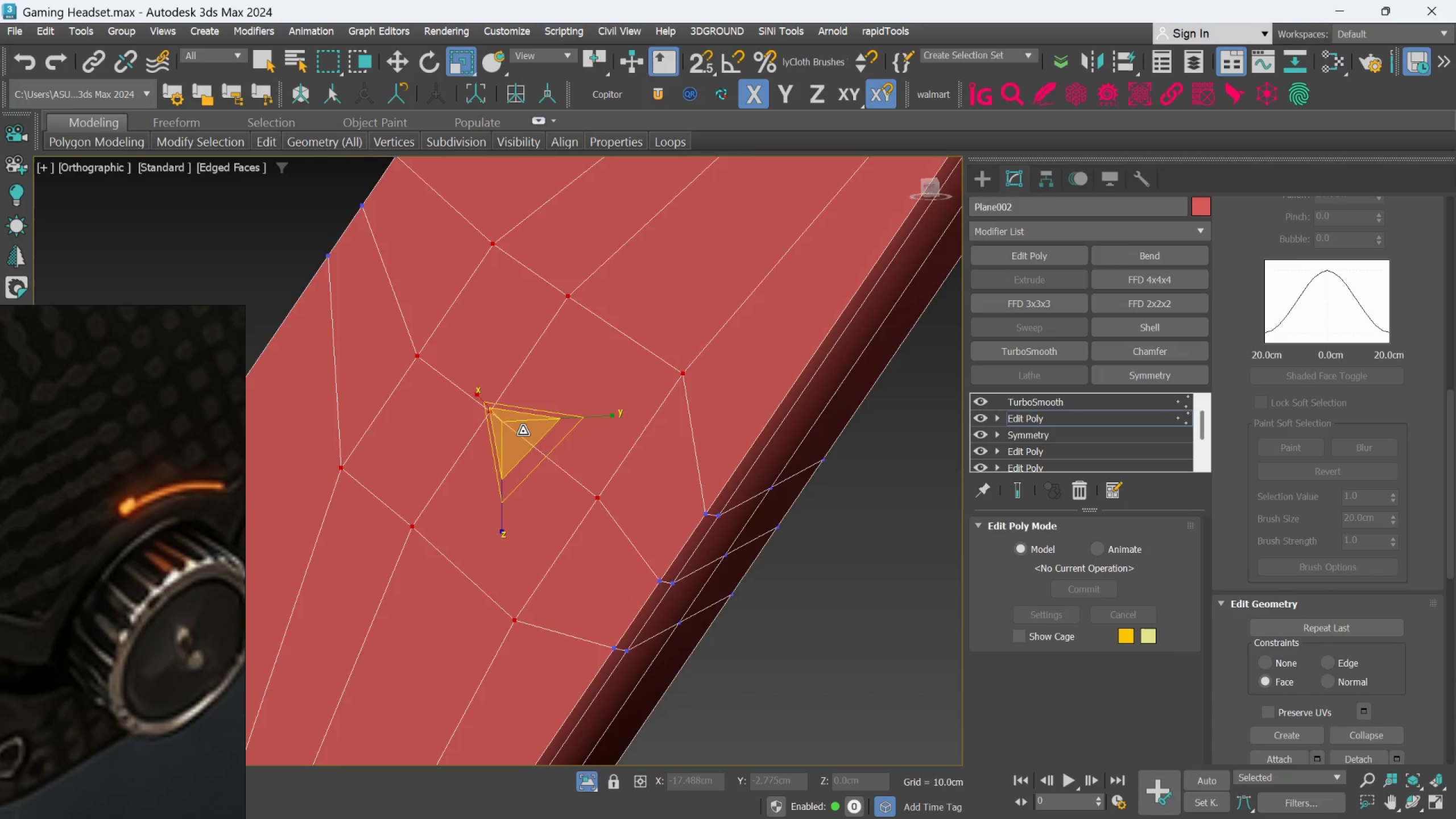 
scroll: coordinate [528, 446], scroll_direction: down, amount: 3.0
 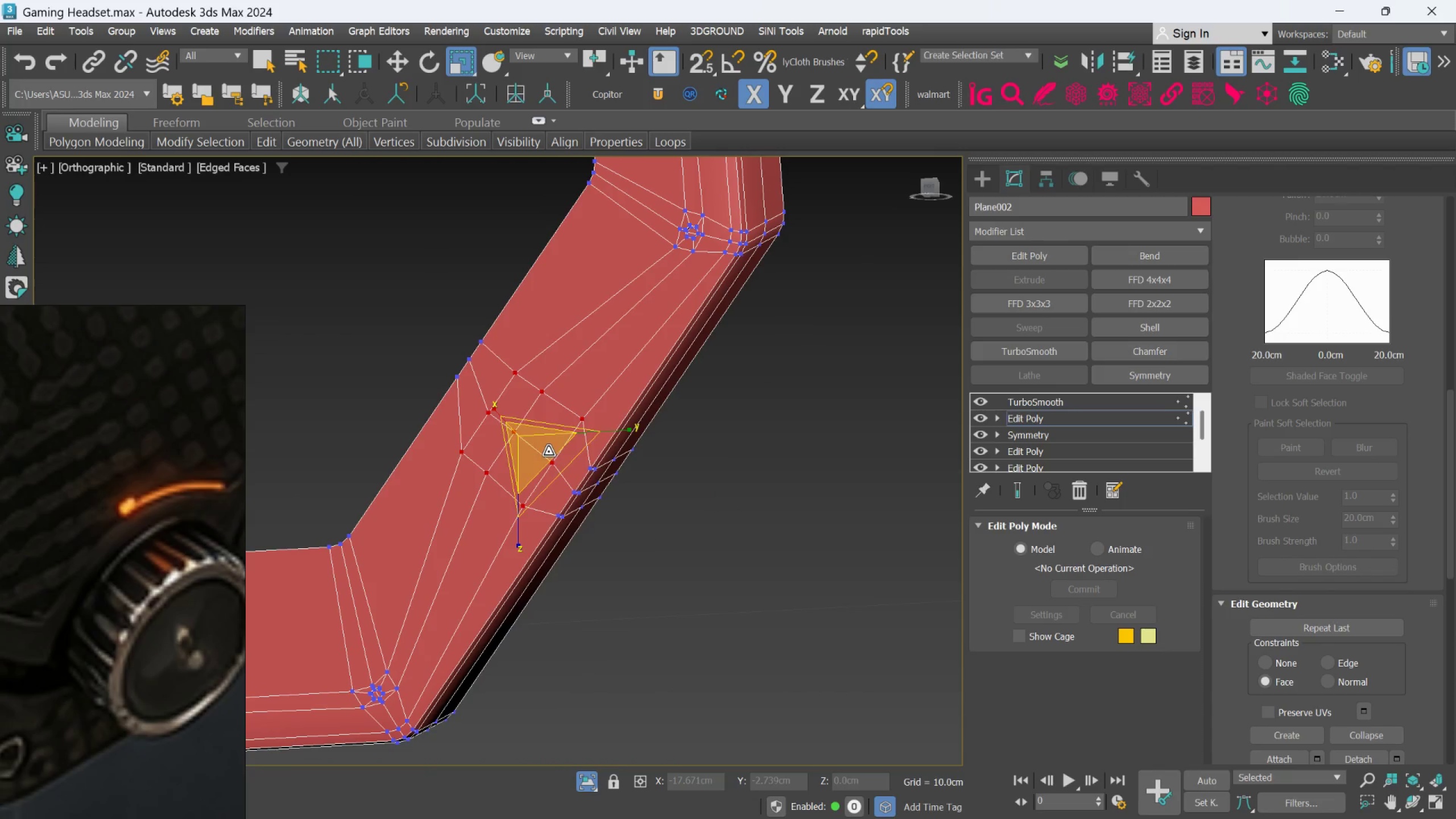 
scroll: coordinate [1355, 490], scroll_direction: up, amount: 26.0
 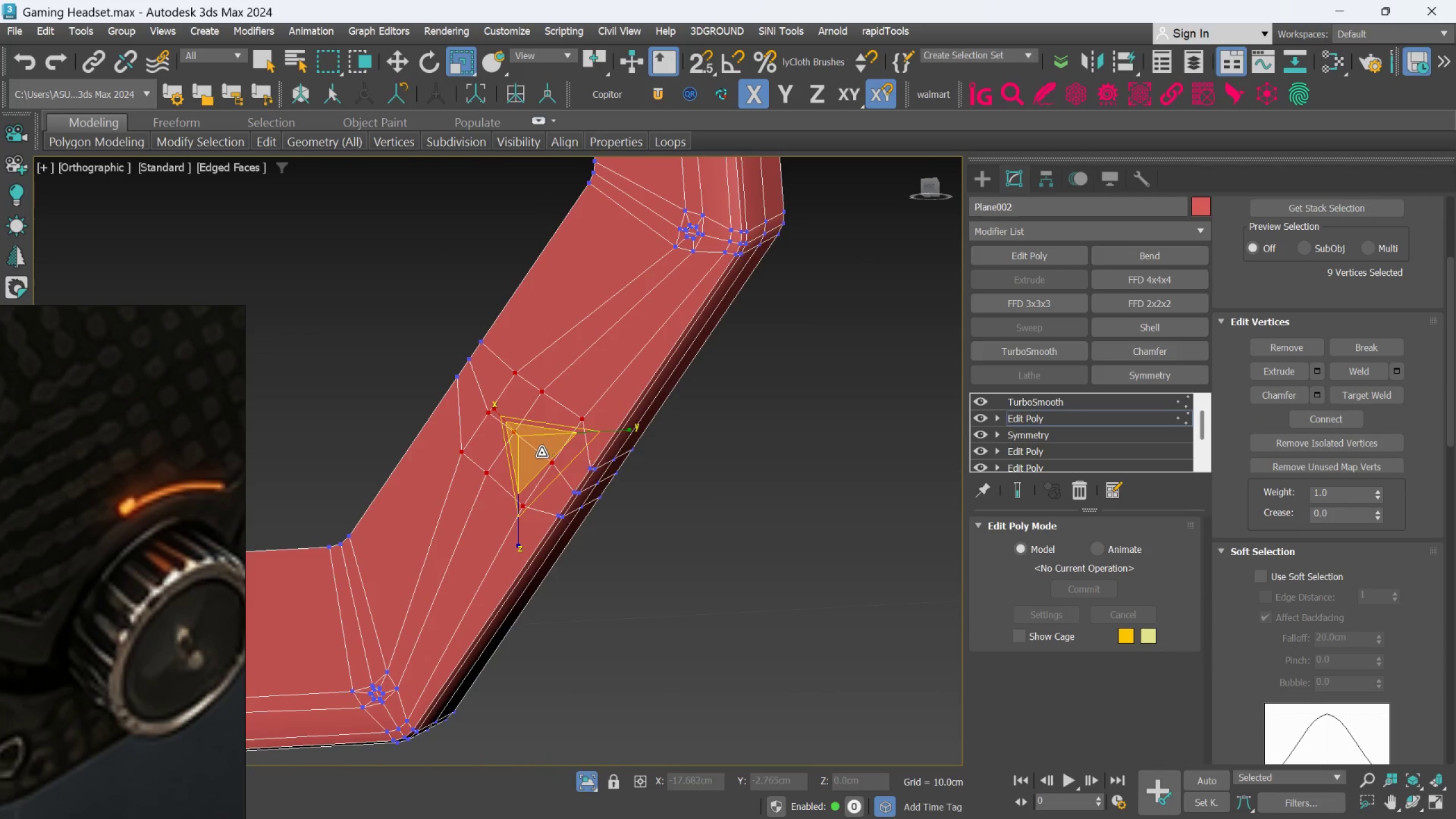 
left_click_drag(start_coordinate=[537, 453], to_coordinate=[528, 442])
 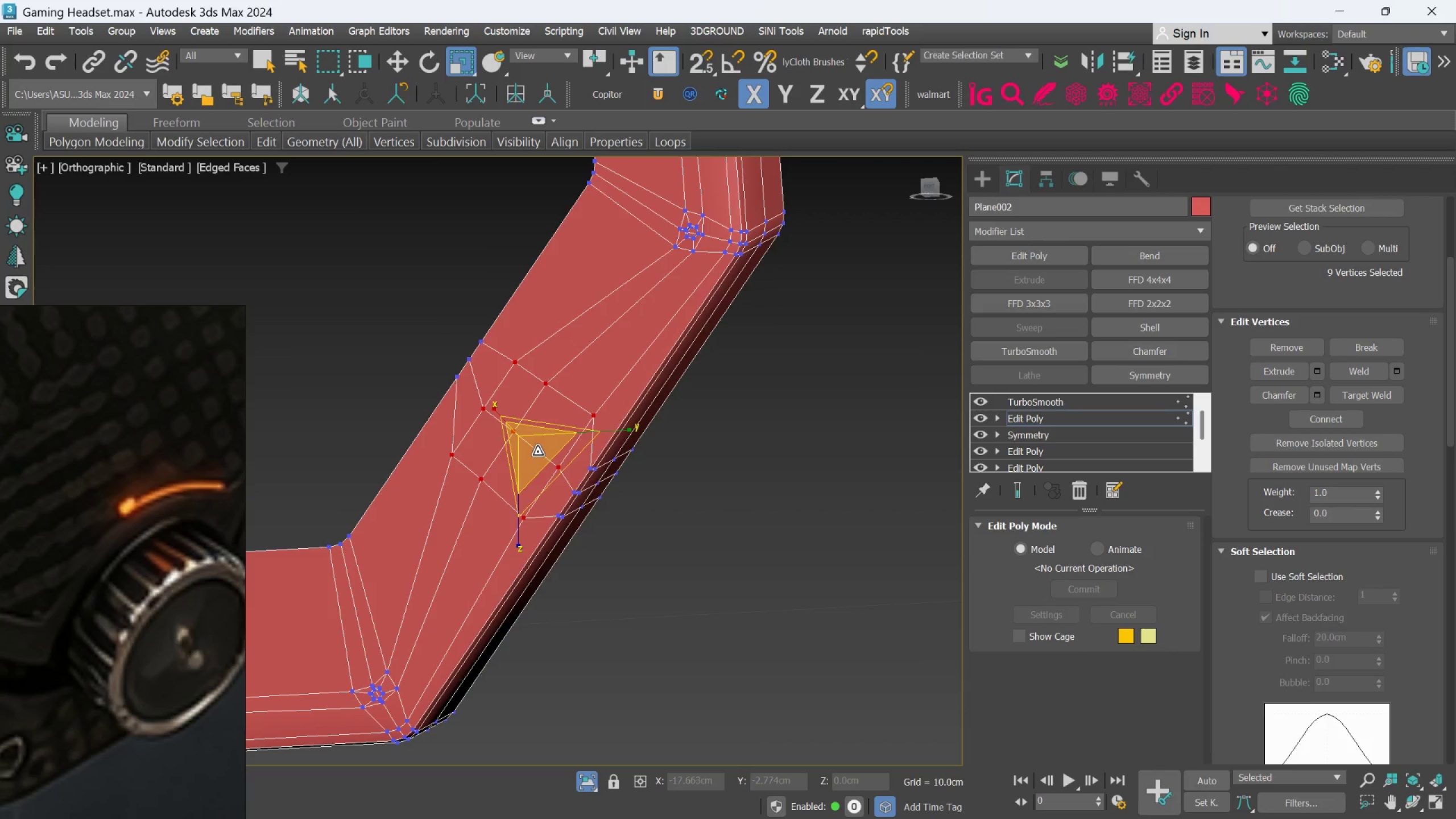 
key(W)
 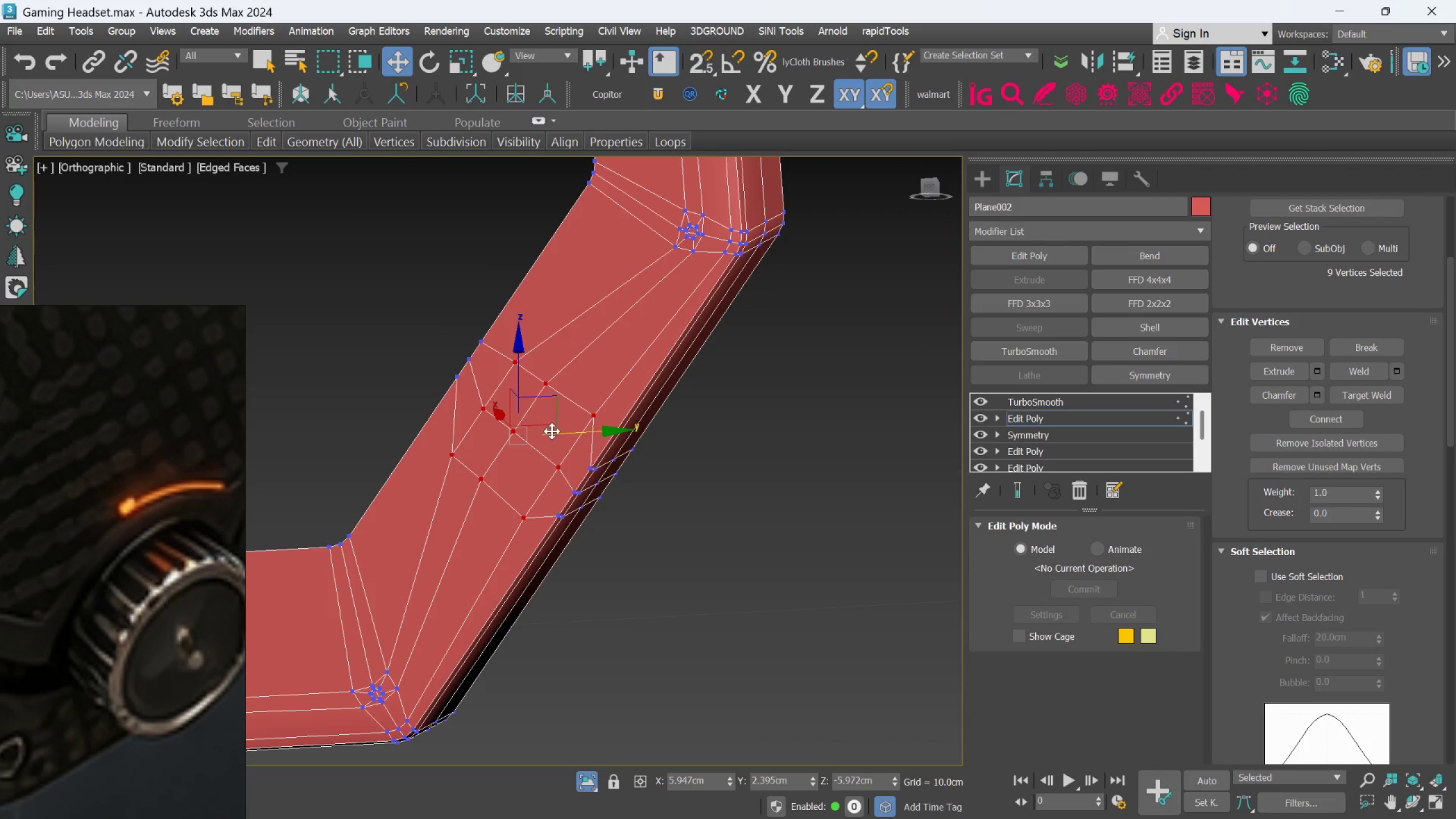 
left_click_drag(start_coordinate=[566, 432], to_coordinate=[561, 428])
 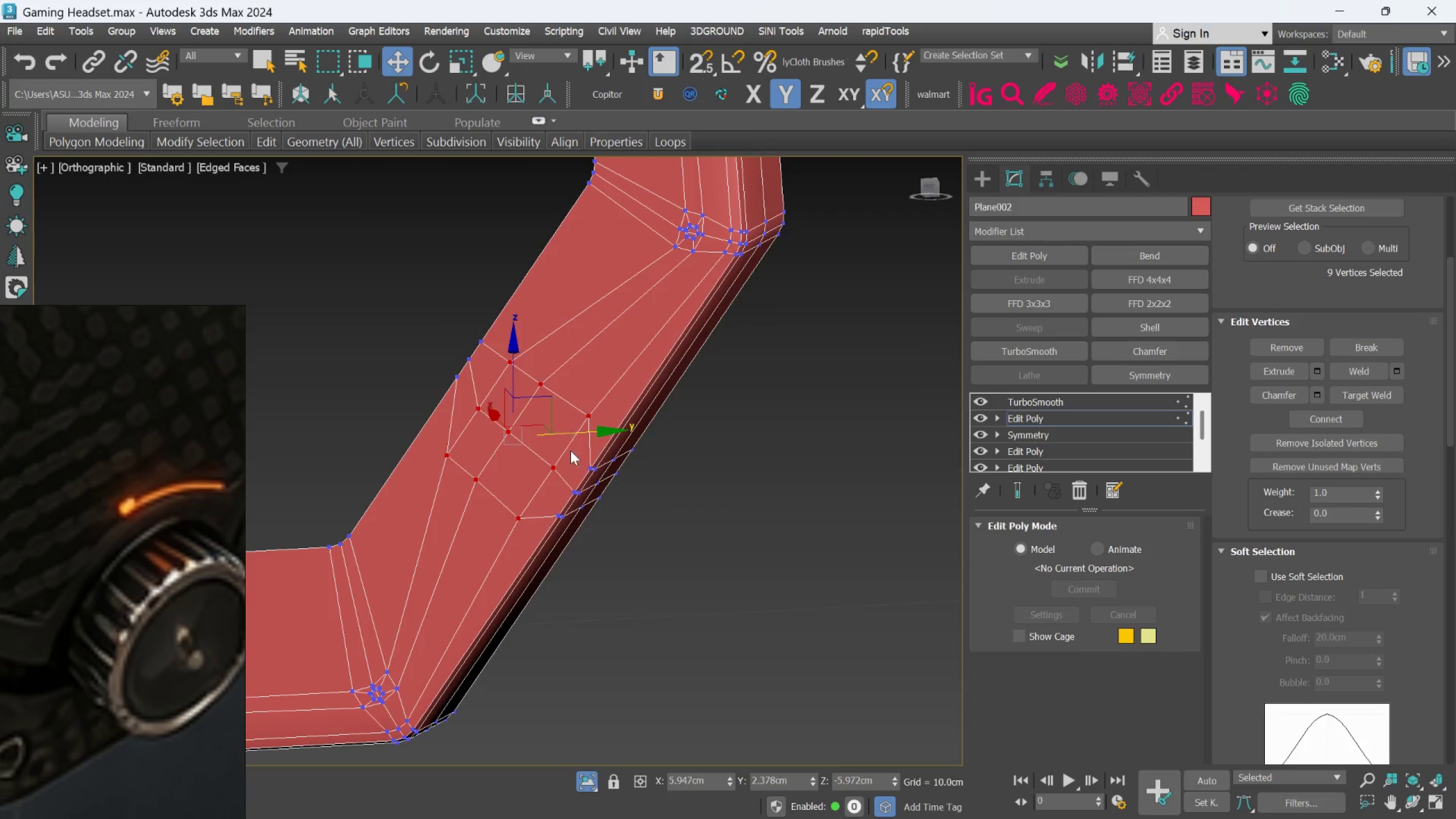 
hold_key(key=AltLeft, duration=1.25)
 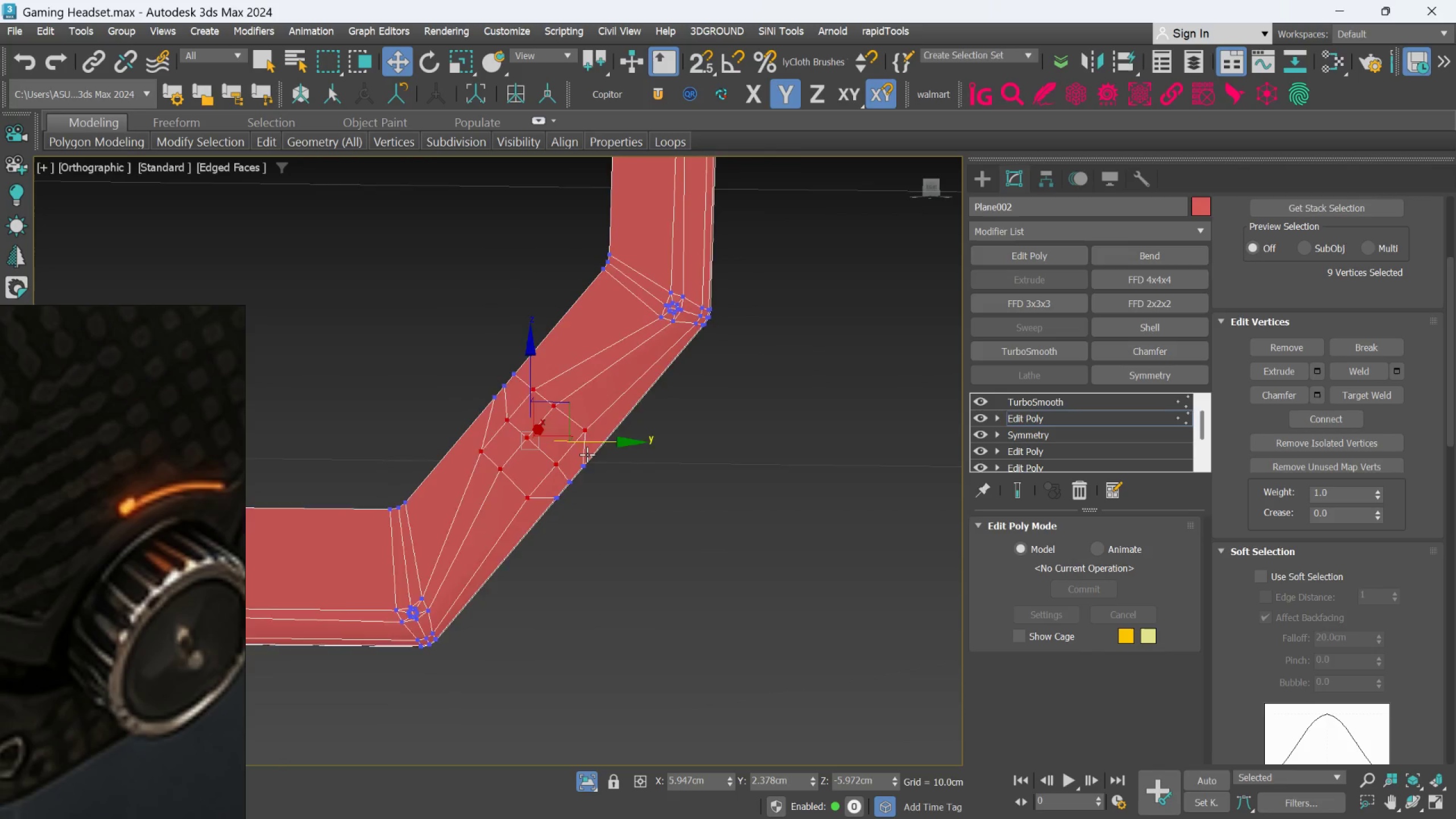 
scroll: coordinate [571, 452], scroll_direction: down, amount: 1.0
 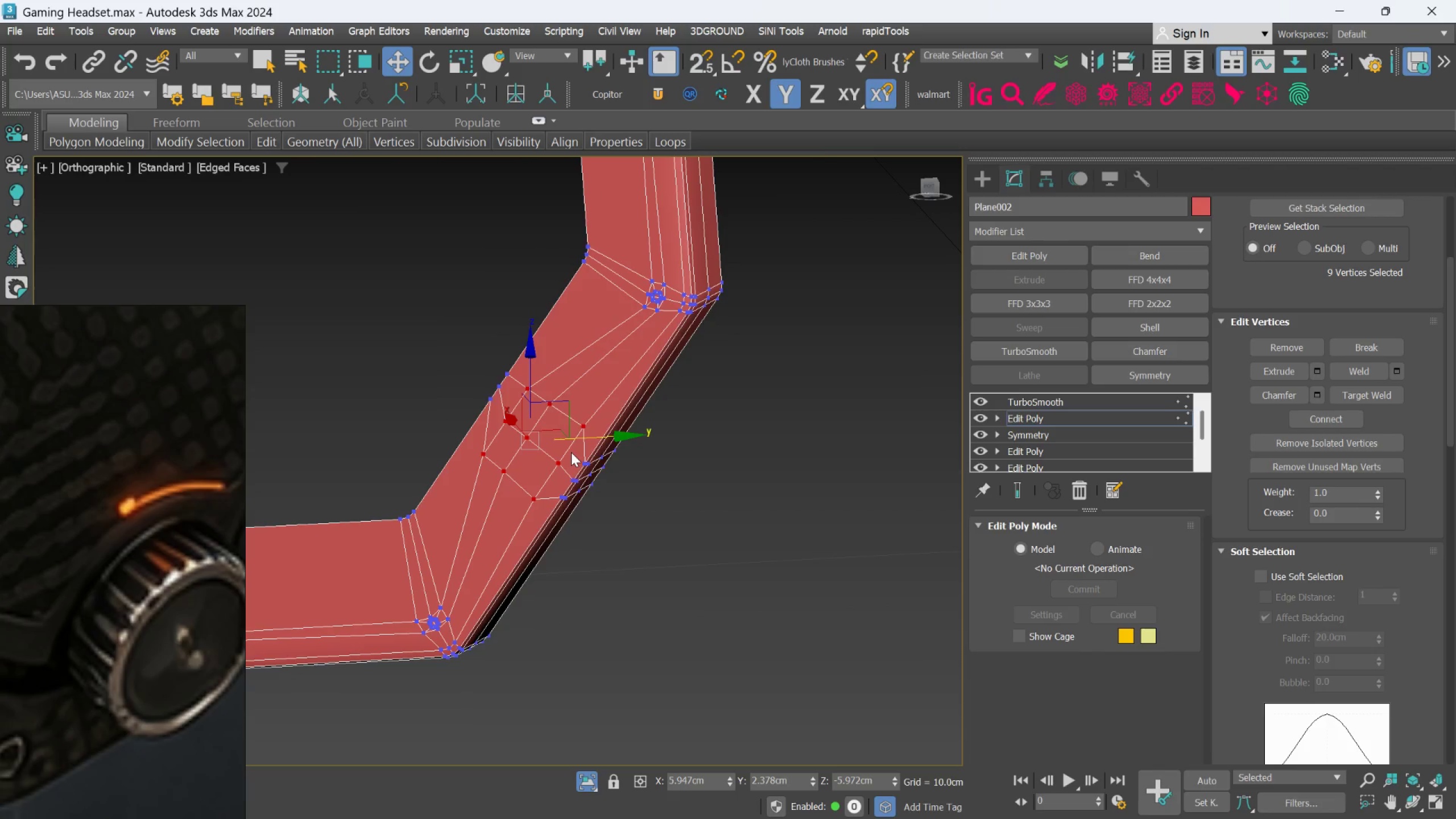 
hold_key(key=AltLeft, duration=0.52)
 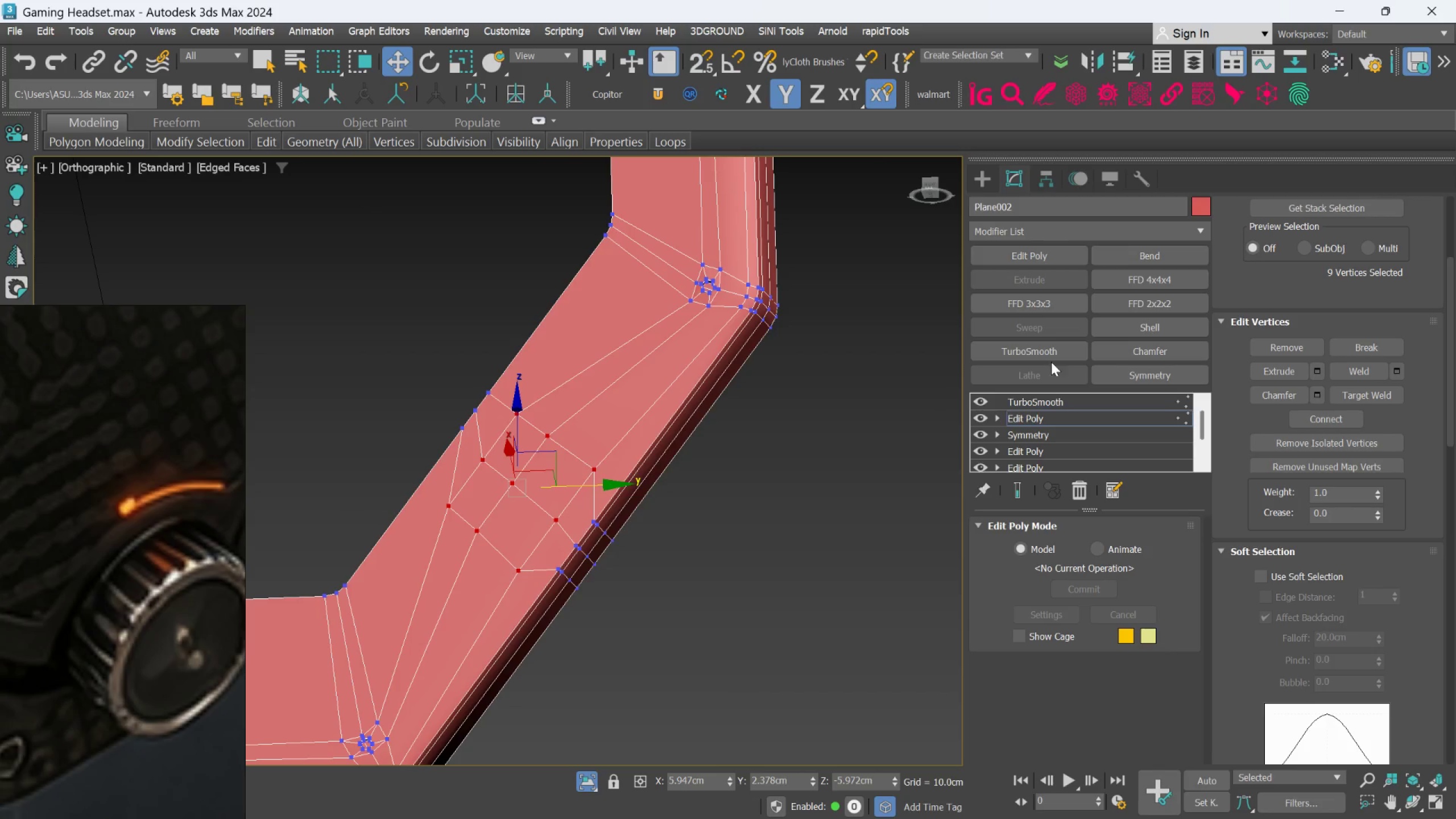 
scroll: coordinate [1338, 357], scroll_direction: up, amount: 21.0
 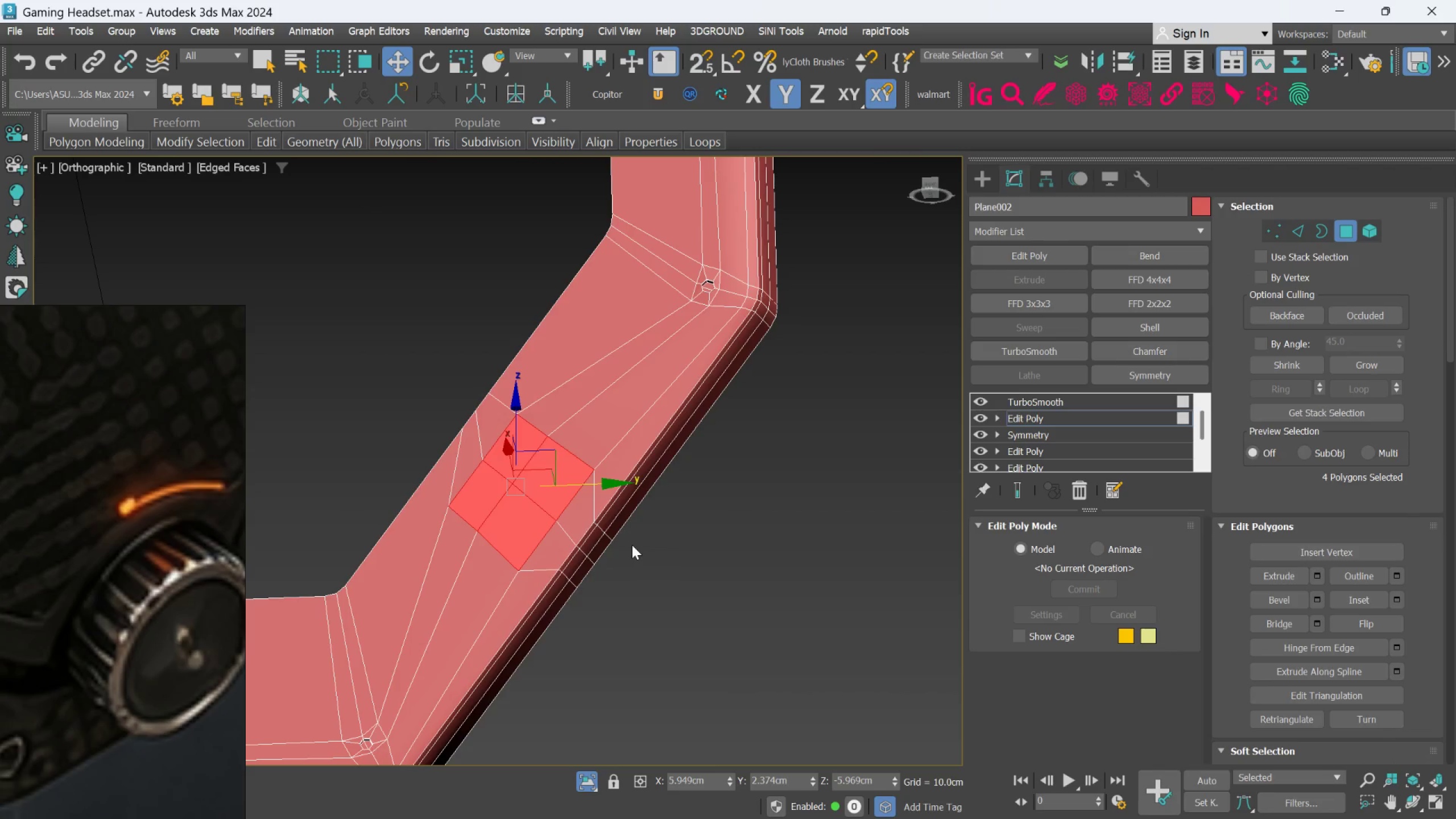 
scroll: coordinate [632, 545], scroll_direction: down, amount: 1.0
 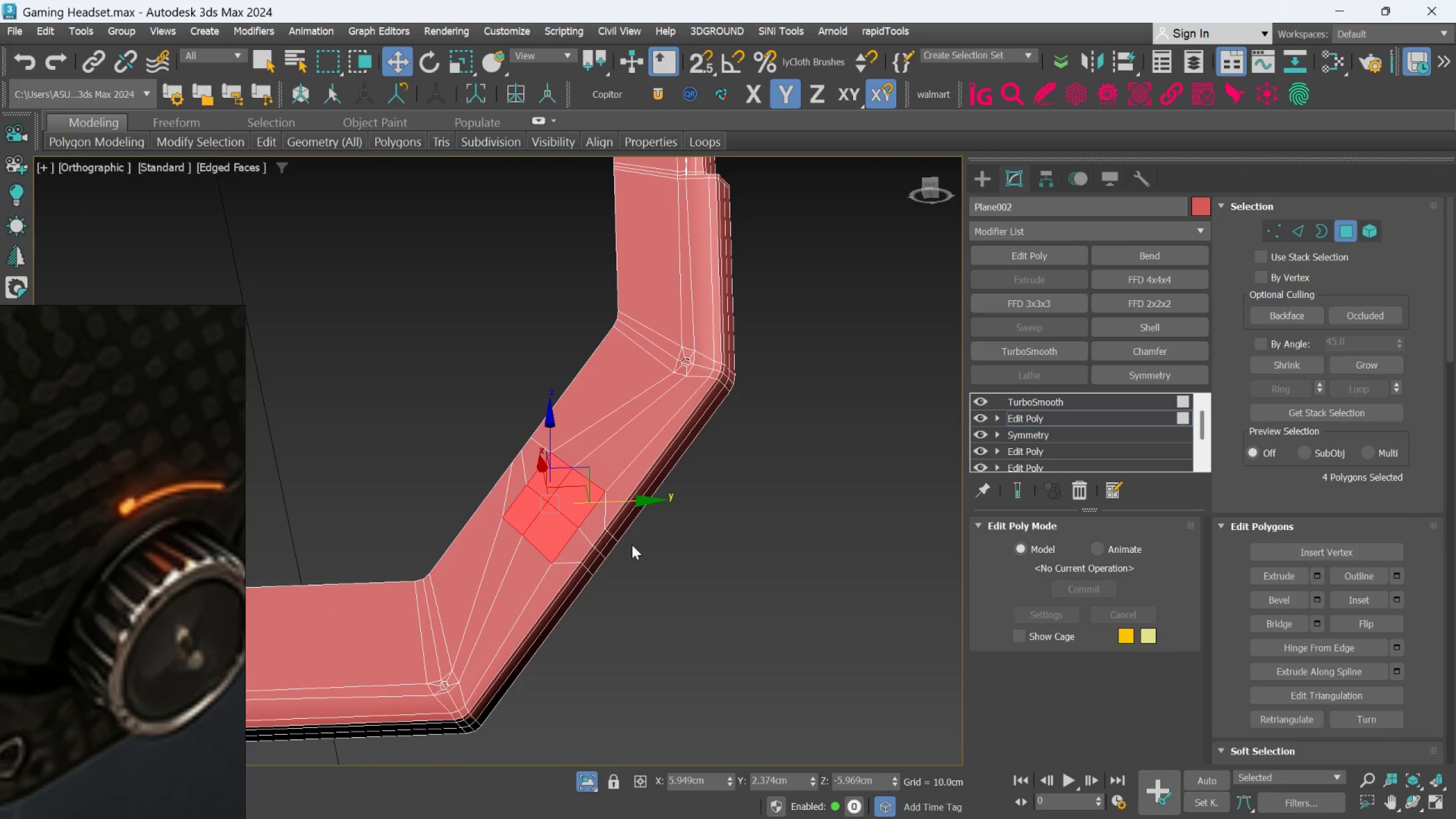 
hold_key(key=AltLeft, duration=1.31)
 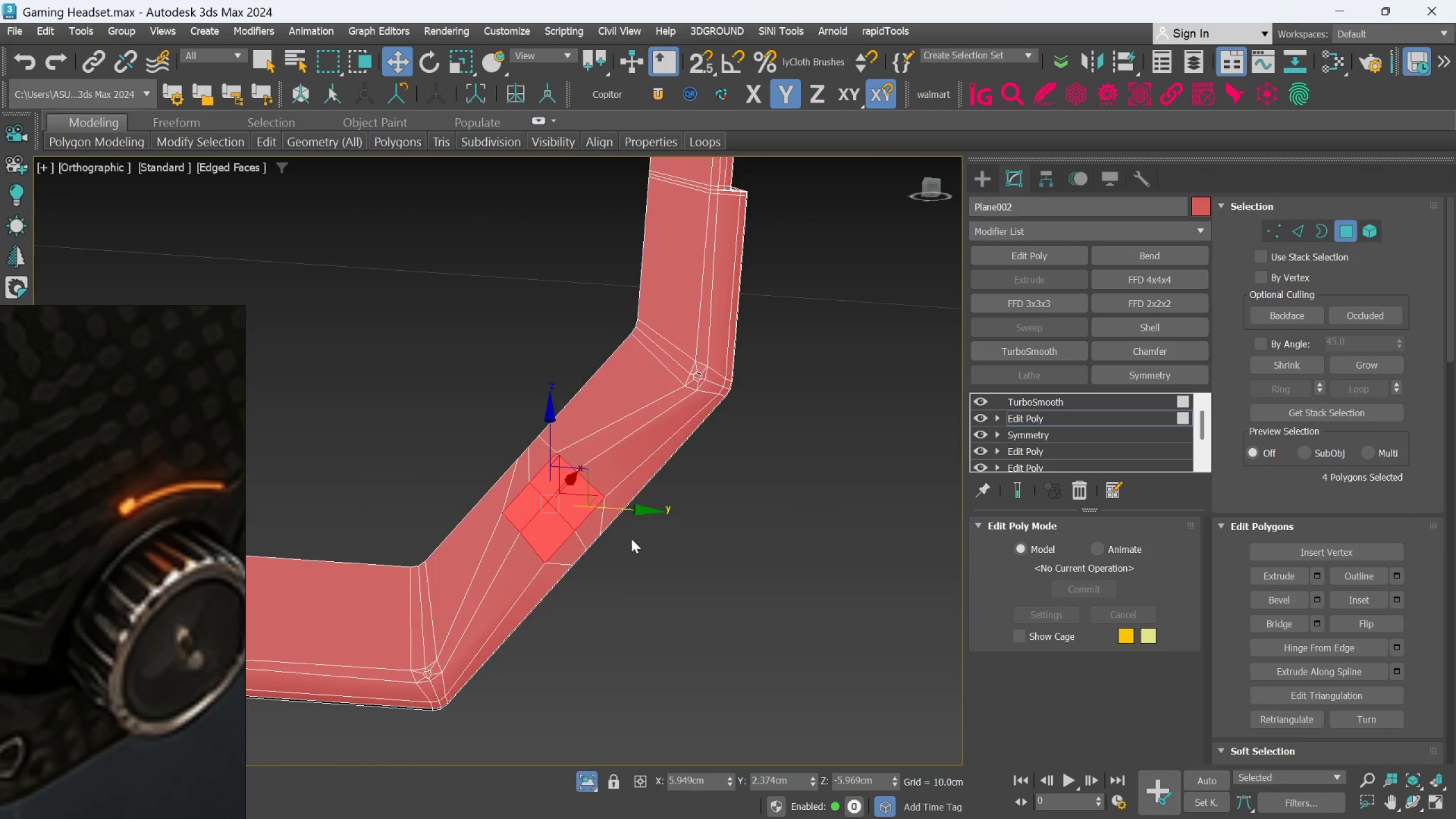 
hold_key(key=AltLeft, duration=0.53)
 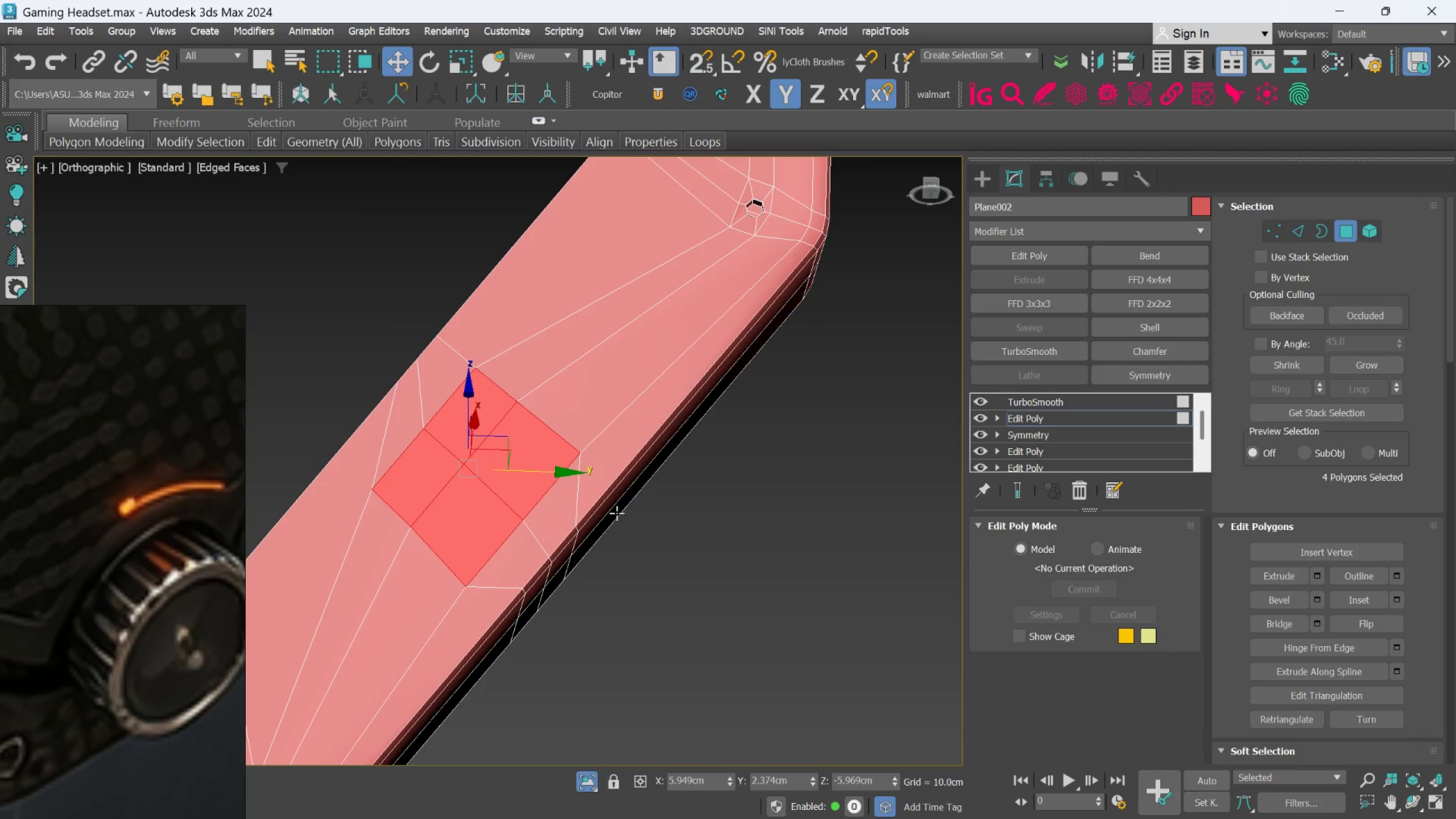 
scroll: coordinate [631, 539], scroll_direction: up, amount: 2.0
 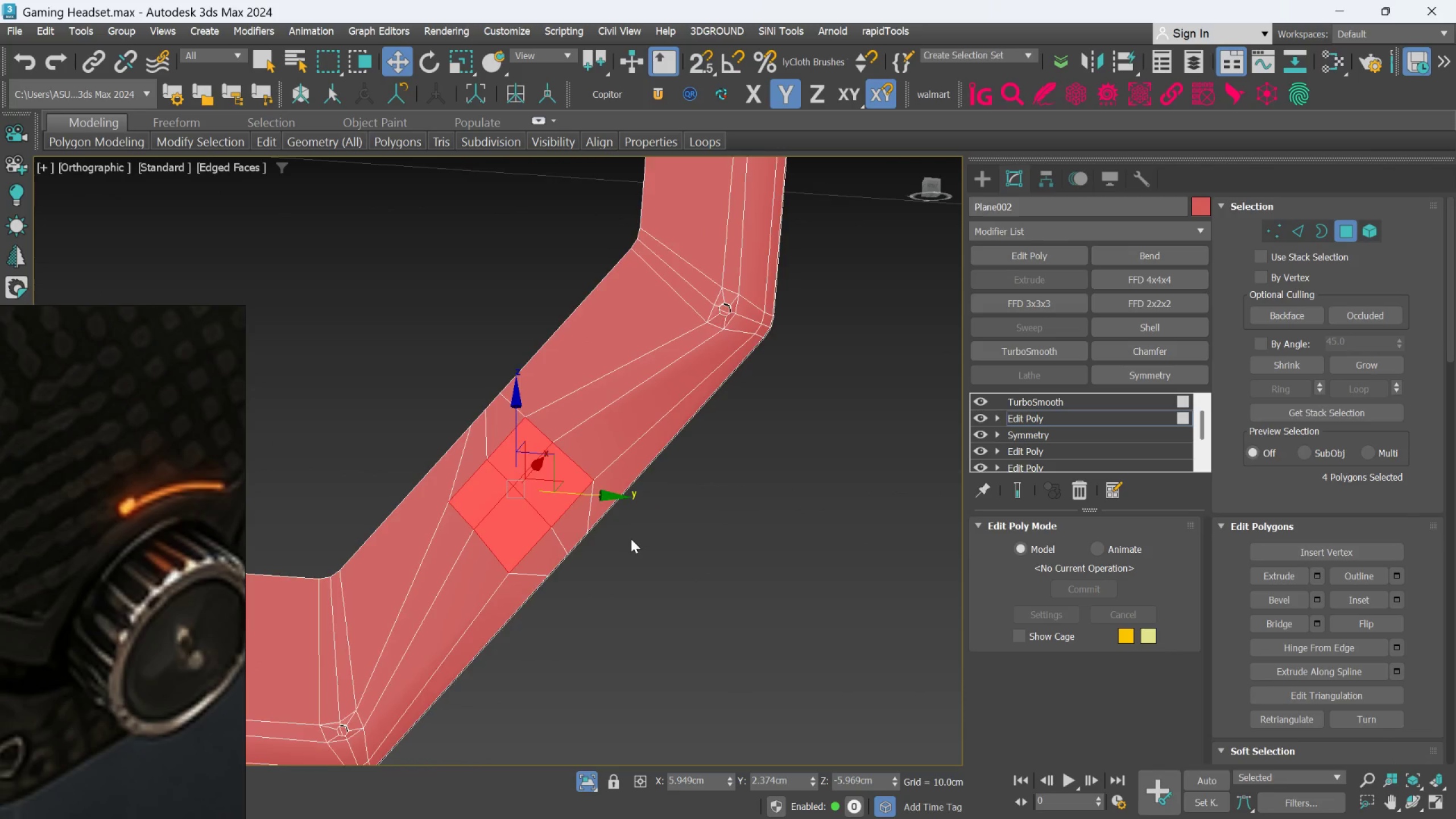 
wait(7.89)
 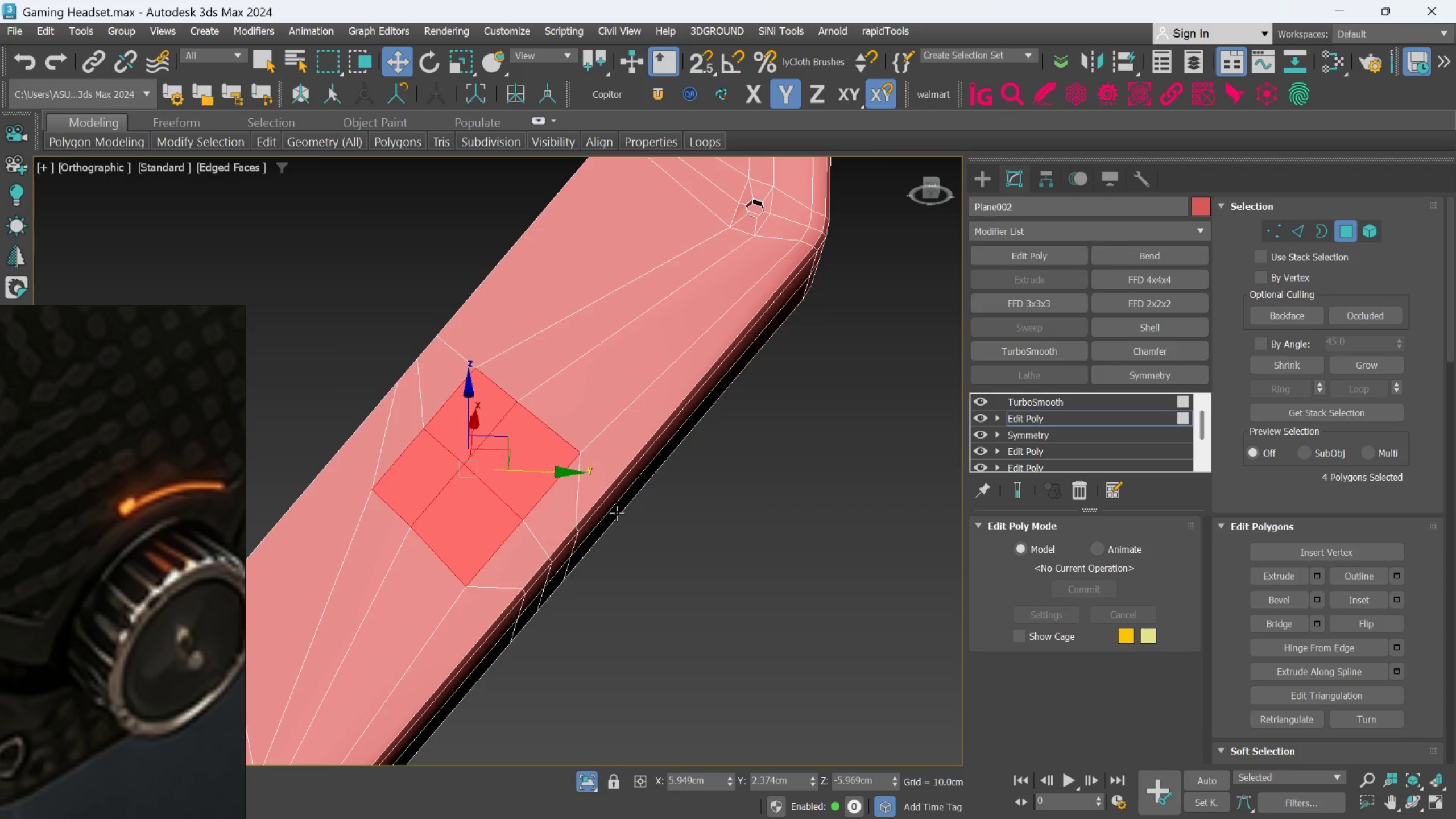 
left_click([1395, 597])
 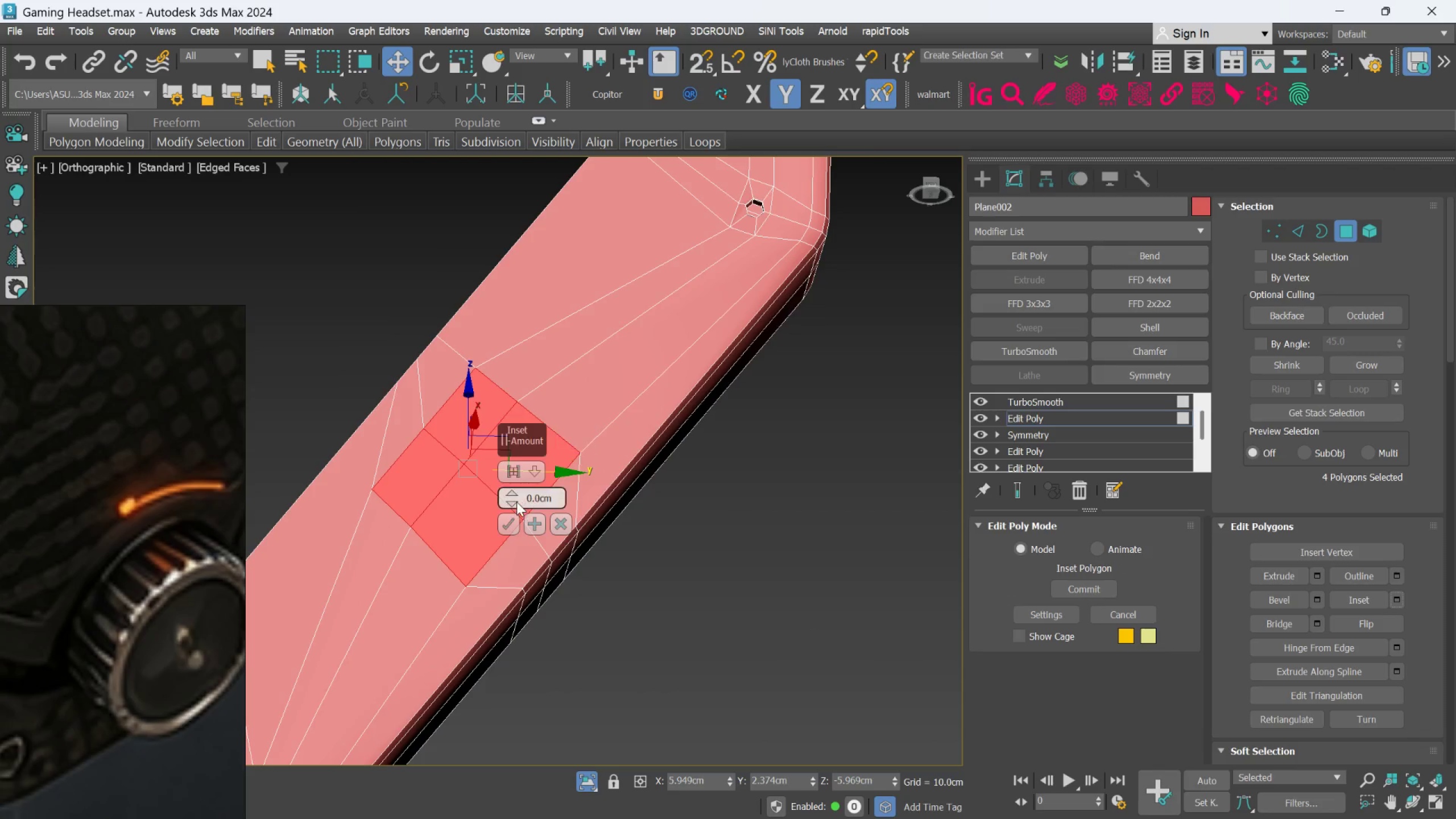 
left_click_drag(start_coordinate=[513, 498], to_coordinate=[528, 362])
 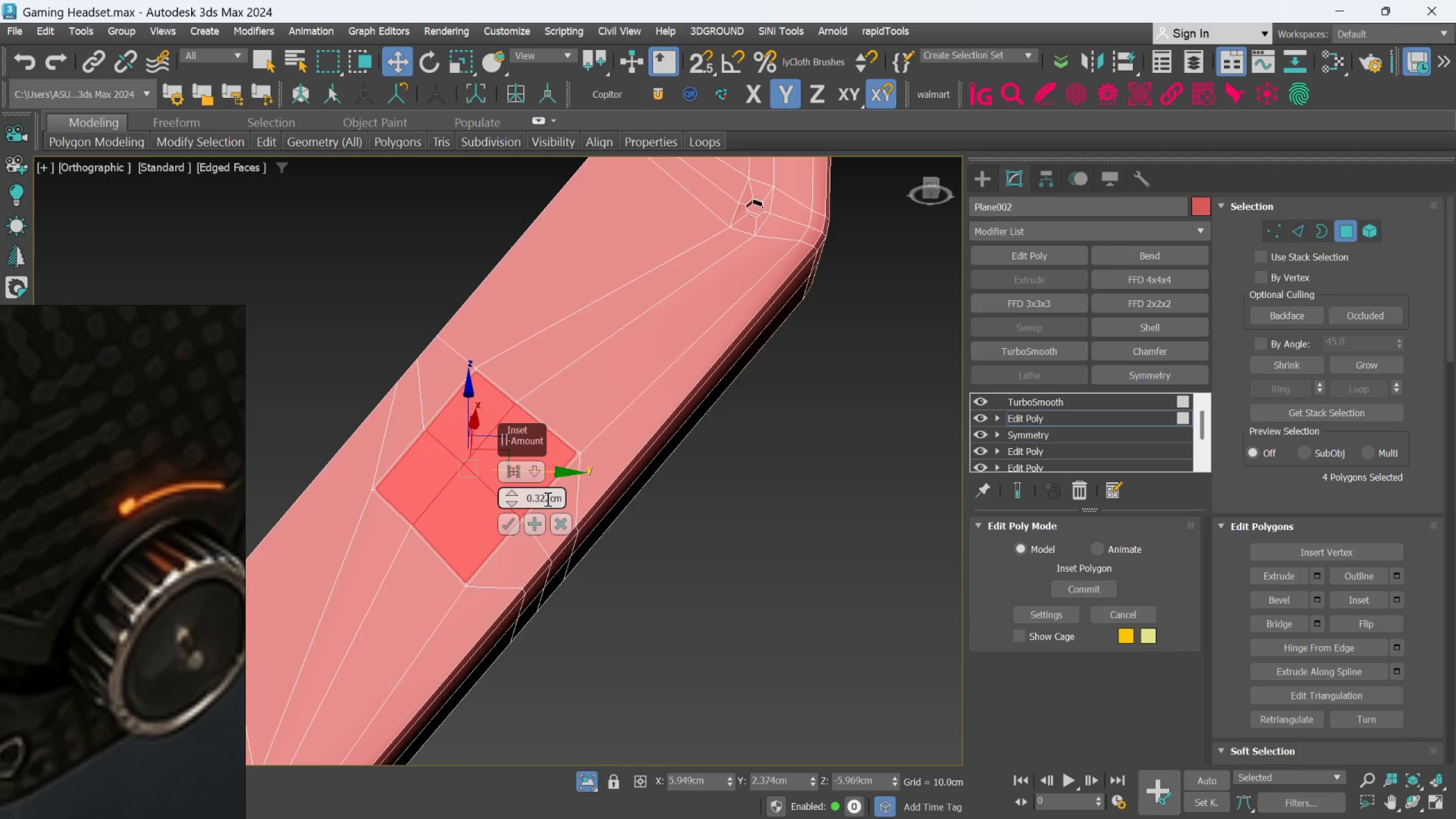 
double_click([547, 499])
 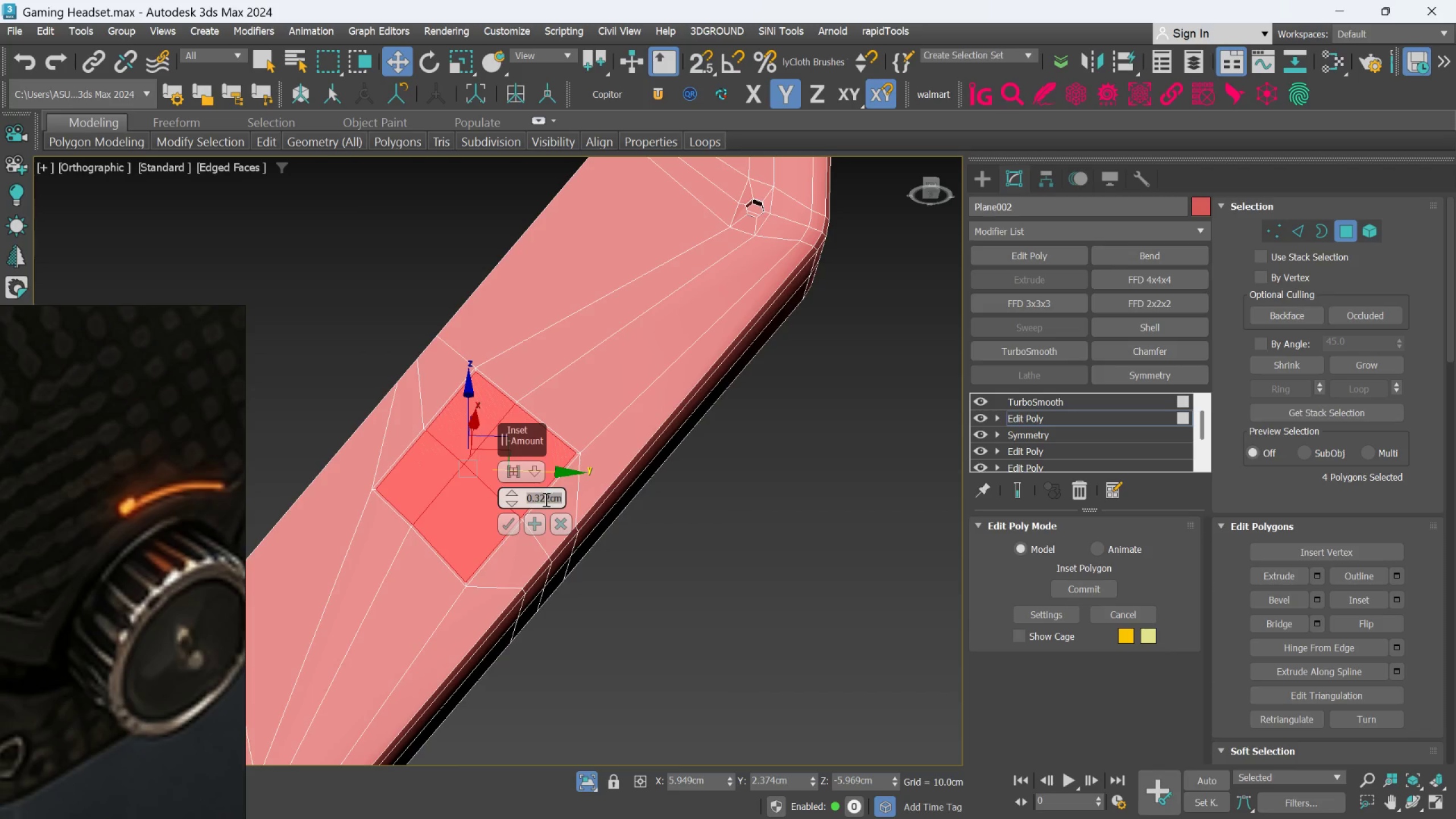 
key(Period)
 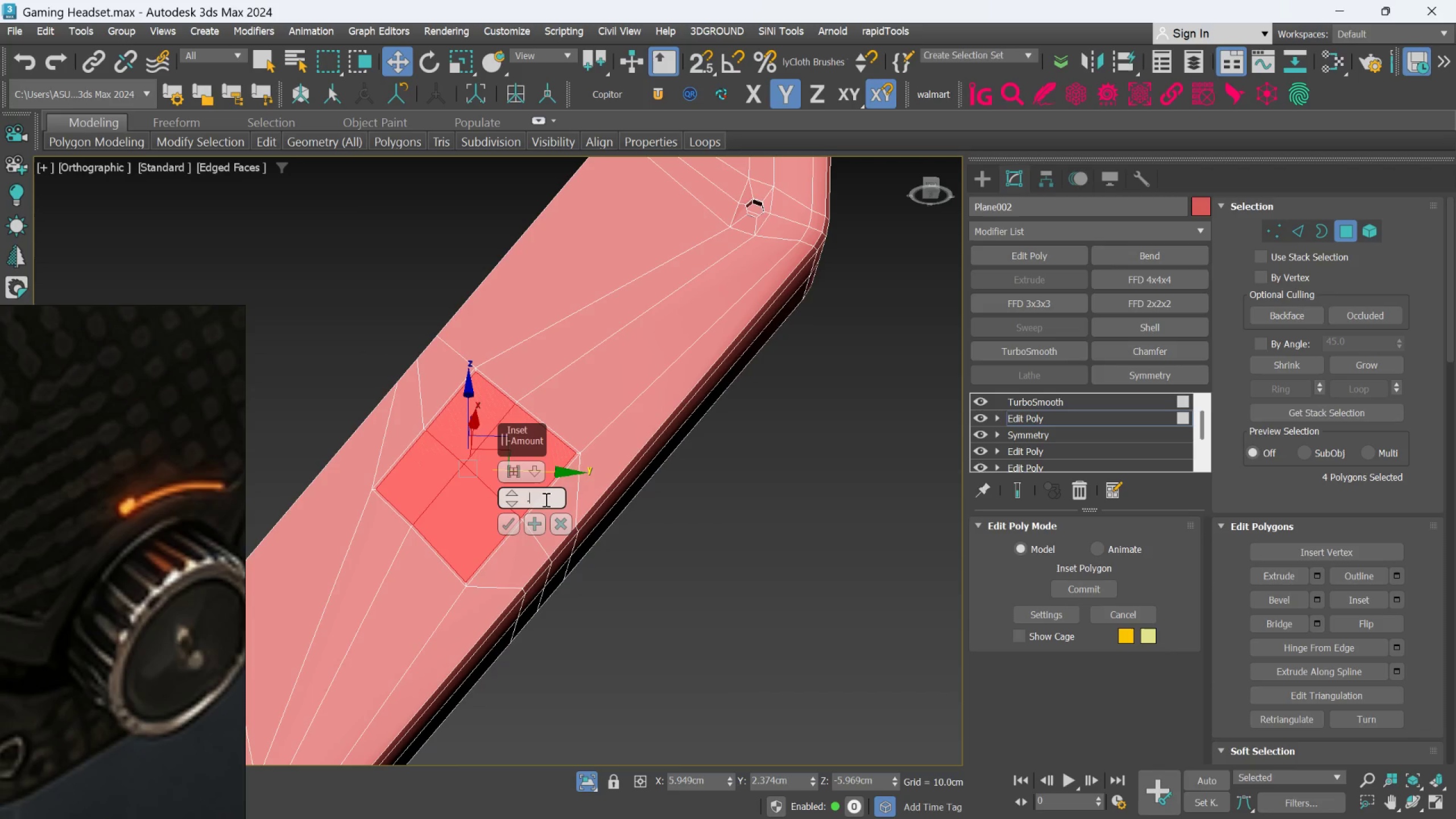 
key(5)
 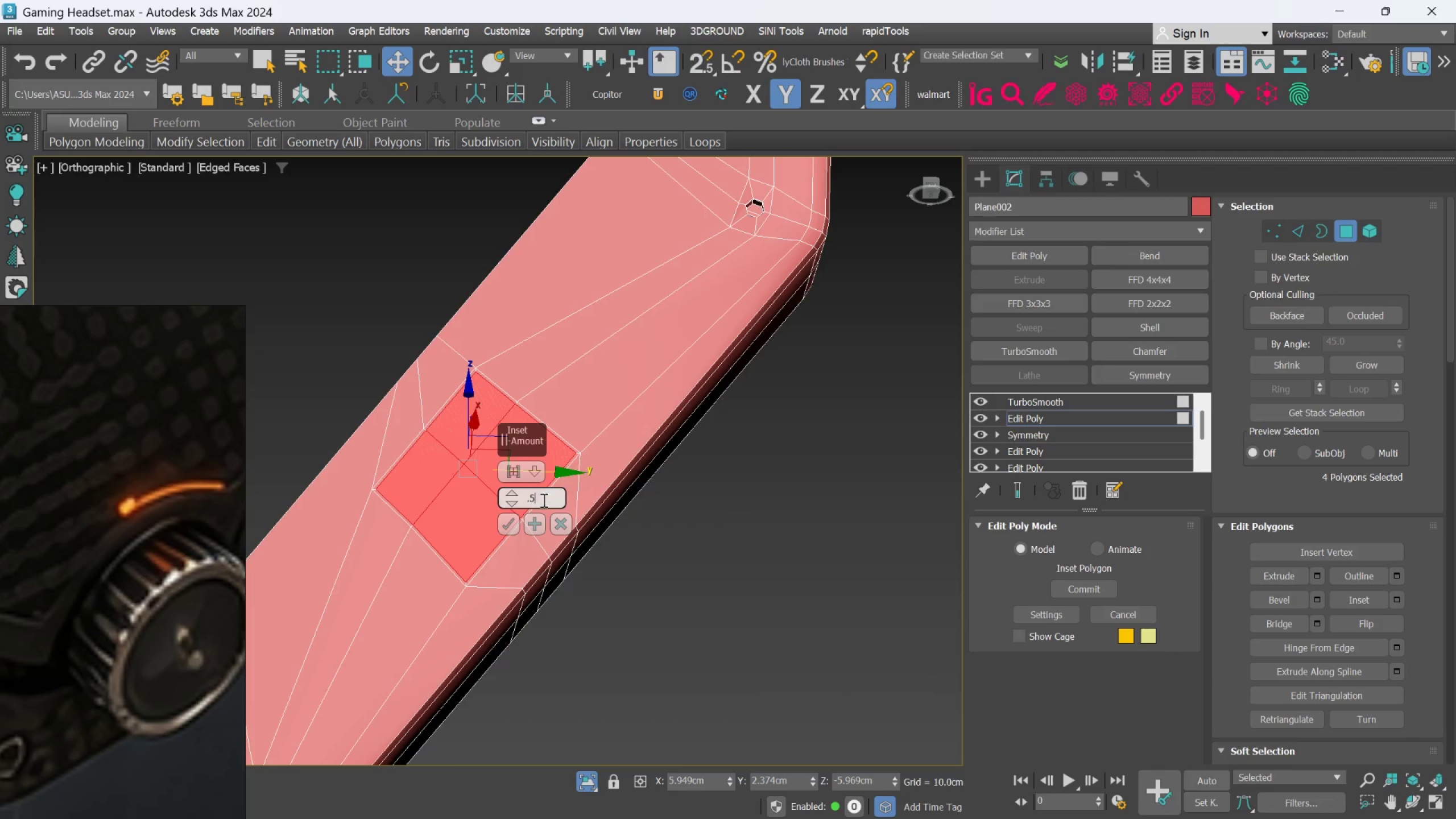 
key(Enter)
 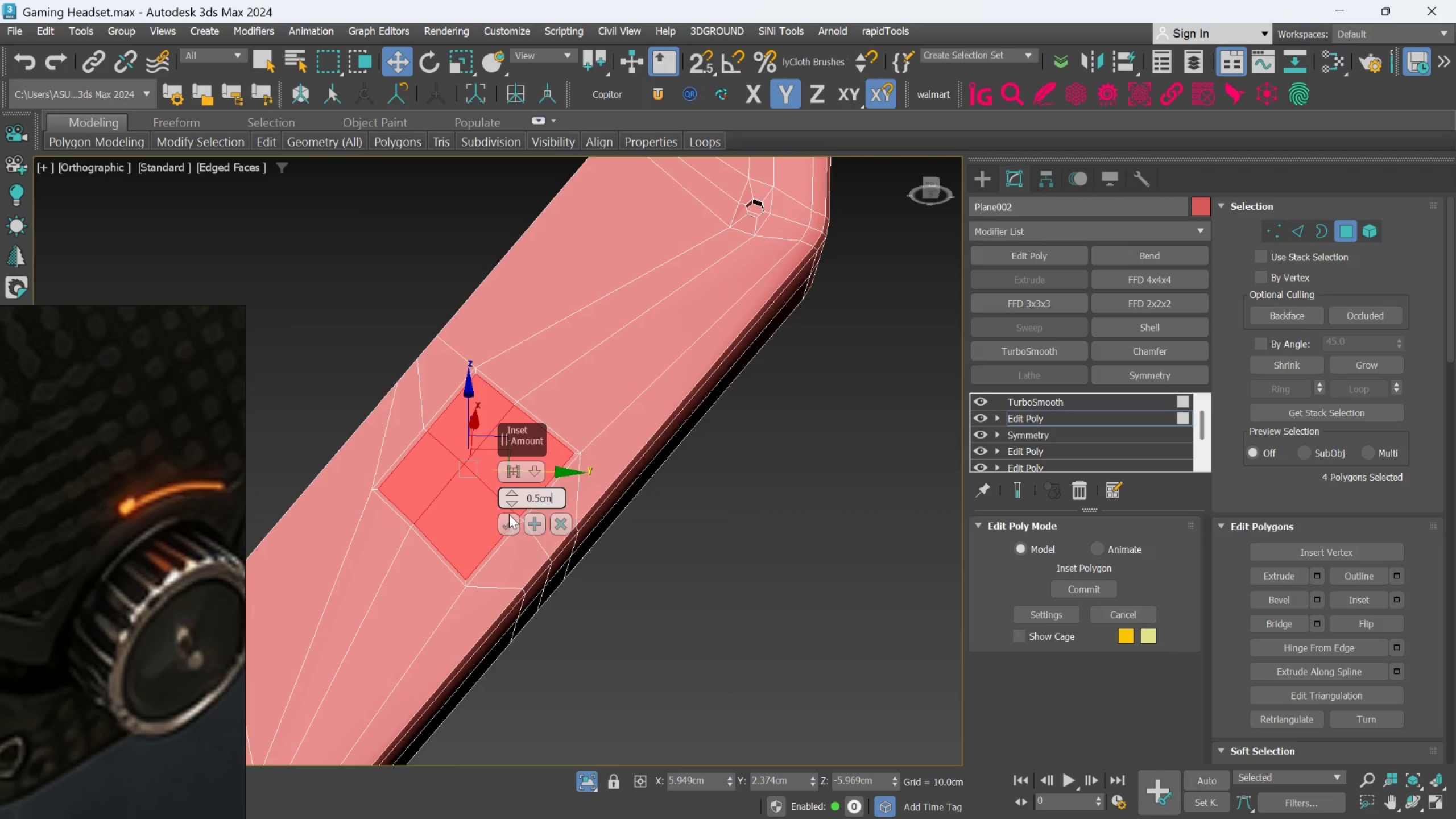 
left_click([507, 520])
 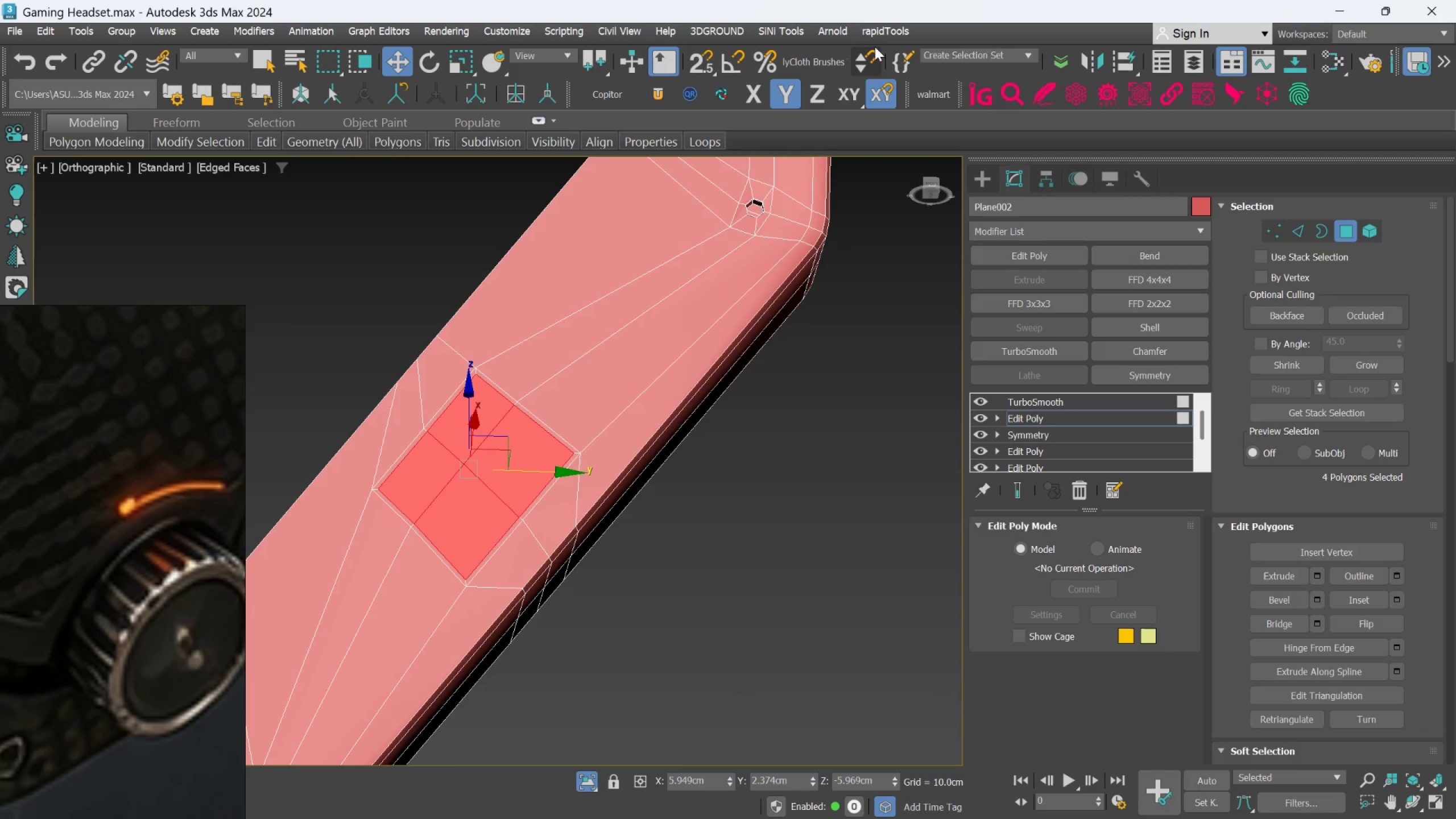 
left_click([878, 37])
 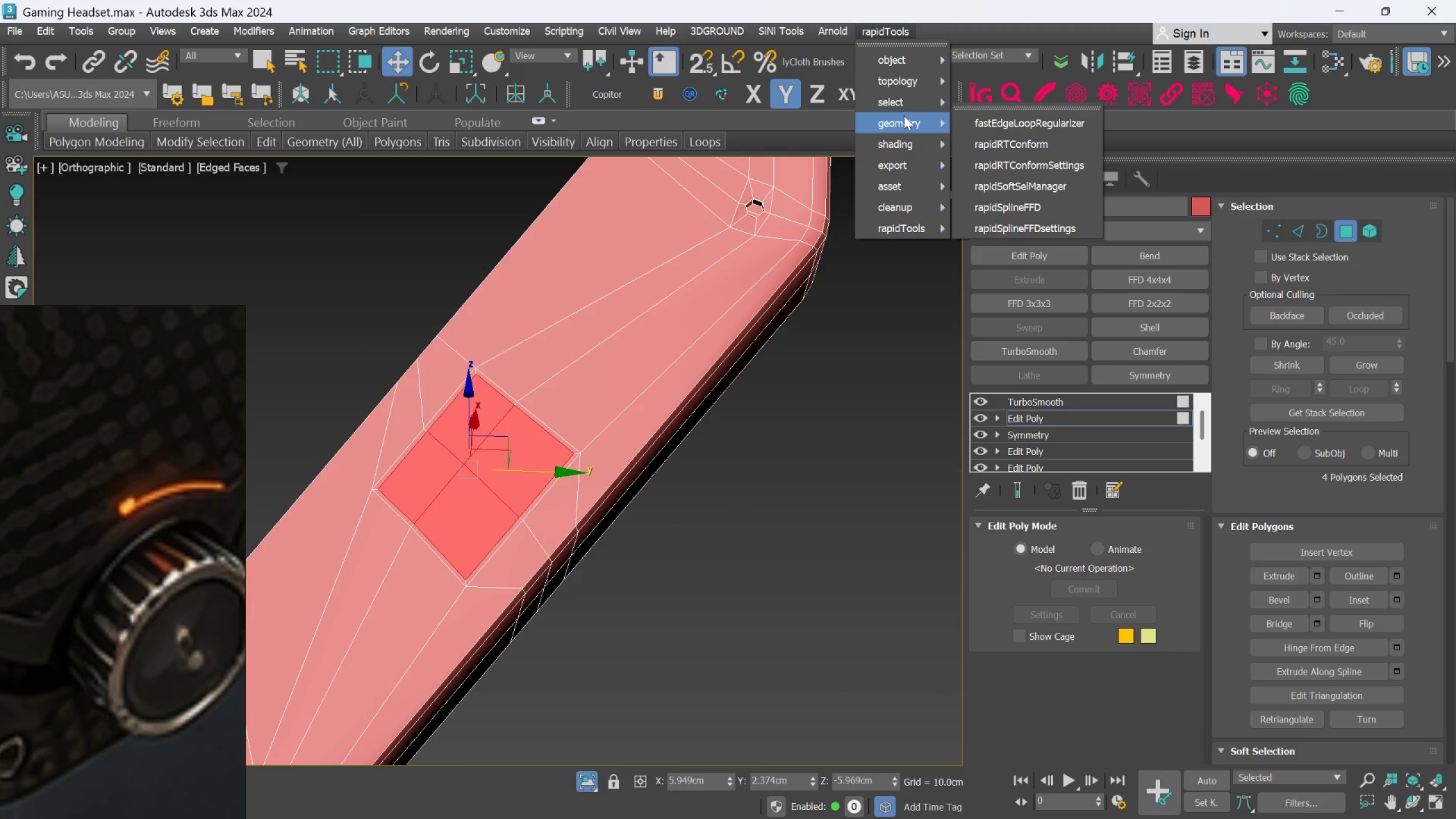 
left_click([973, 115])
 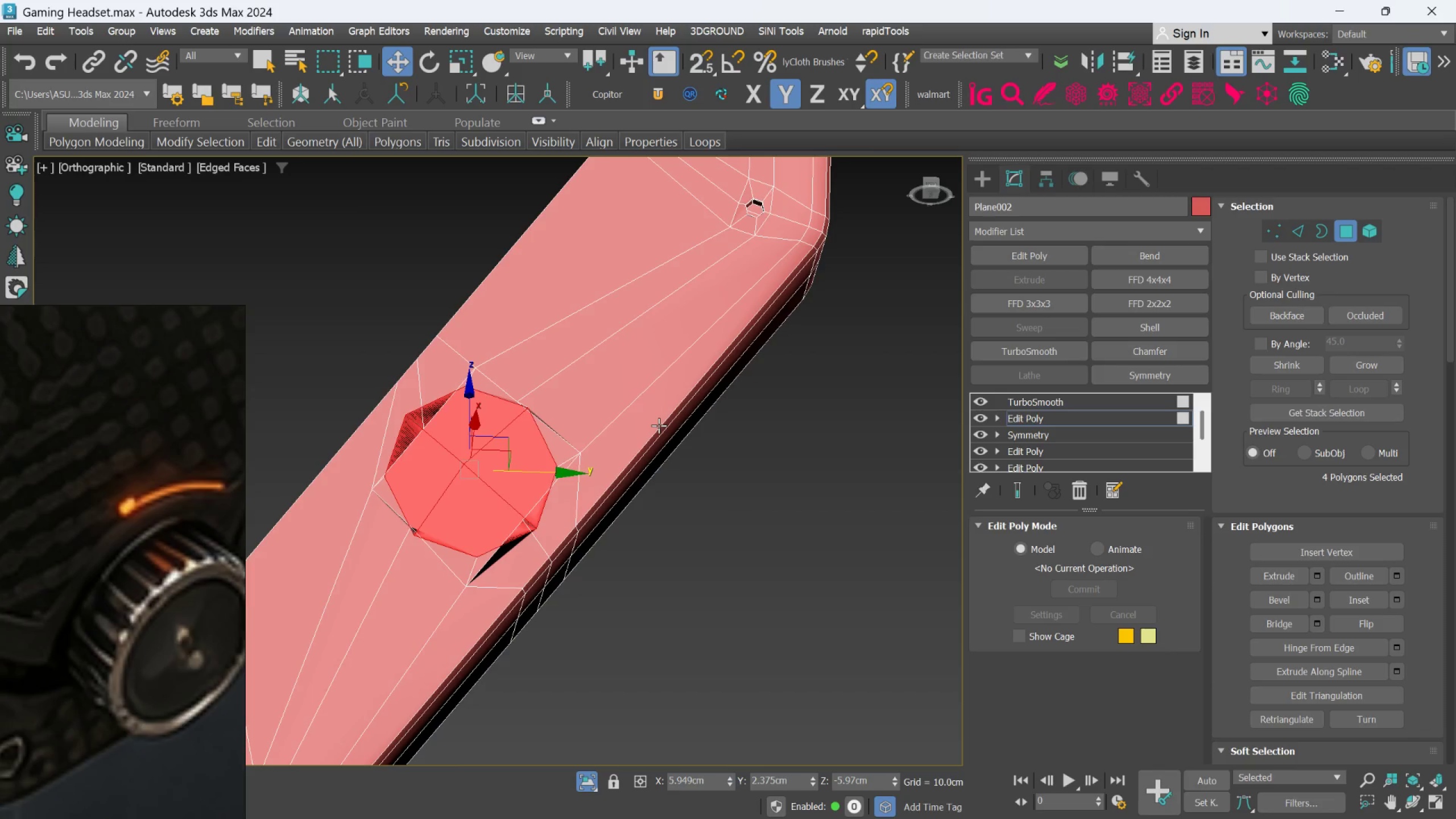 
key(R)
 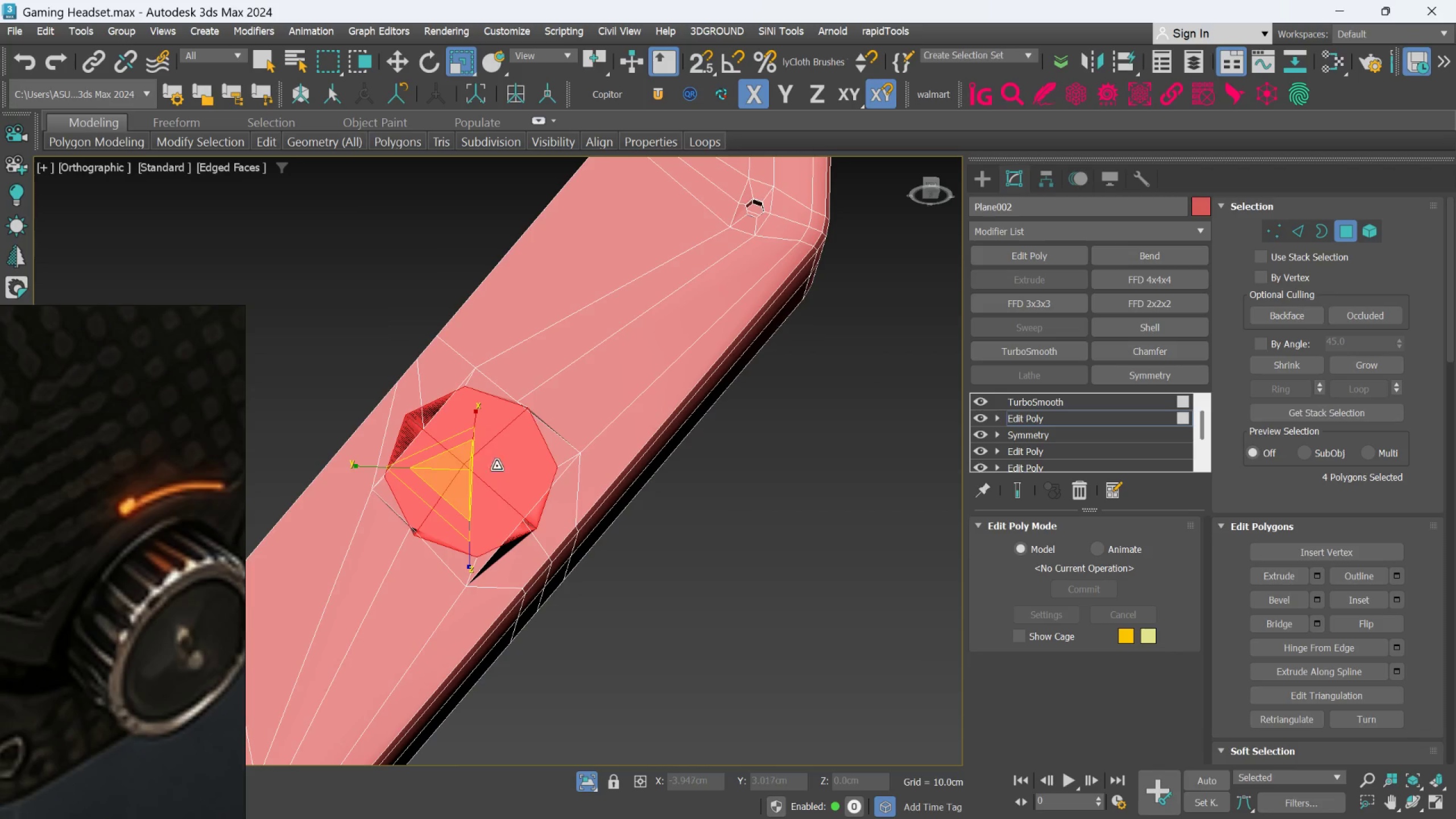 
scroll: coordinate [1303, 566], scroll_direction: down, amount: 43.0
 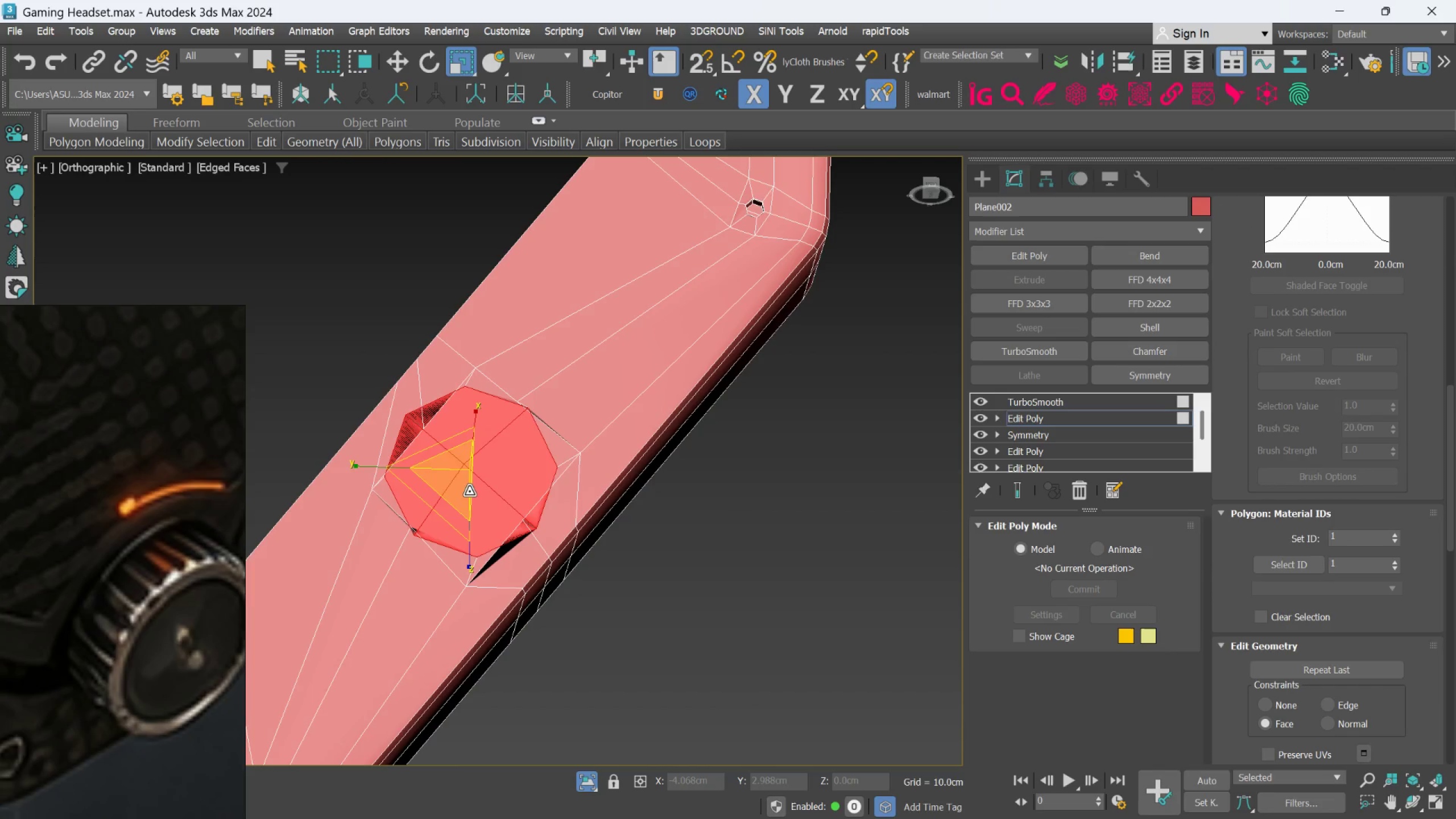 
left_click_drag(start_coordinate=[462, 486], to_coordinate=[471, 512])
 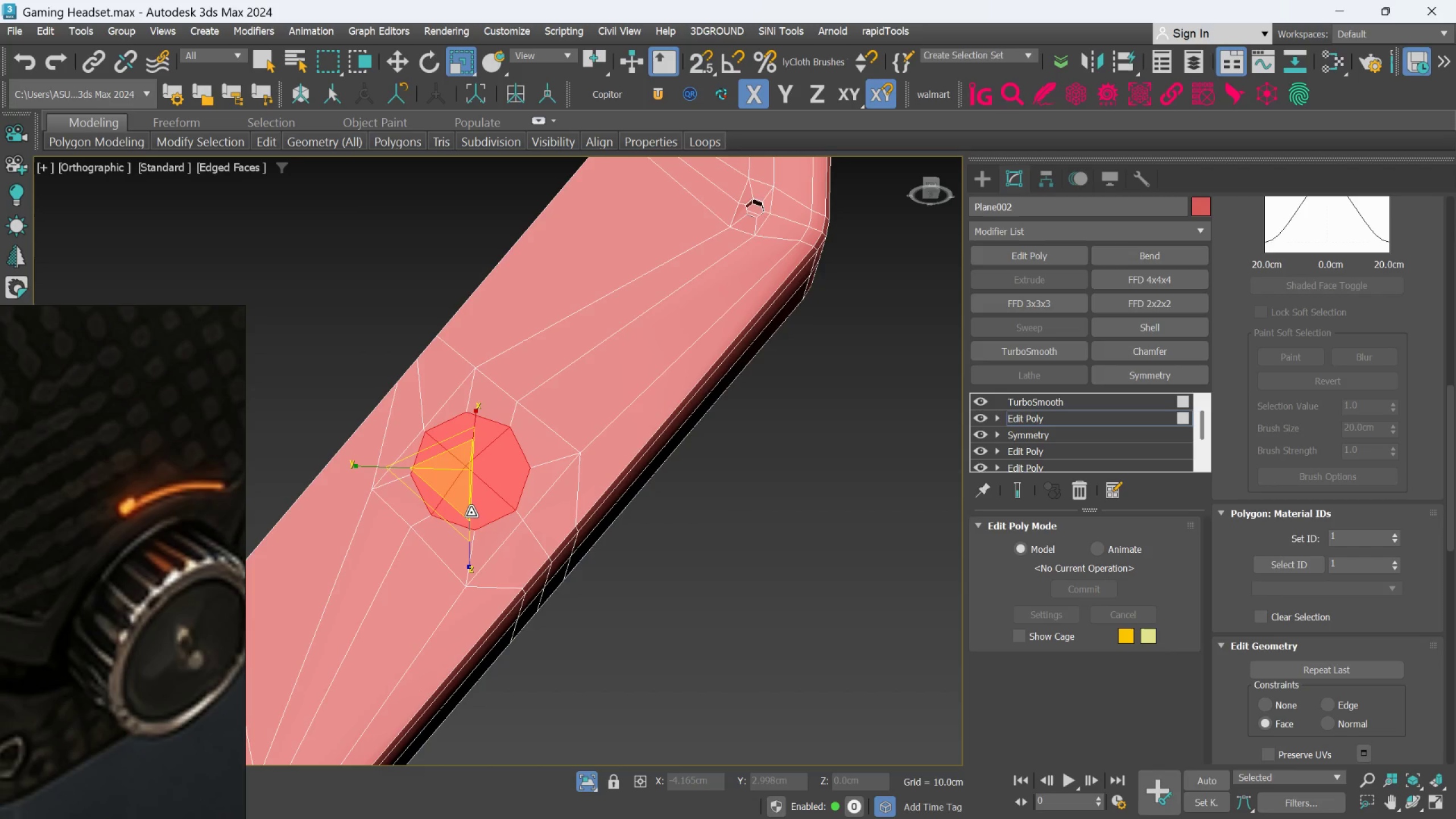 
key(W)
 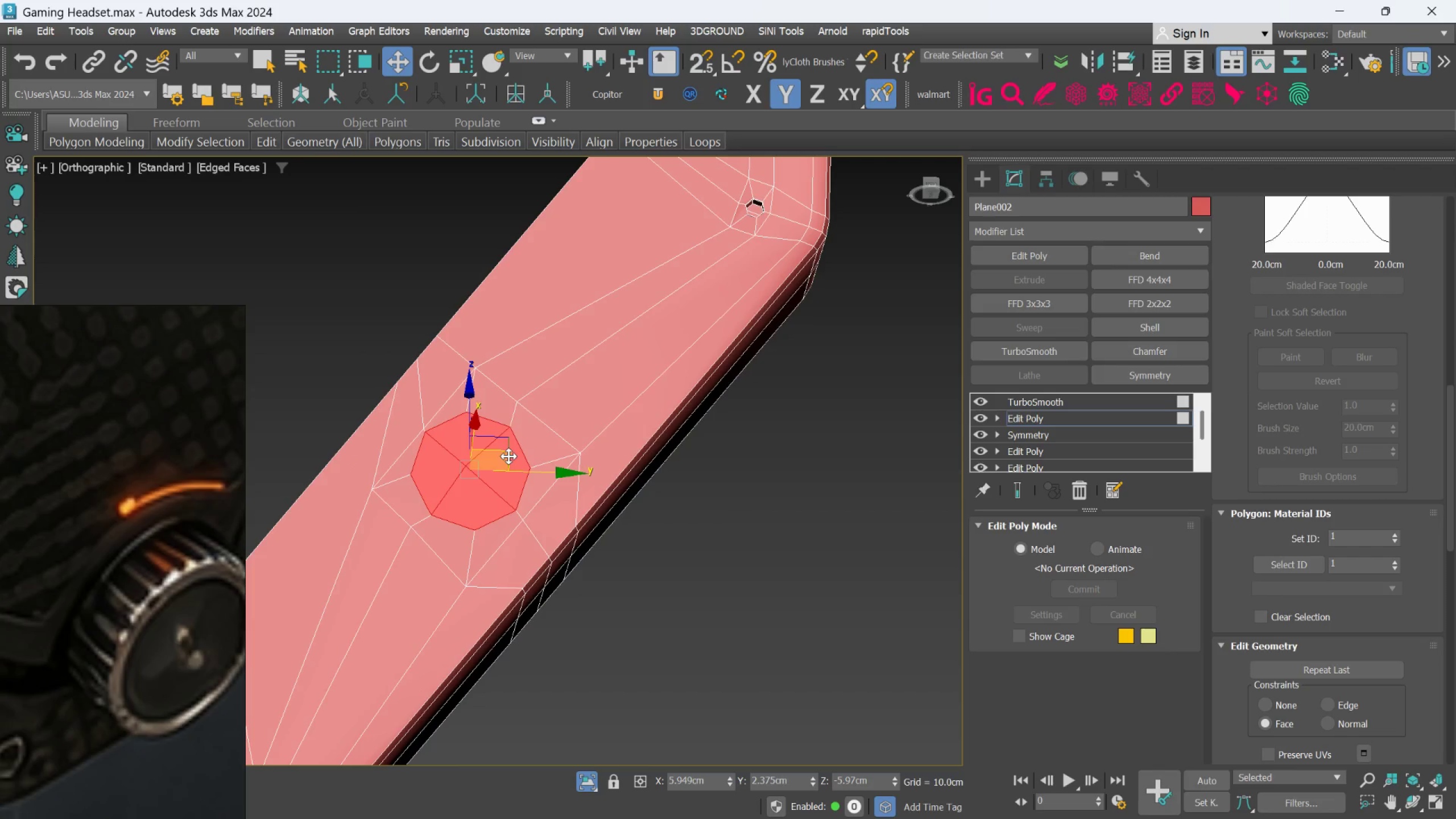 
left_click_drag(start_coordinate=[508, 456], to_coordinate=[511, 460])
 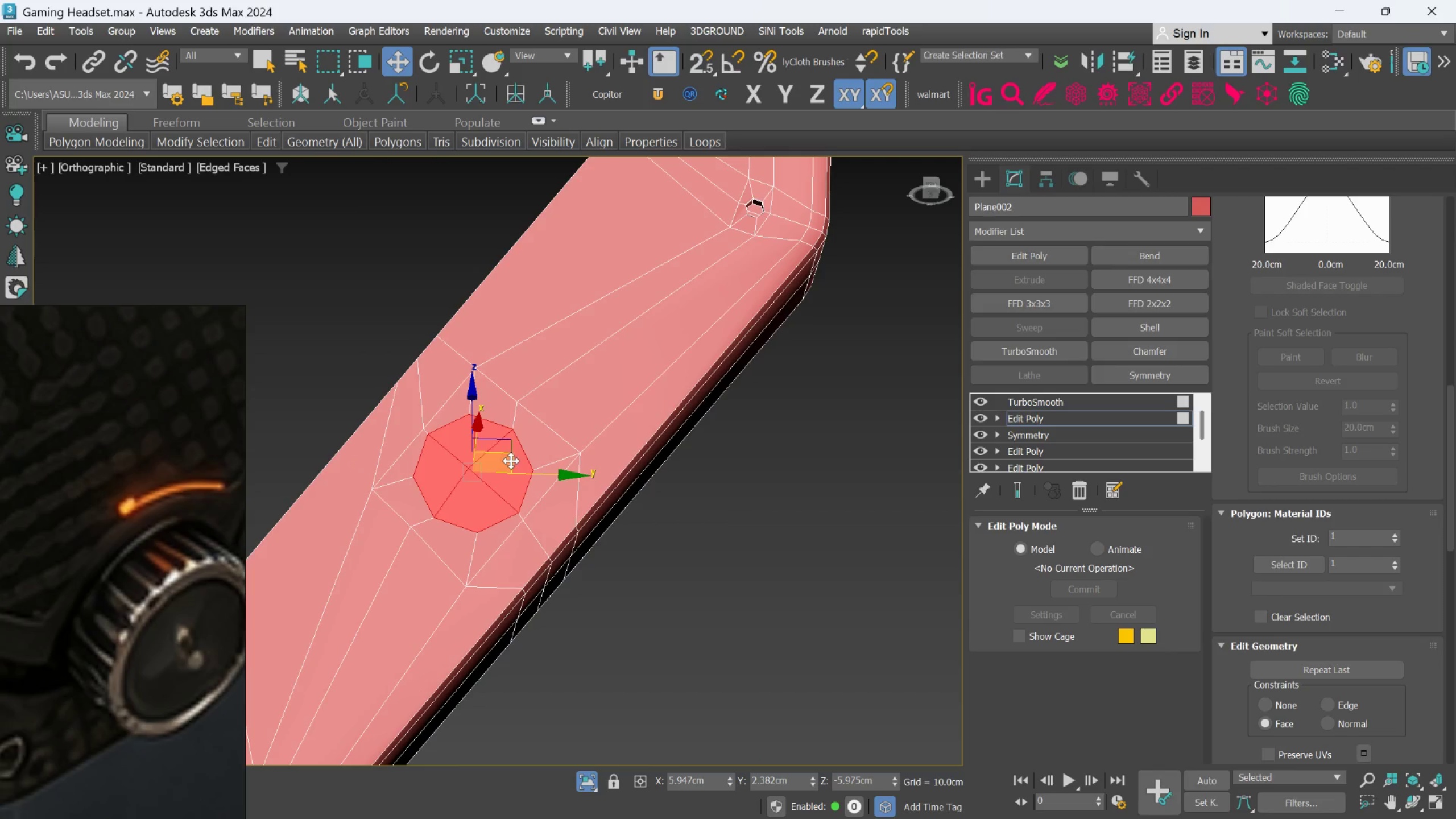 
scroll: coordinate [511, 464], scroll_direction: up, amount: 2.0
 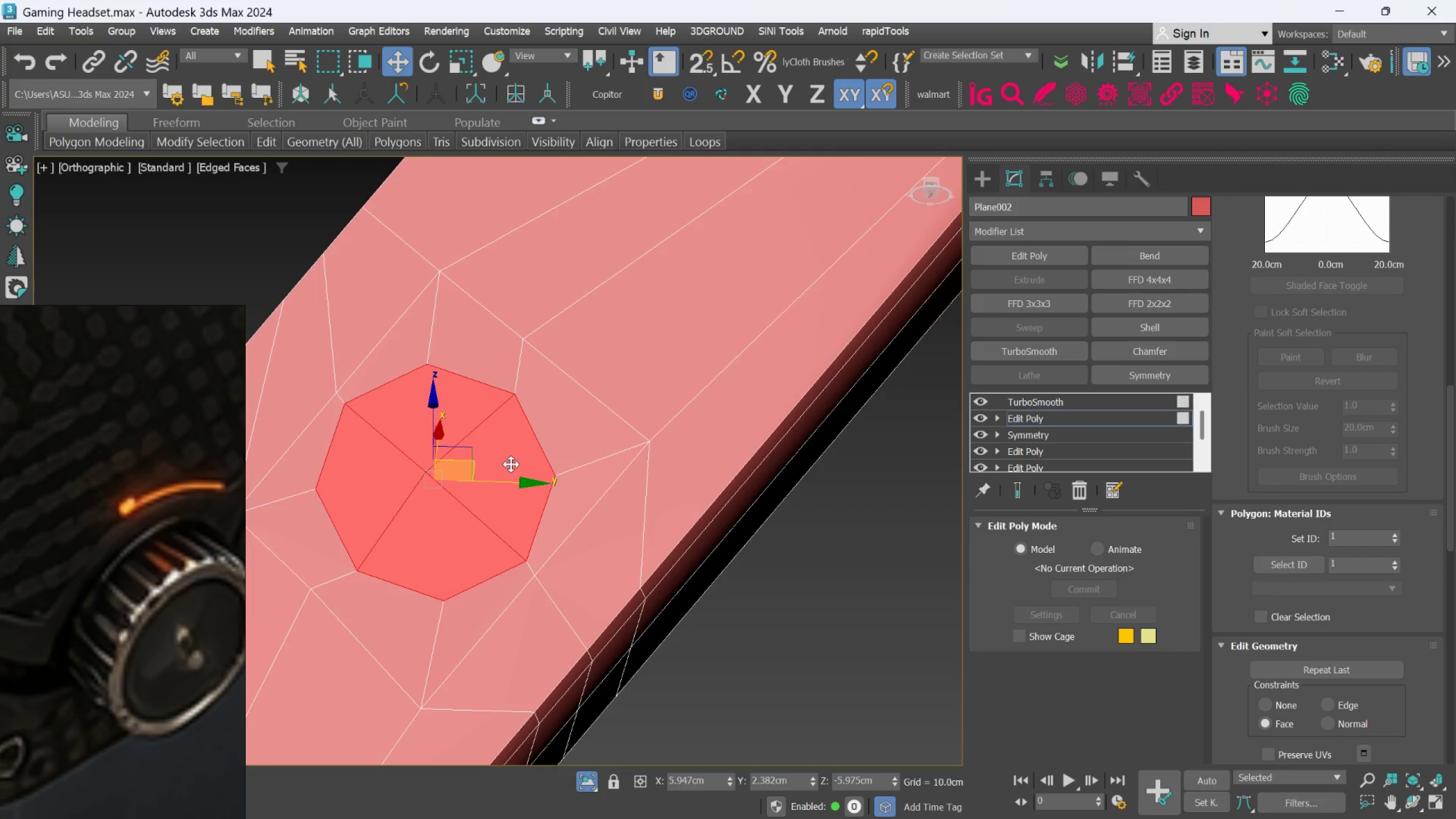 
scroll: coordinate [511, 464], scroll_direction: down, amount: 3.0
 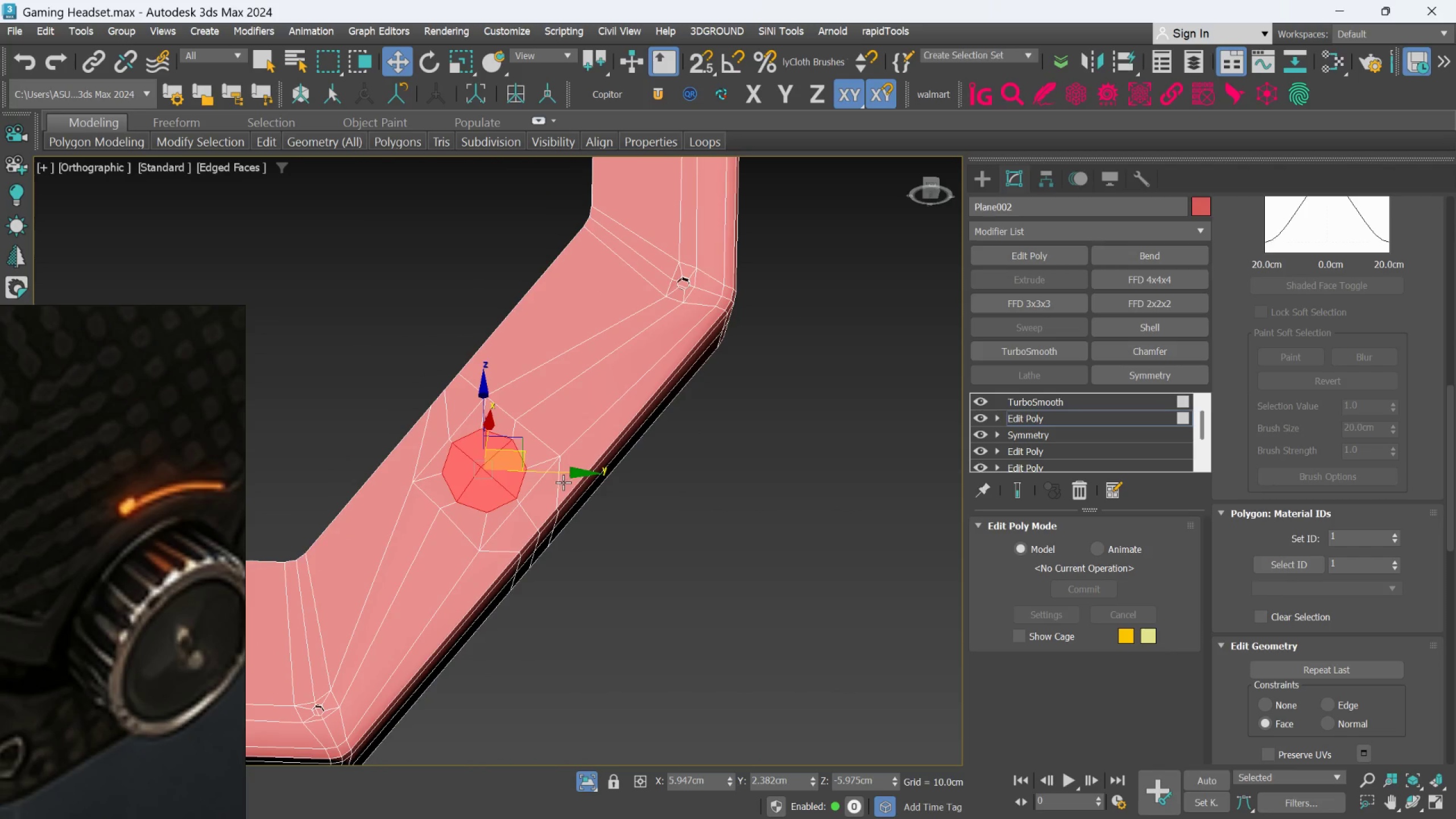 
hold_key(key=AltLeft, duration=1.09)
 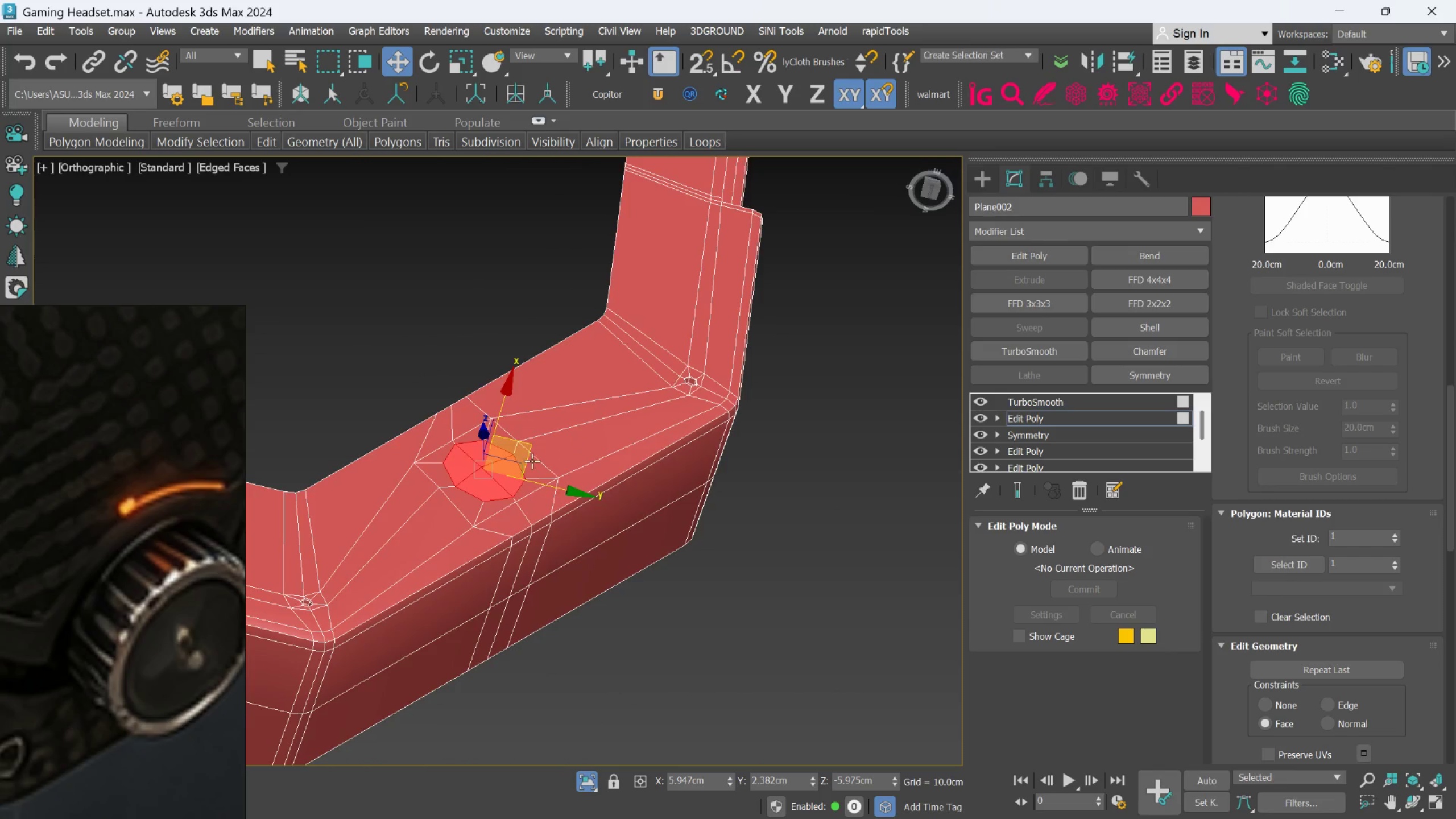 
hold_key(key=AltLeft, duration=1.19)
 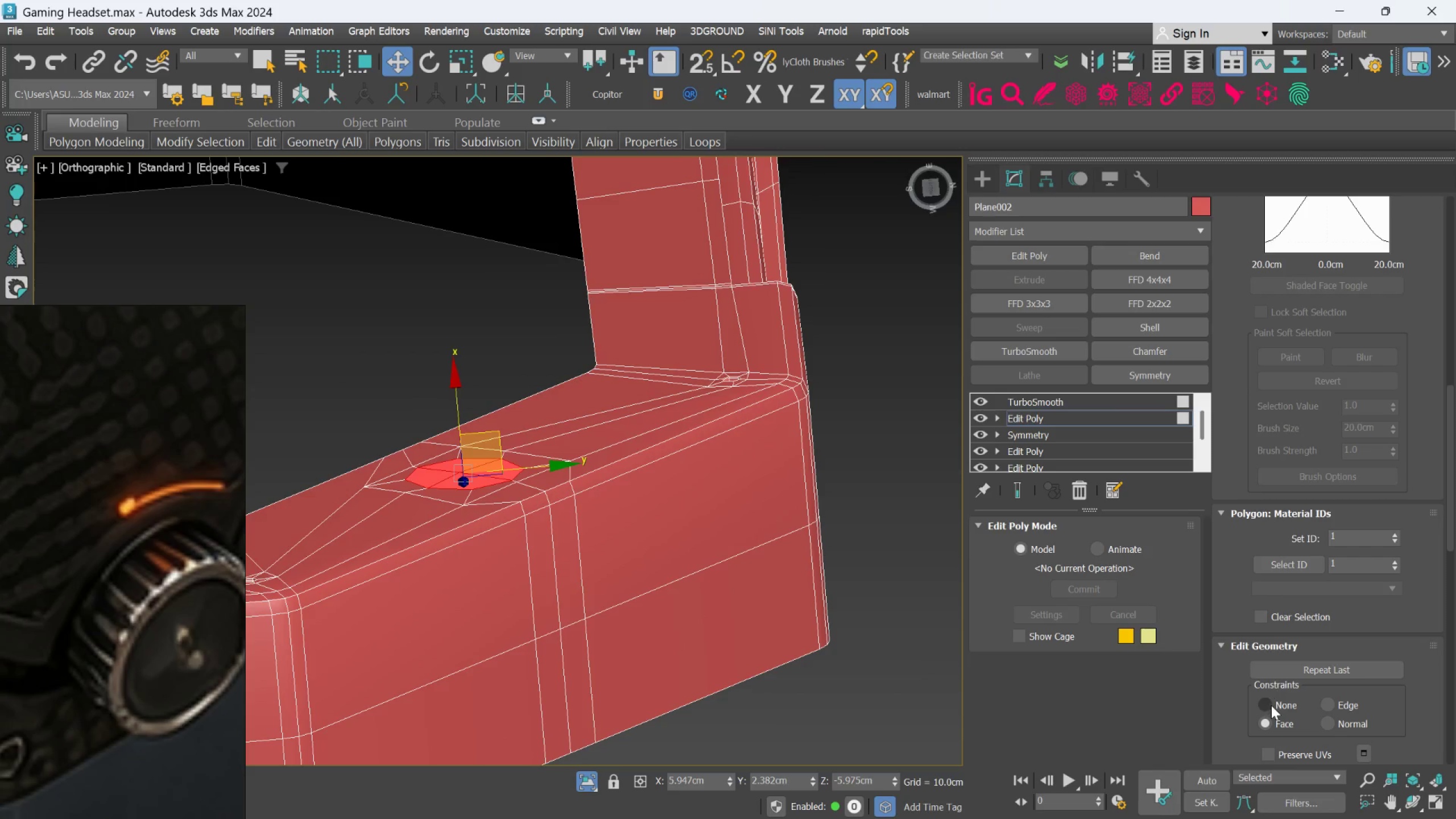 
scroll: coordinate [532, 461], scroll_direction: up, amount: 1.0
 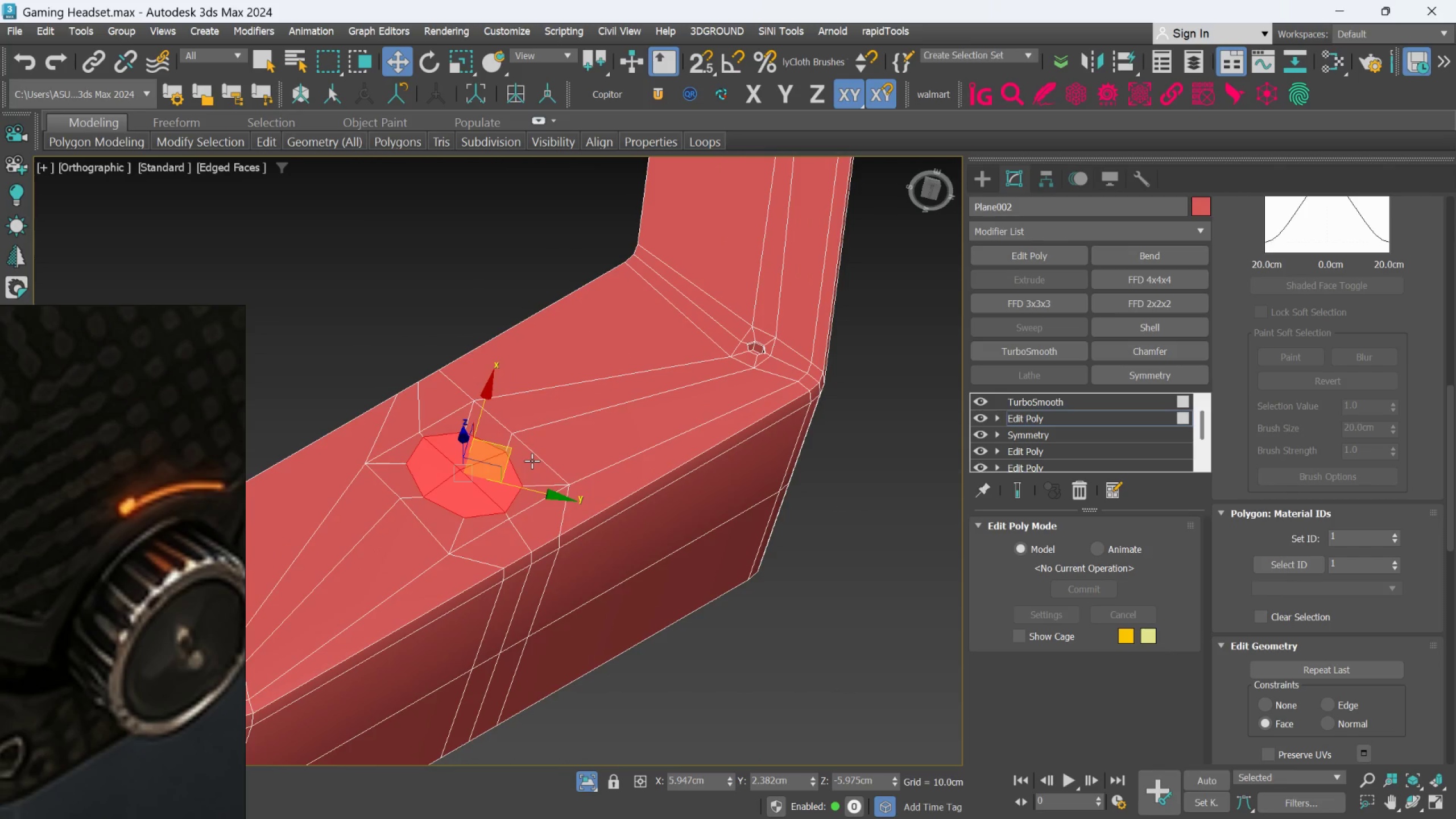 
left_click([1265, 702])
 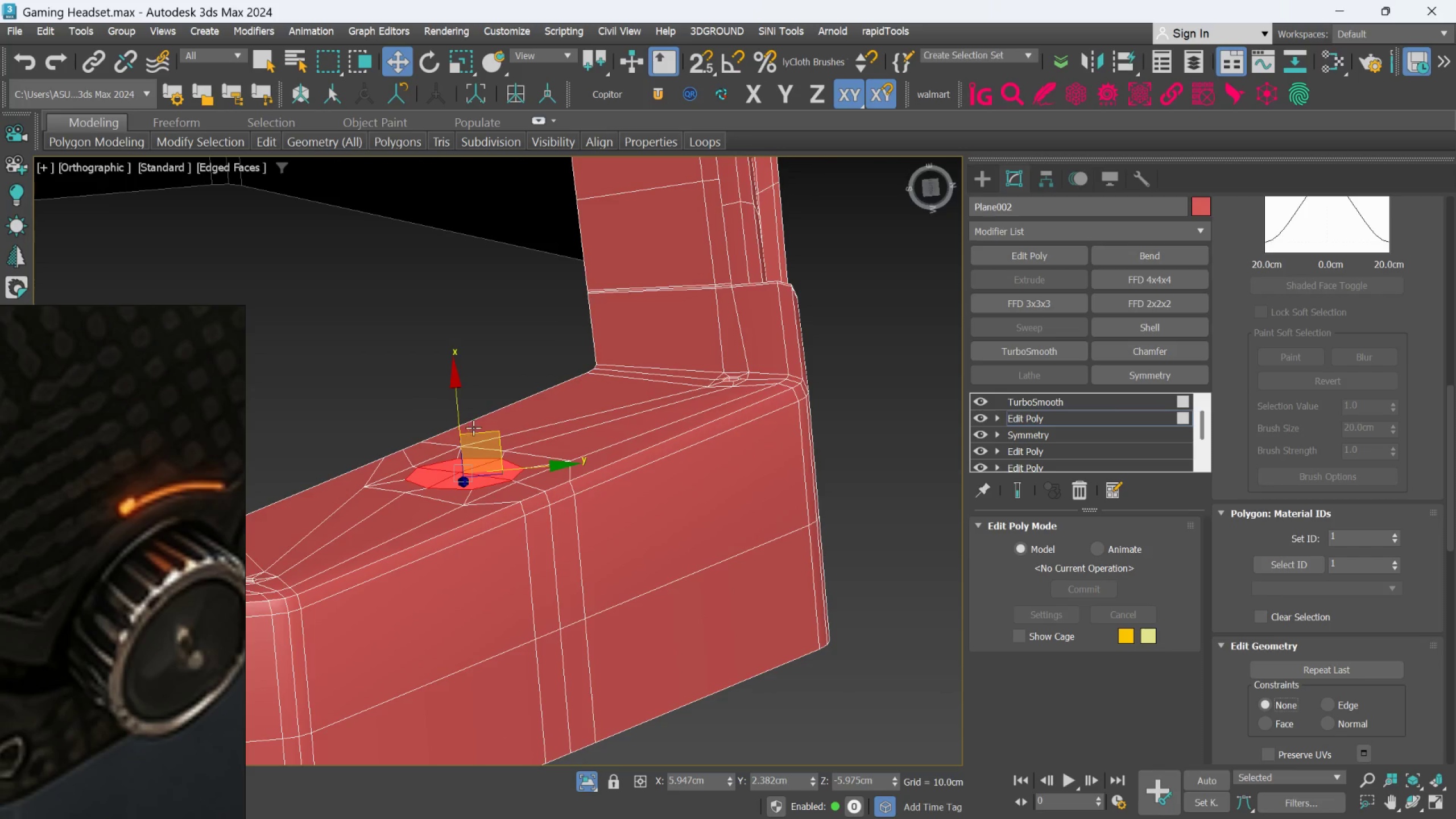 
scroll: coordinate [1294, 456], scroll_direction: up, amount: 25.0
 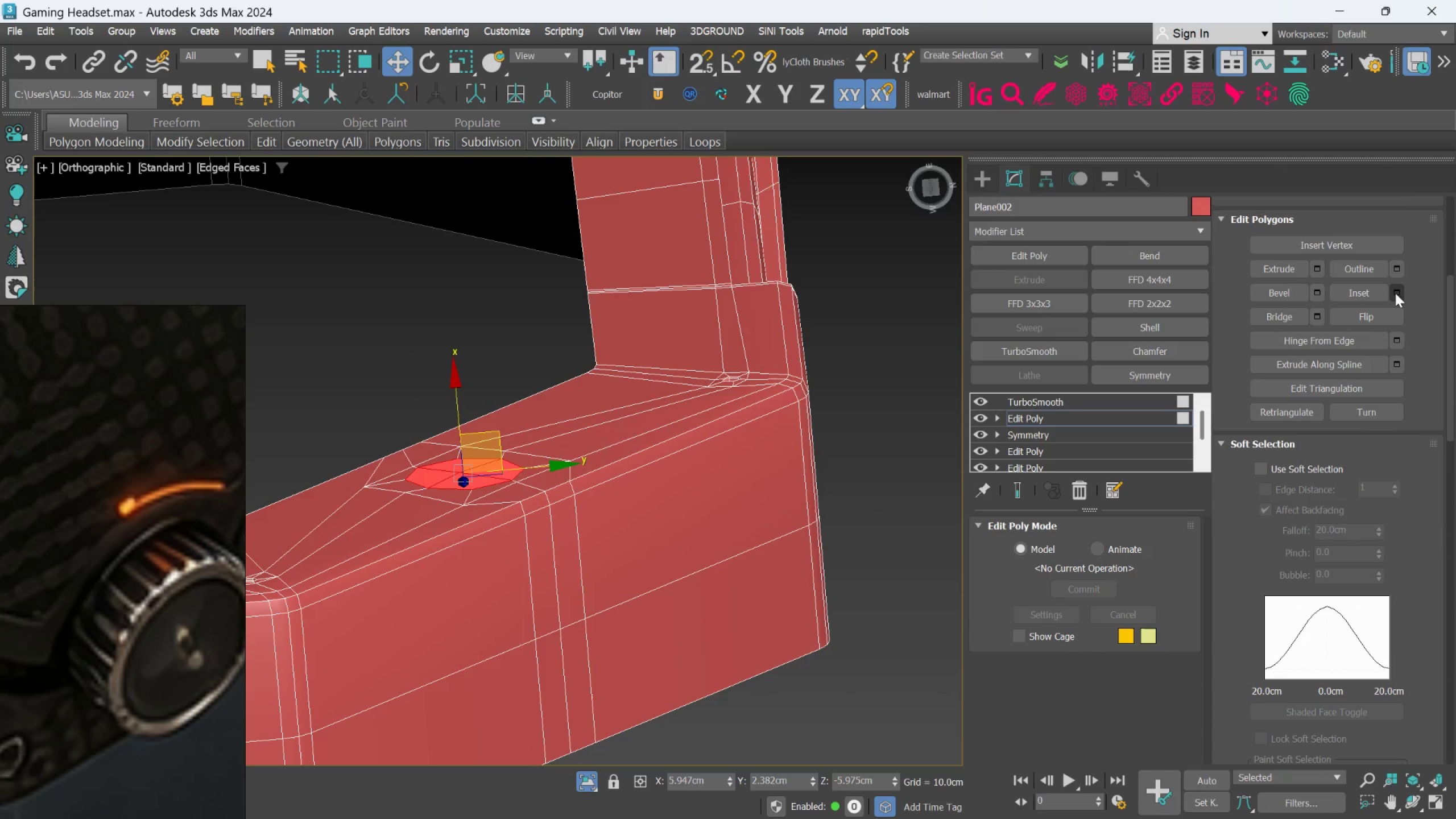 
left_click([1395, 293])
 